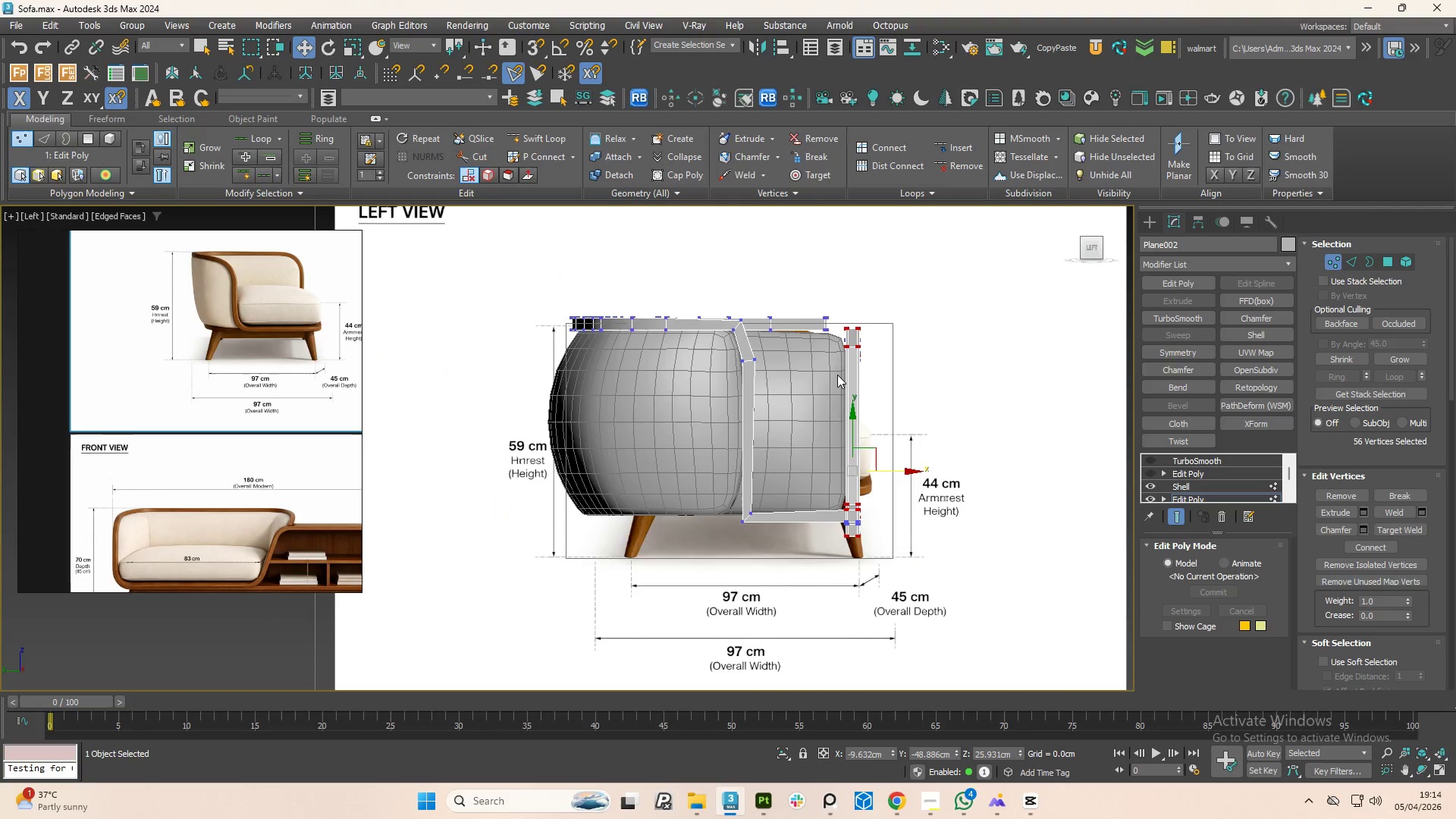 
hold_key(key=AltLeft, duration=1.03)
 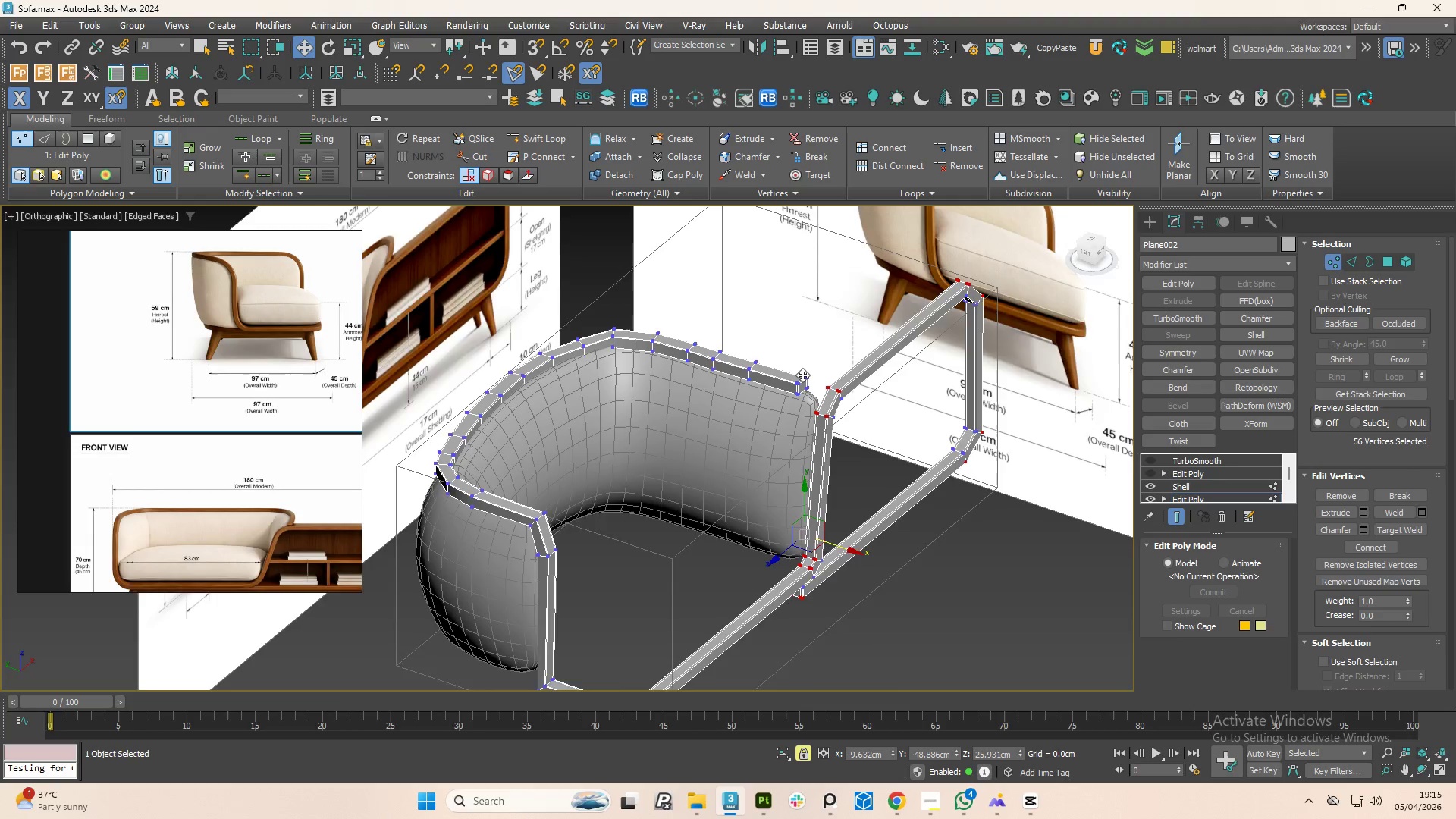 
scroll: coordinate [802, 375], scroll_direction: up, amount: 2.0
 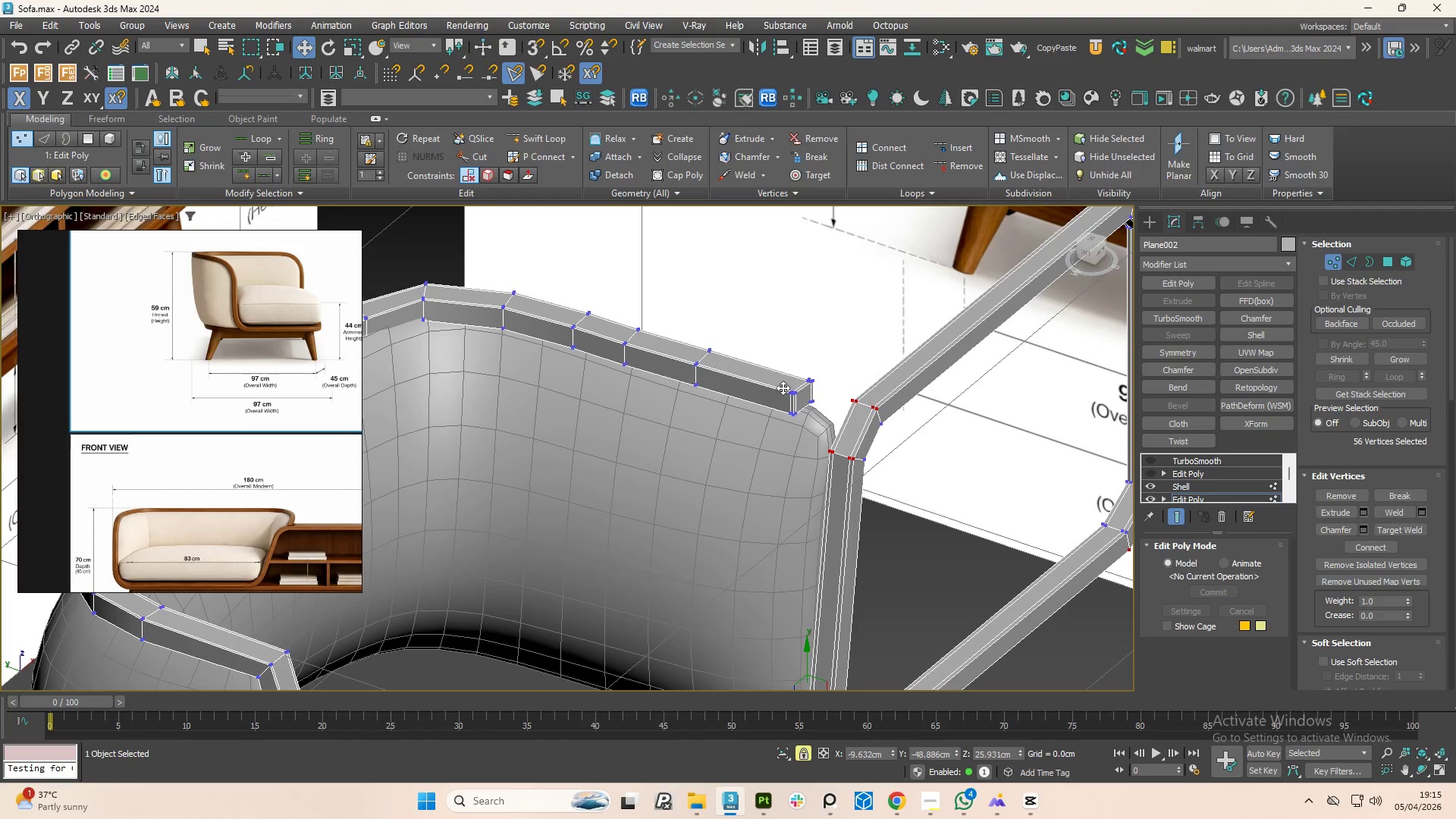 
hold_key(key=AltLeft, duration=1.17)
 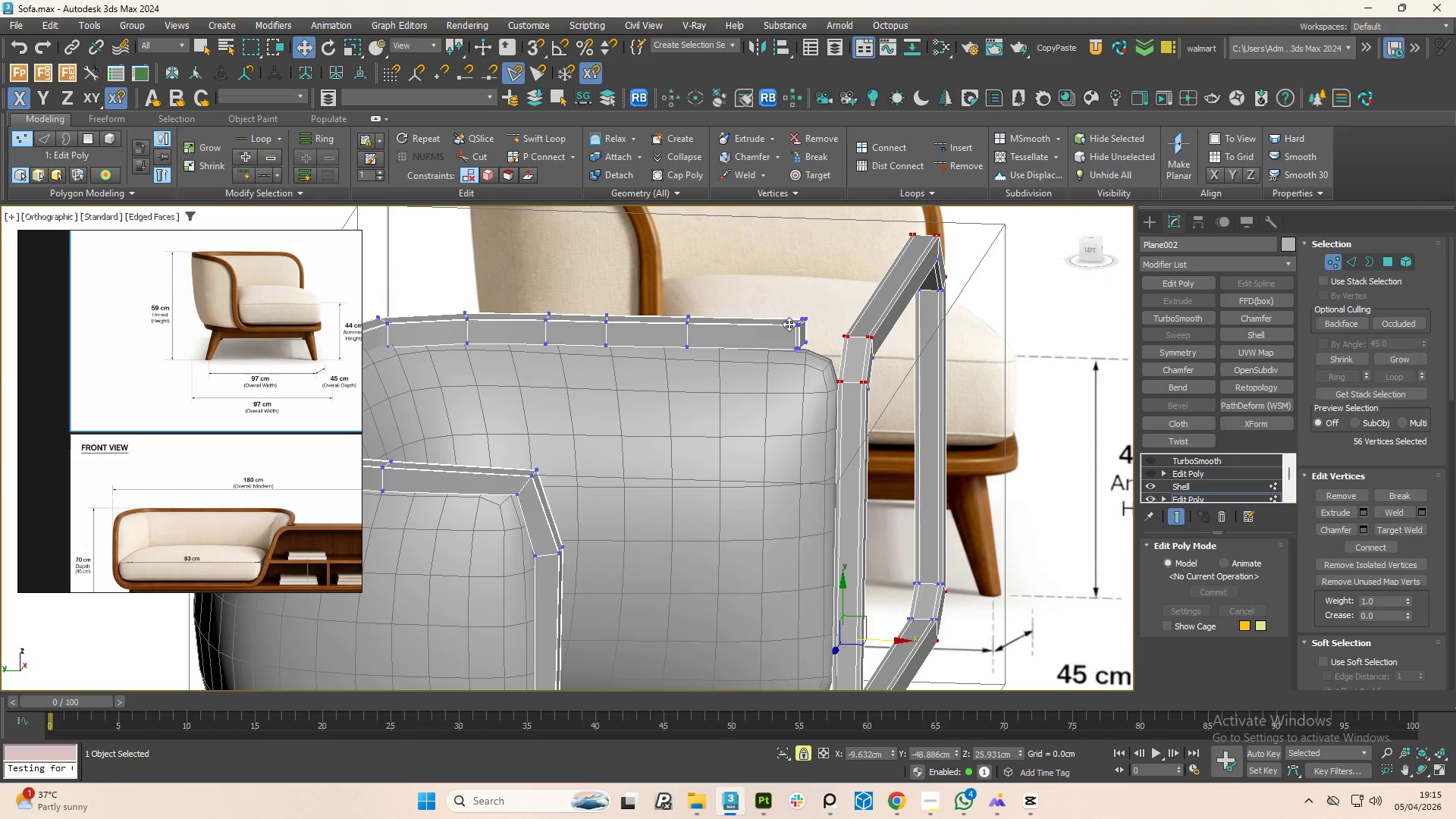 
left_click_drag(start_coordinate=[777, 300], to_coordinate=[816, 326])
 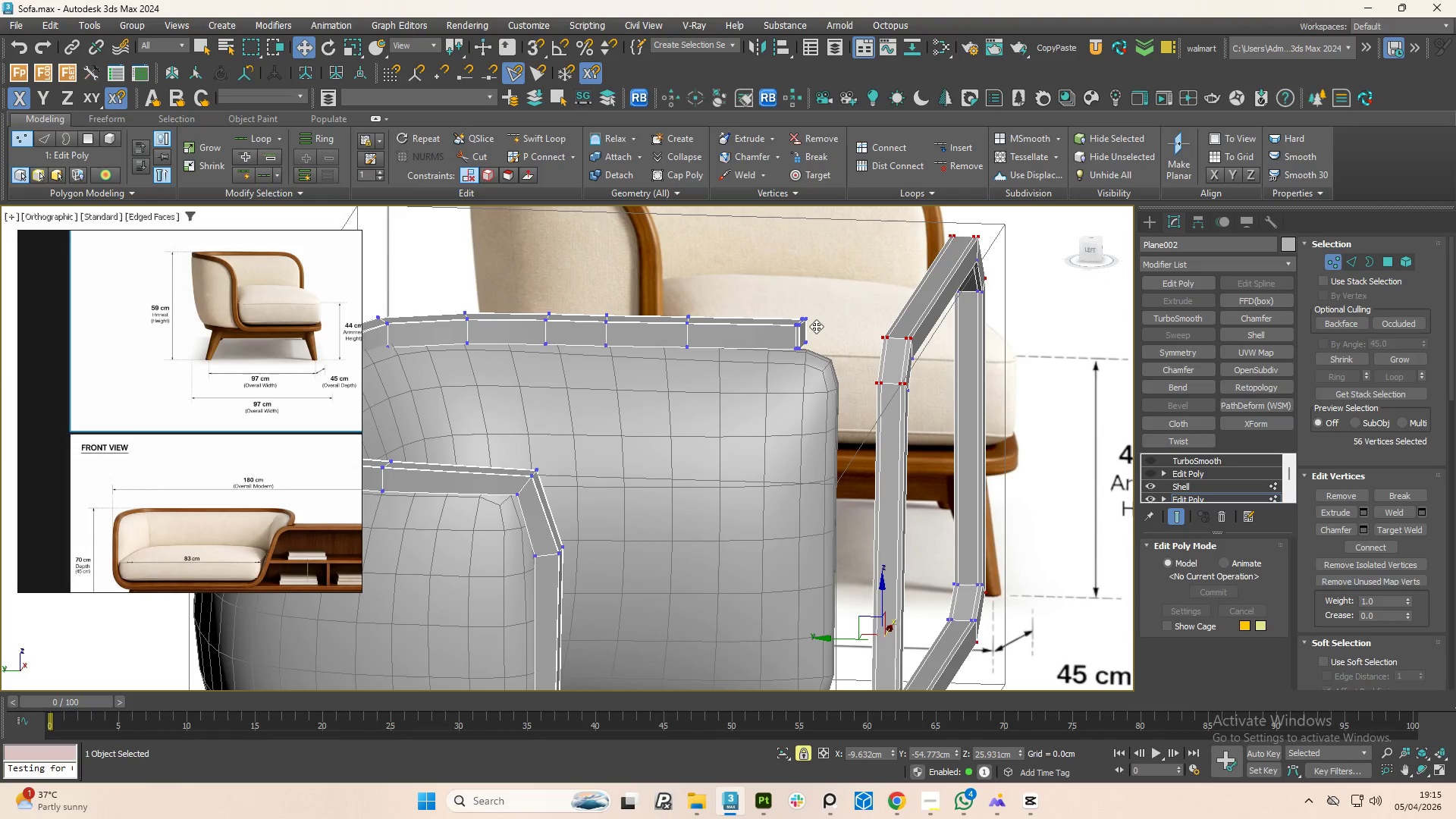 
key(Control+Z)
 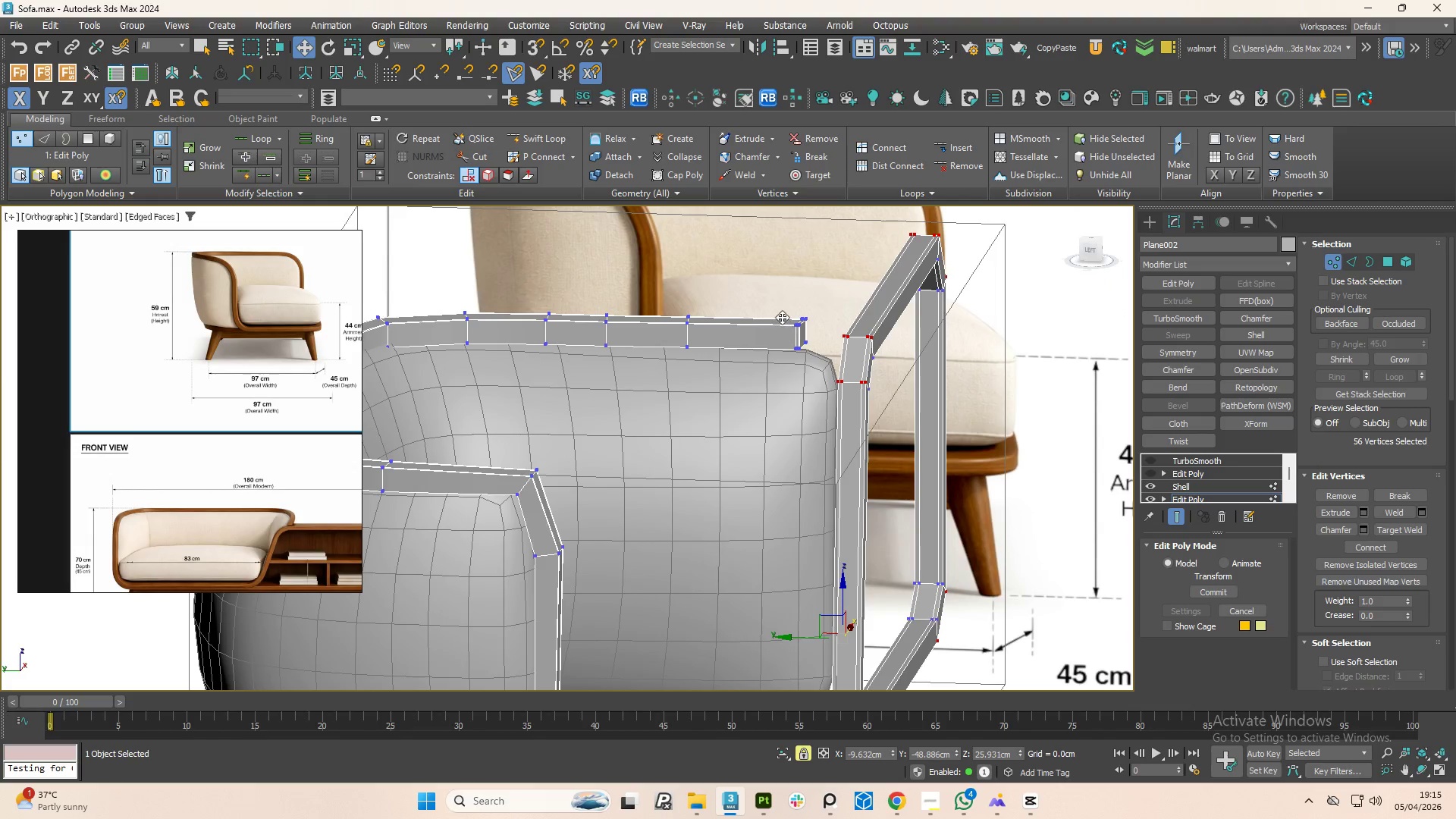 
left_click([768, 285])
 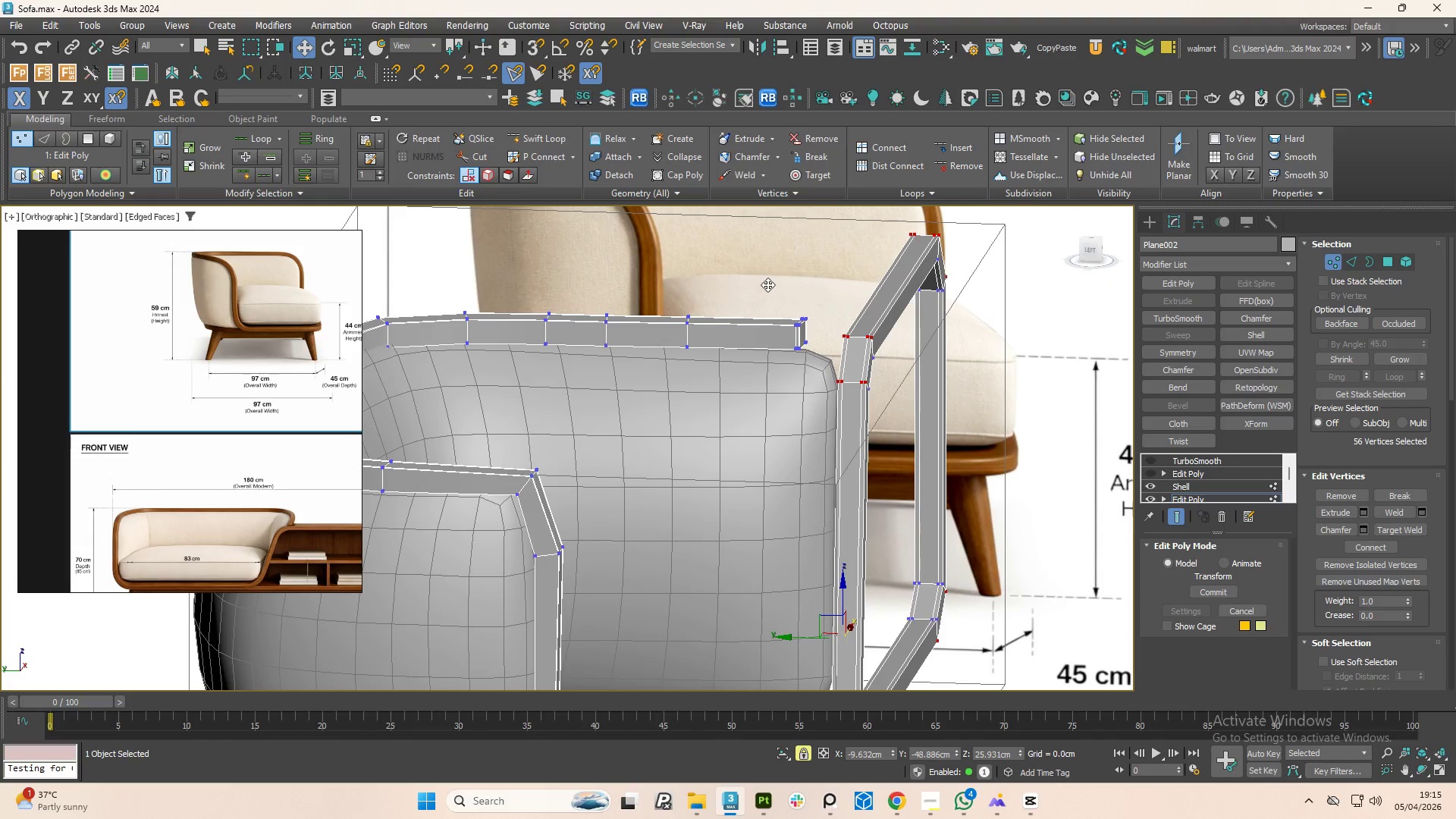 
type(11)
 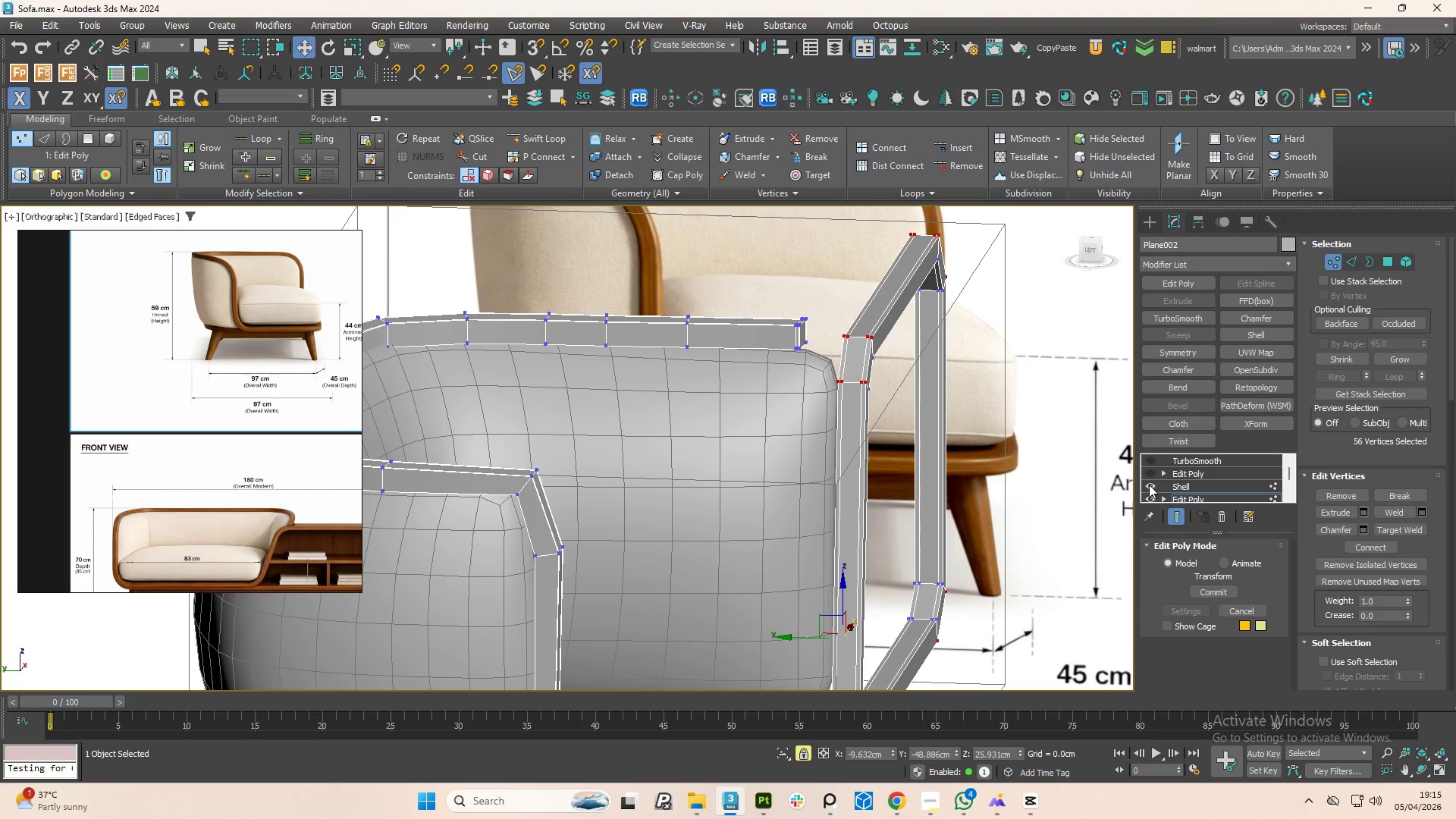 
left_click([1205, 495])
 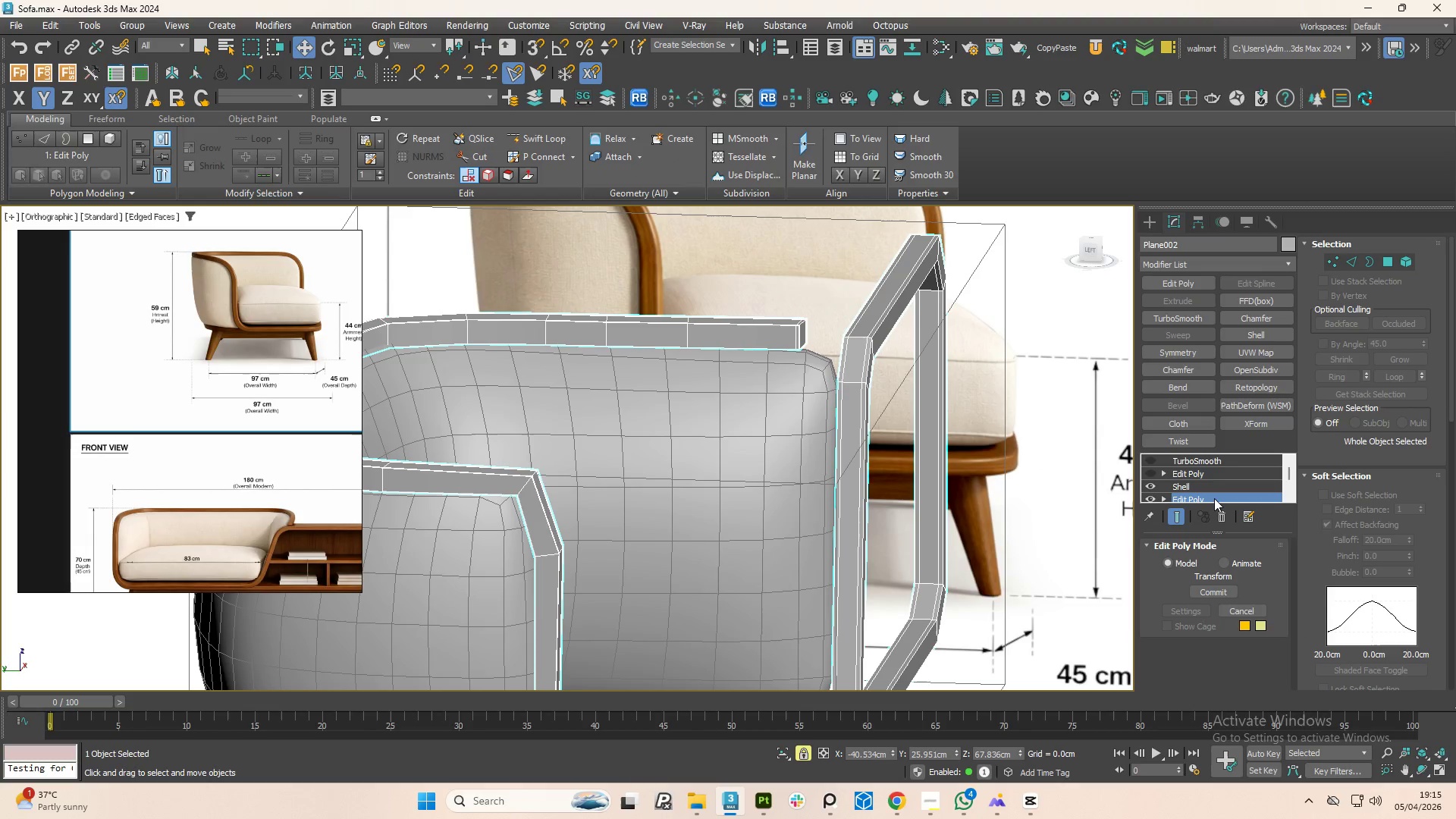 
type(1q)
 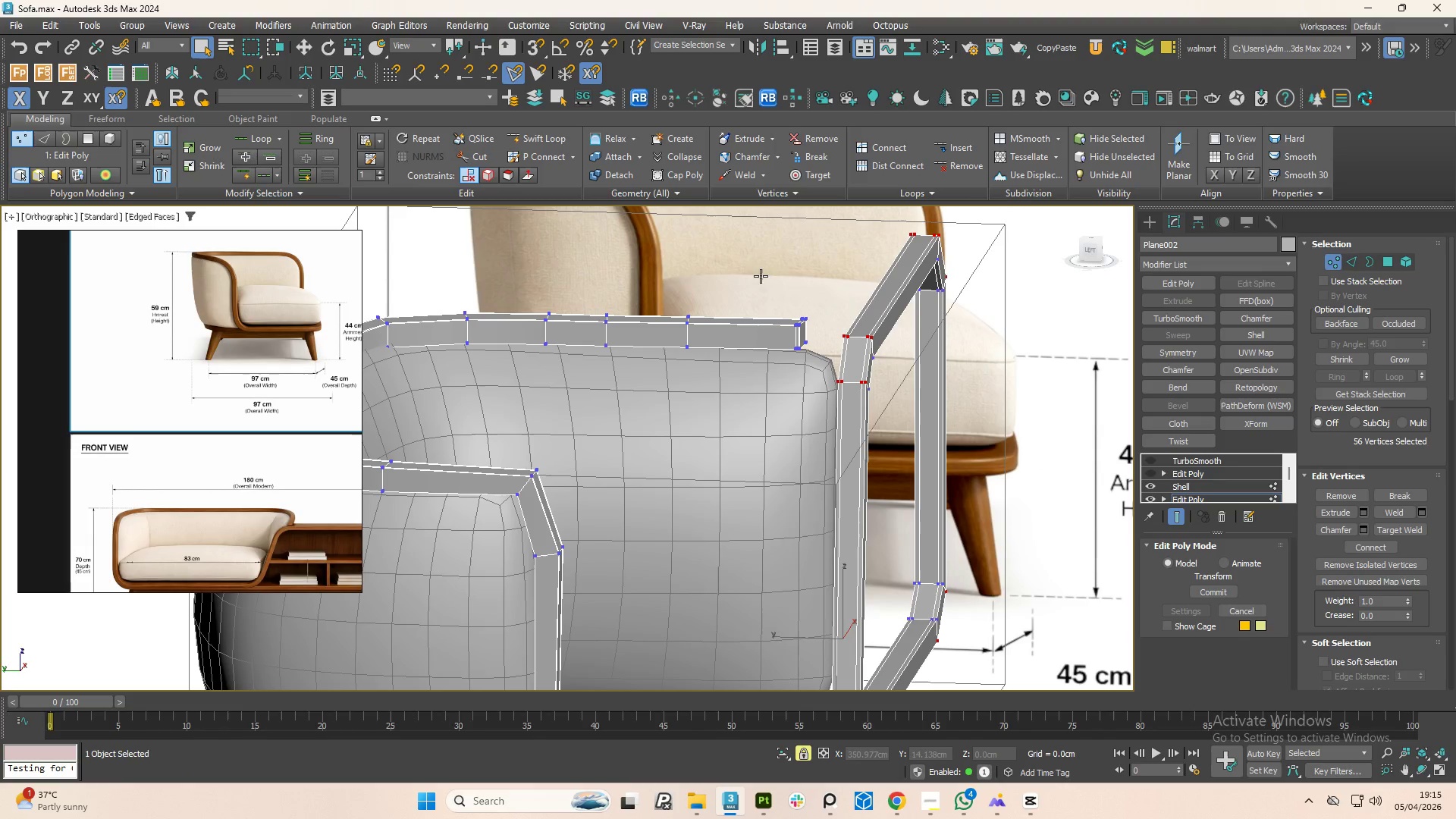 
left_click_drag(start_coordinate=[761, 276], to_coordinate=[810, 352])
 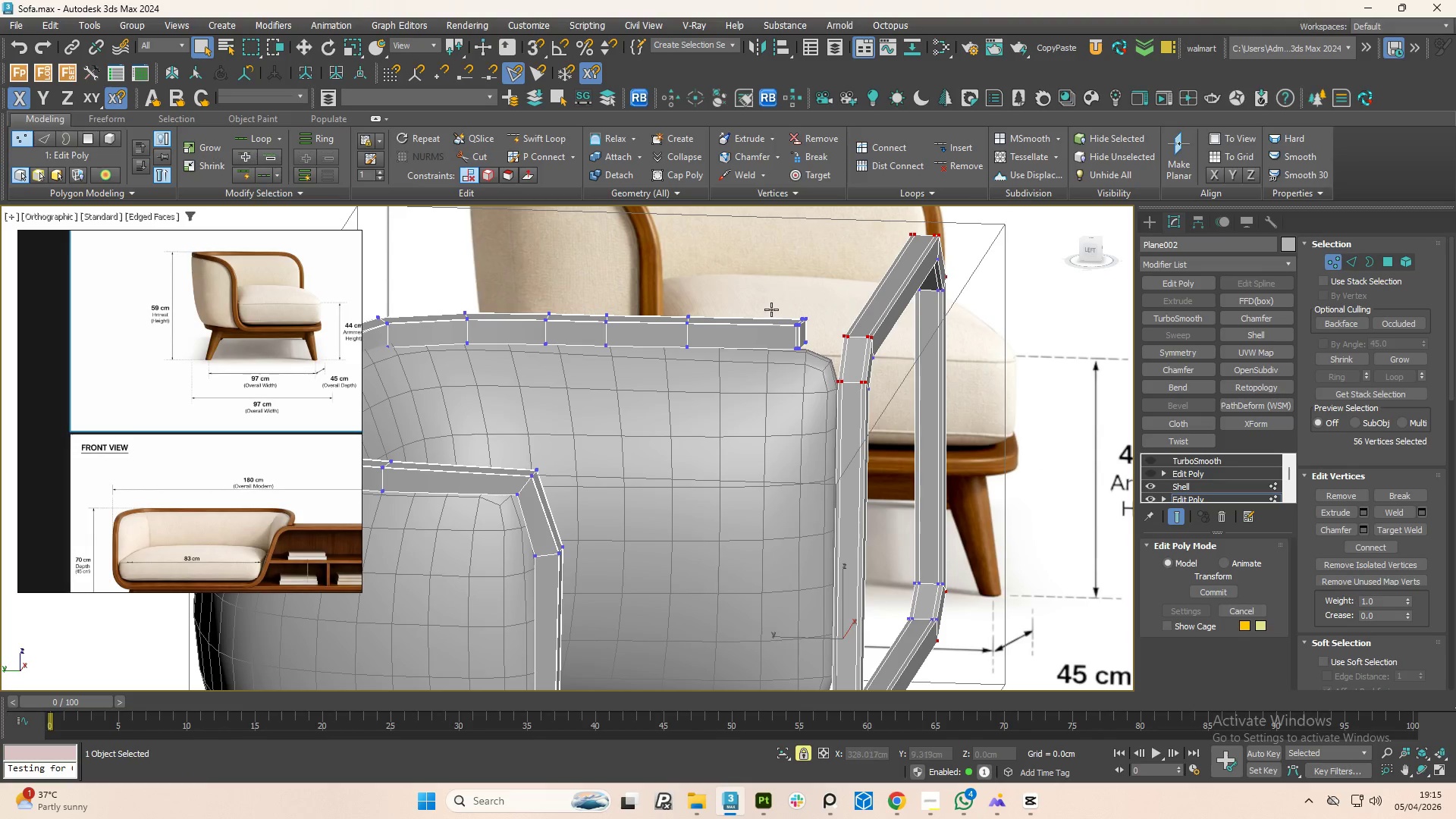 
left_click_drag(start_coordinate=[770, 309], to_coordinate=[821, 359])
 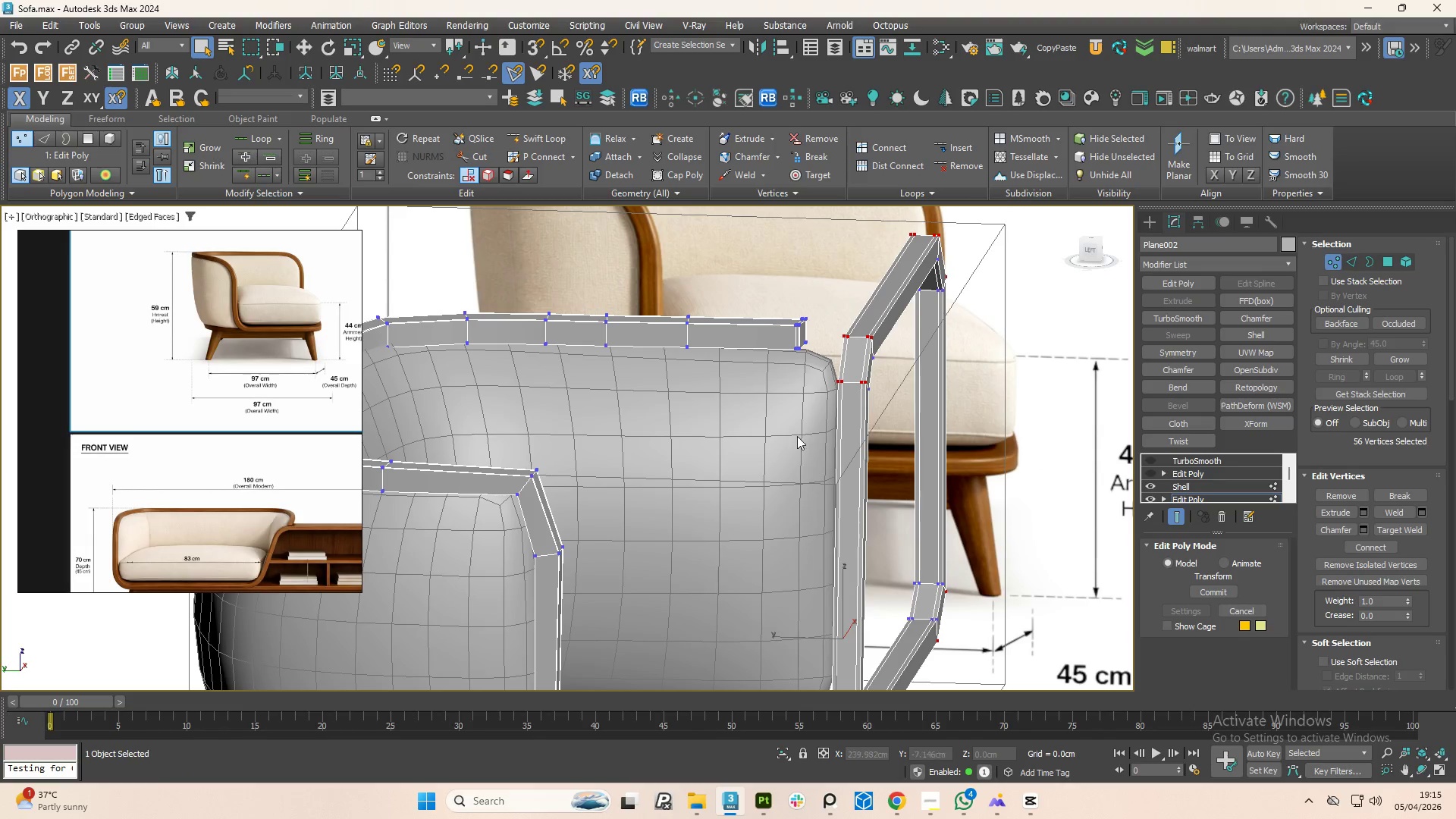 
left_click_drag(start_coordinate=[775, 295], to_coordinate=[833, 384])
 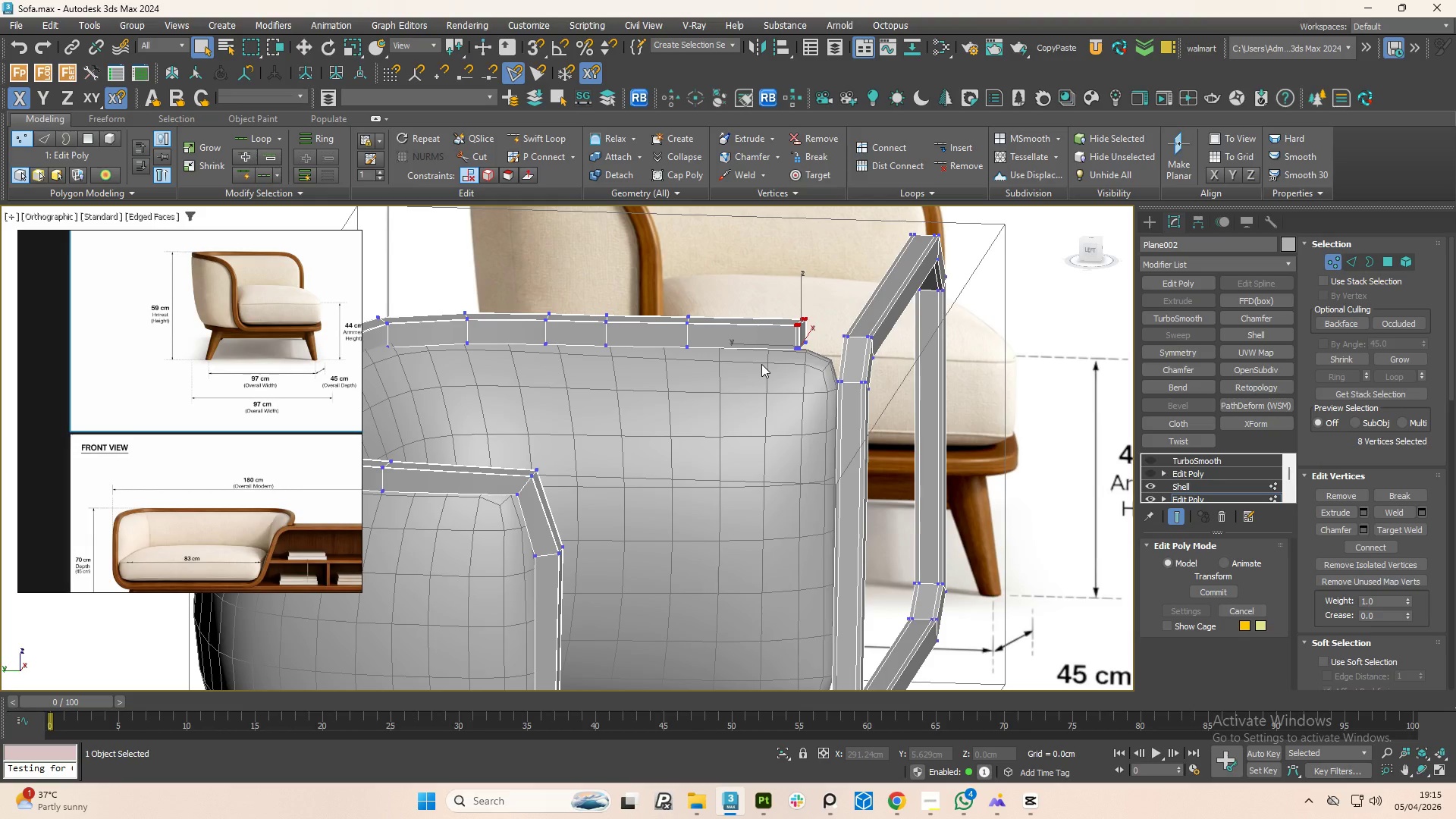 
key(W)
 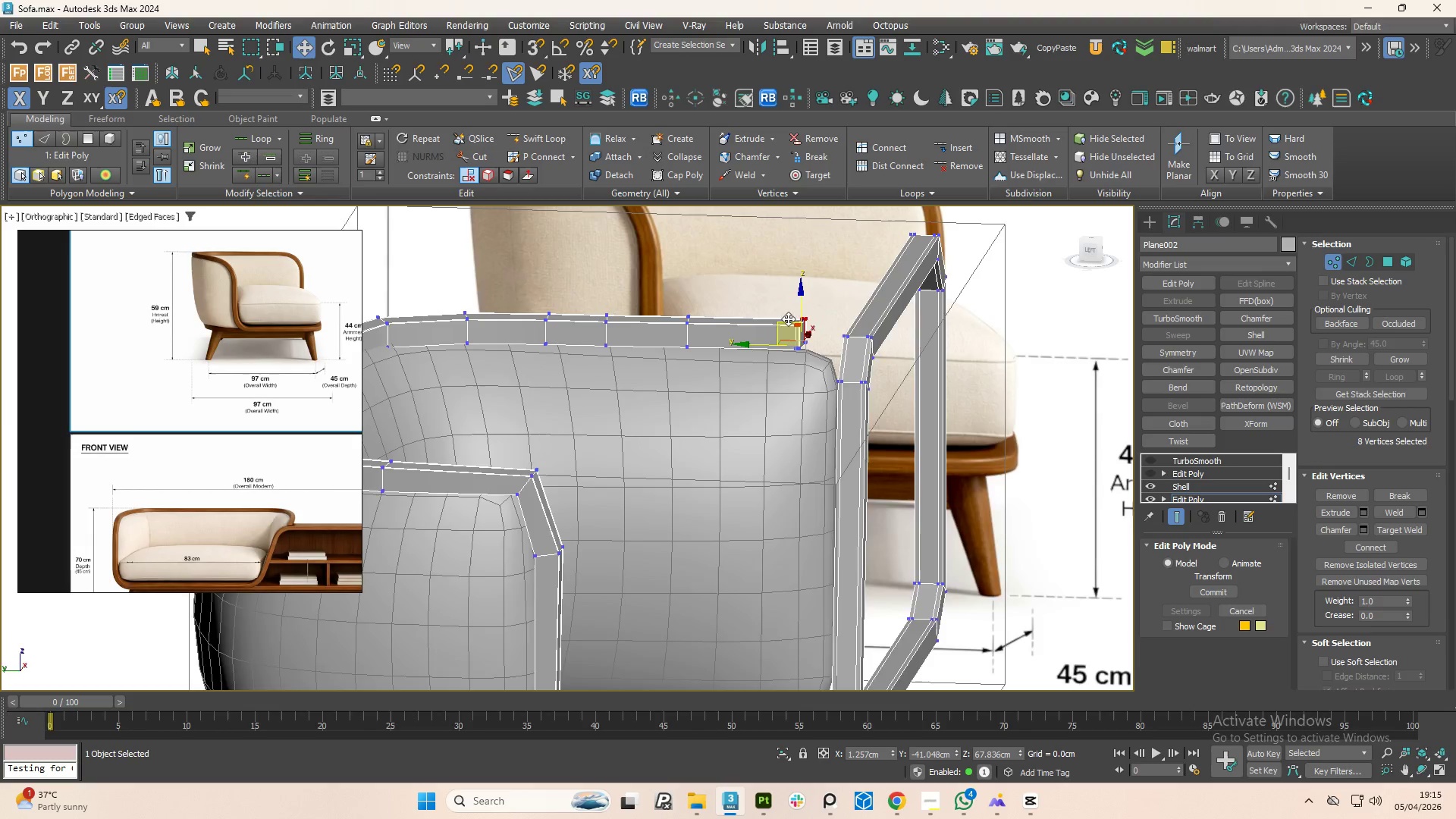 
scroll: coordinate [788, 318], scroll_direction: up, amount: 1.0
 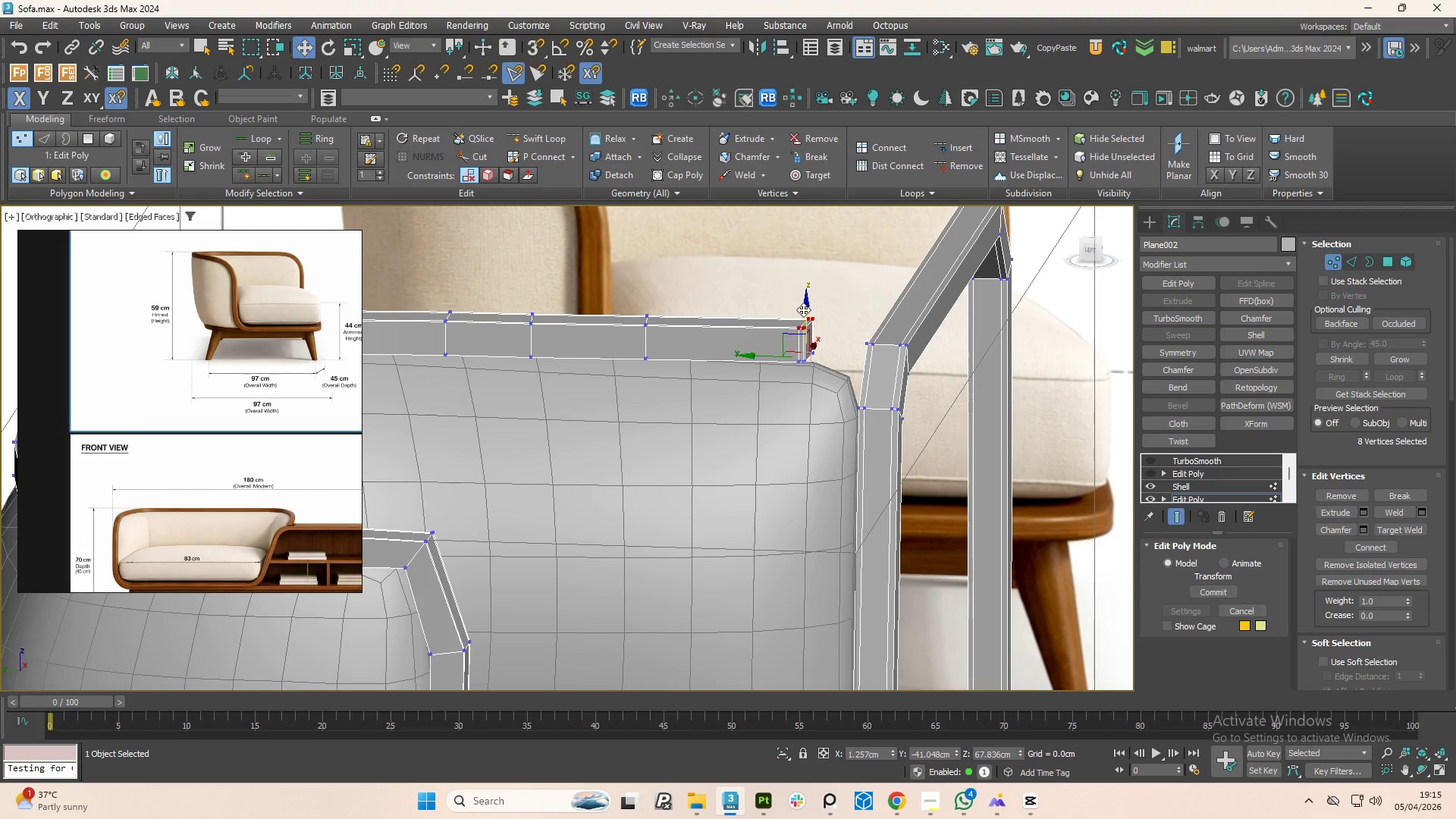 
left_click_drag(start_coordinate=[803, 309], to_coordinate=[807, 320])
 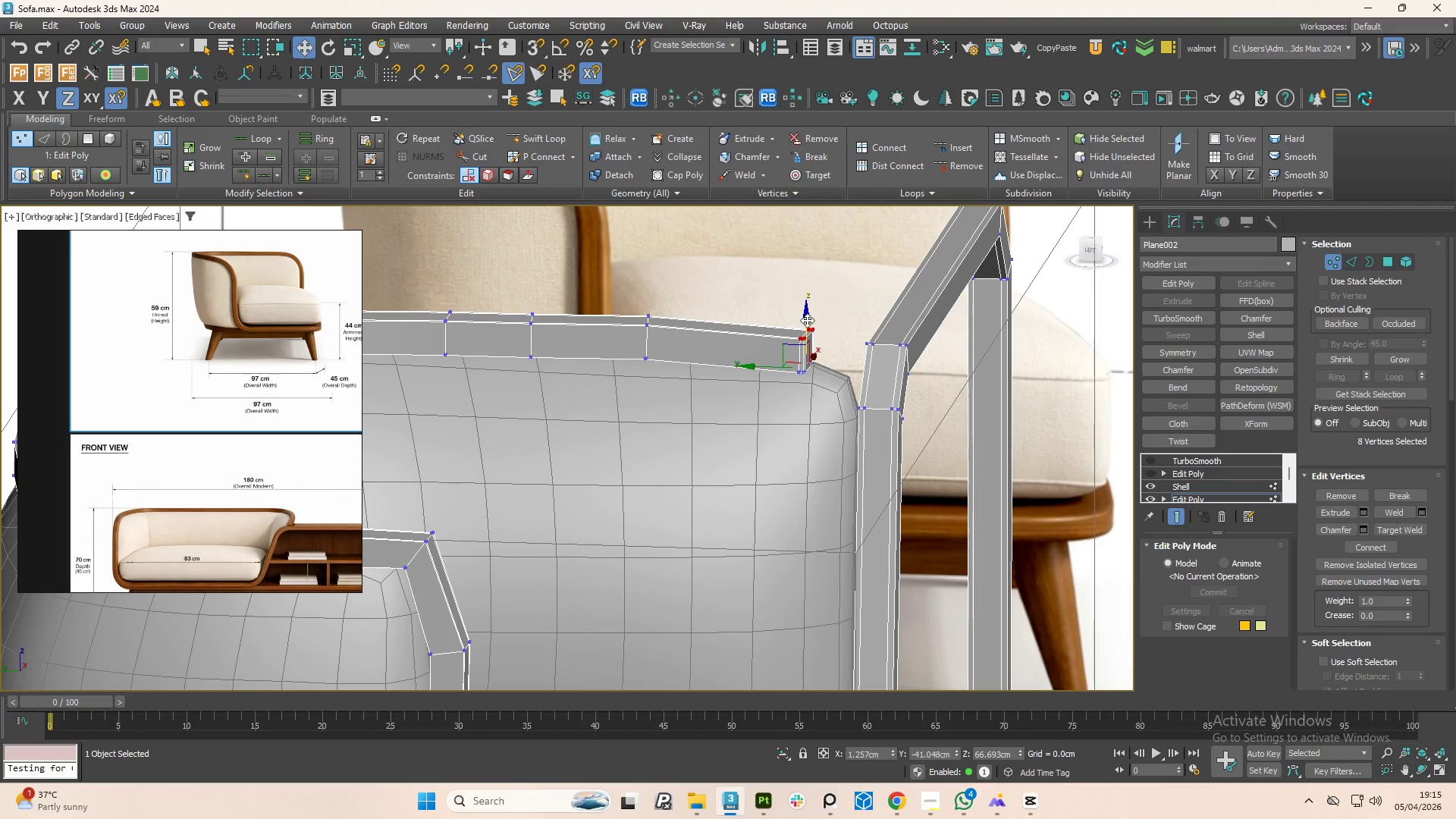 
key(Control+Z)
 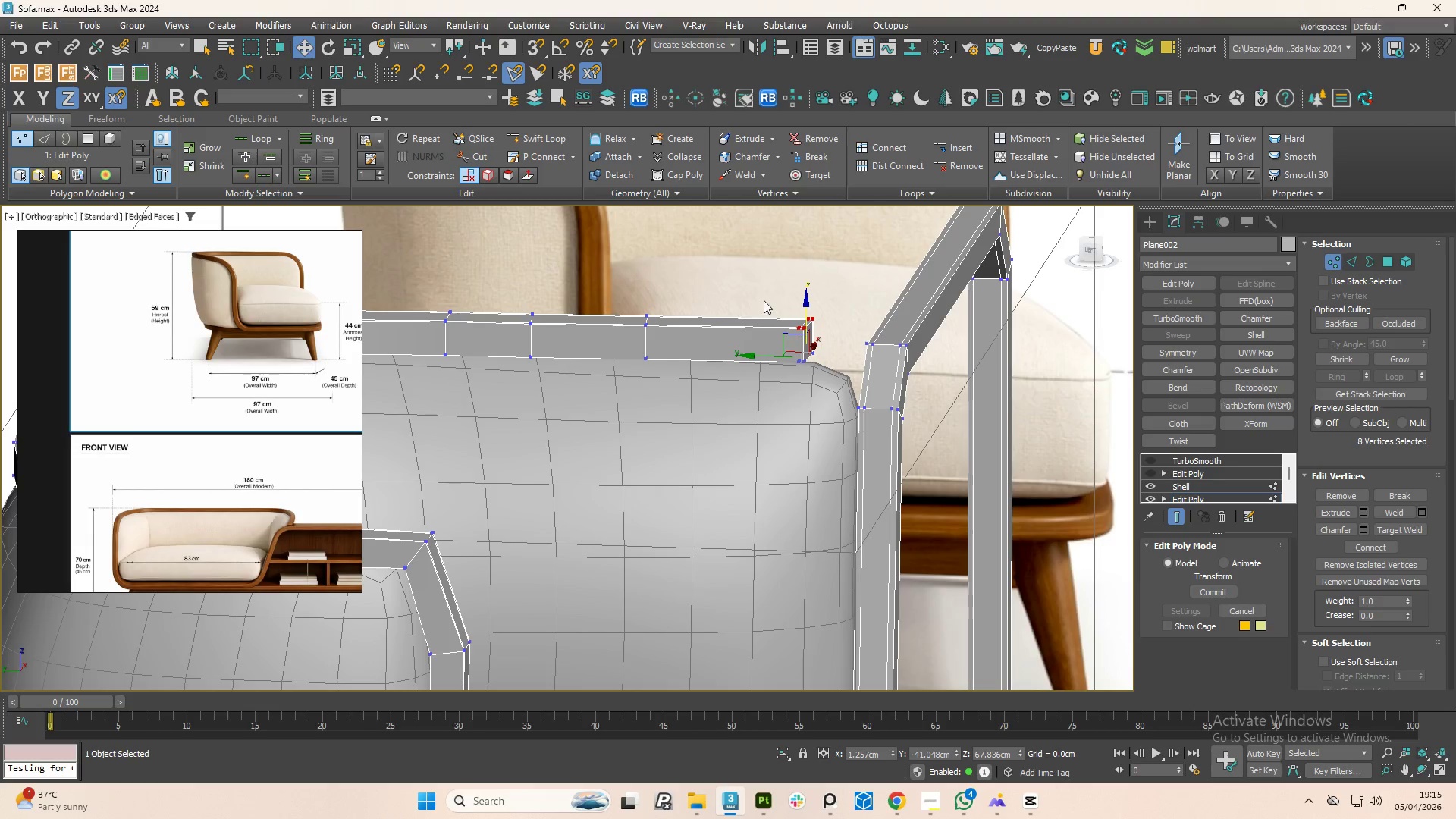 
left_click_drag(start_coordinate=[761, 298], to_coordinate=[833, 339])
 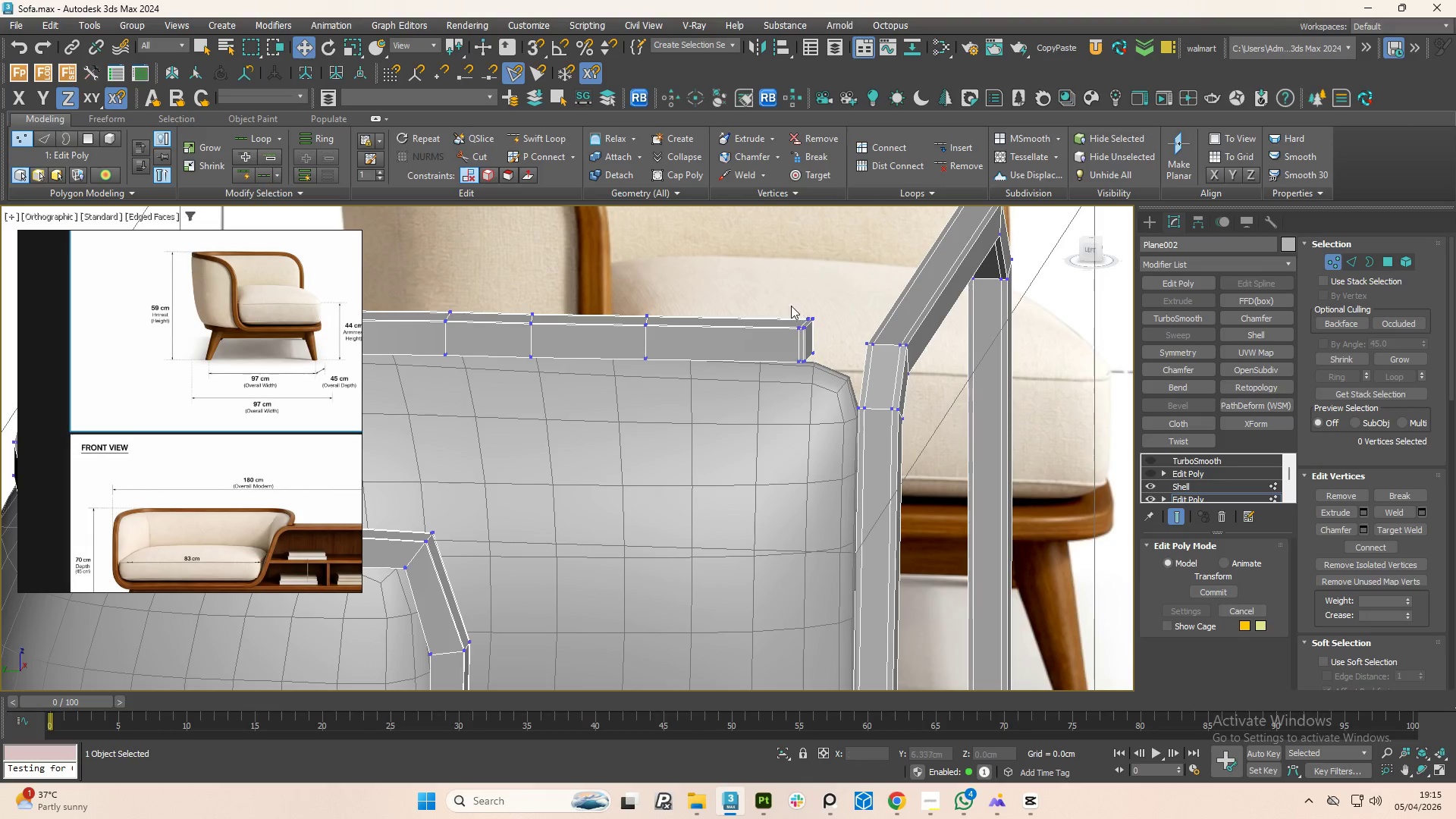 
left_click_drag(start_coordinate=[777, 297], to_coordinate=[834, 337])
 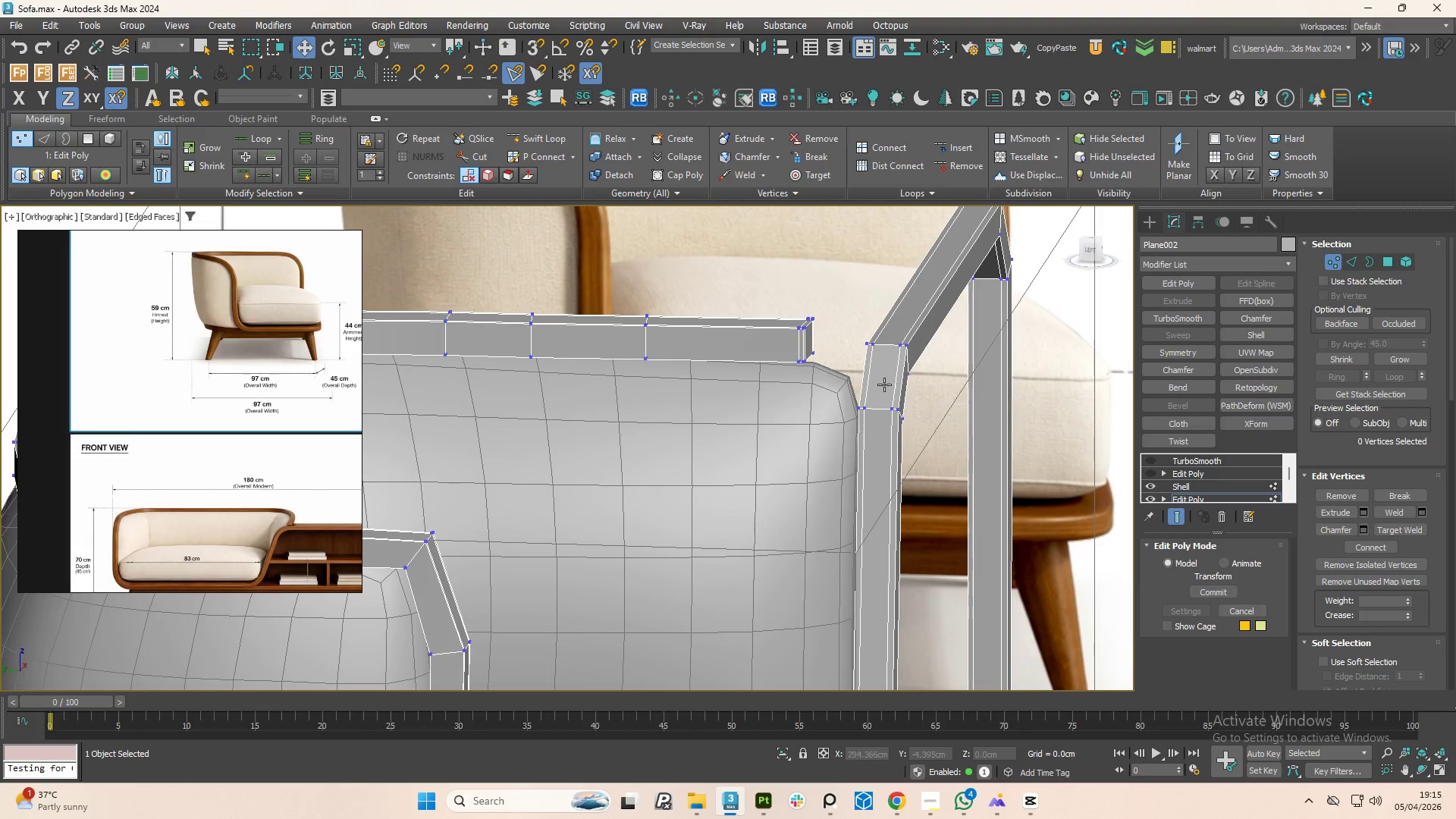 
left_click([1204, 499])
 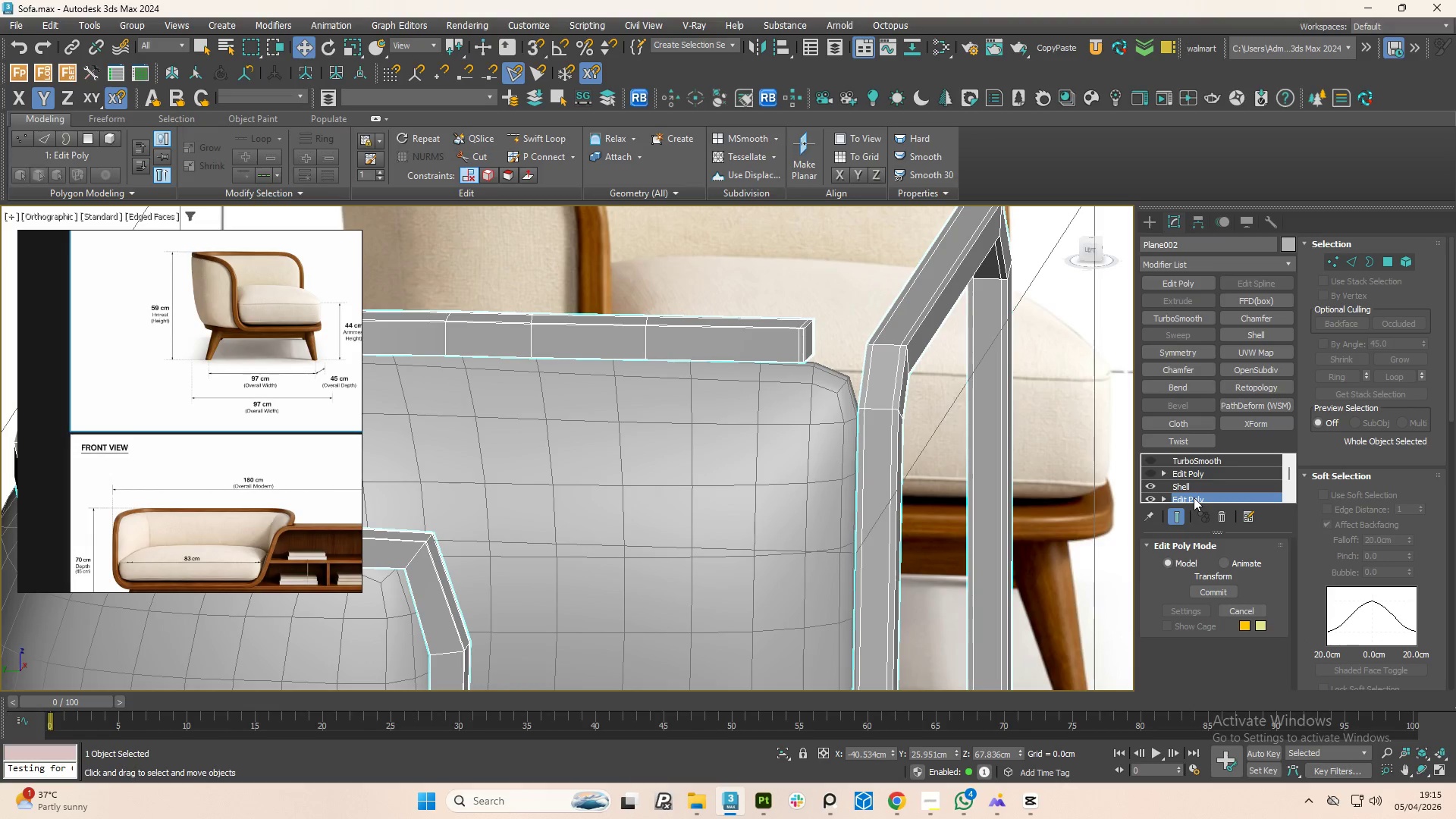 
key(1)
 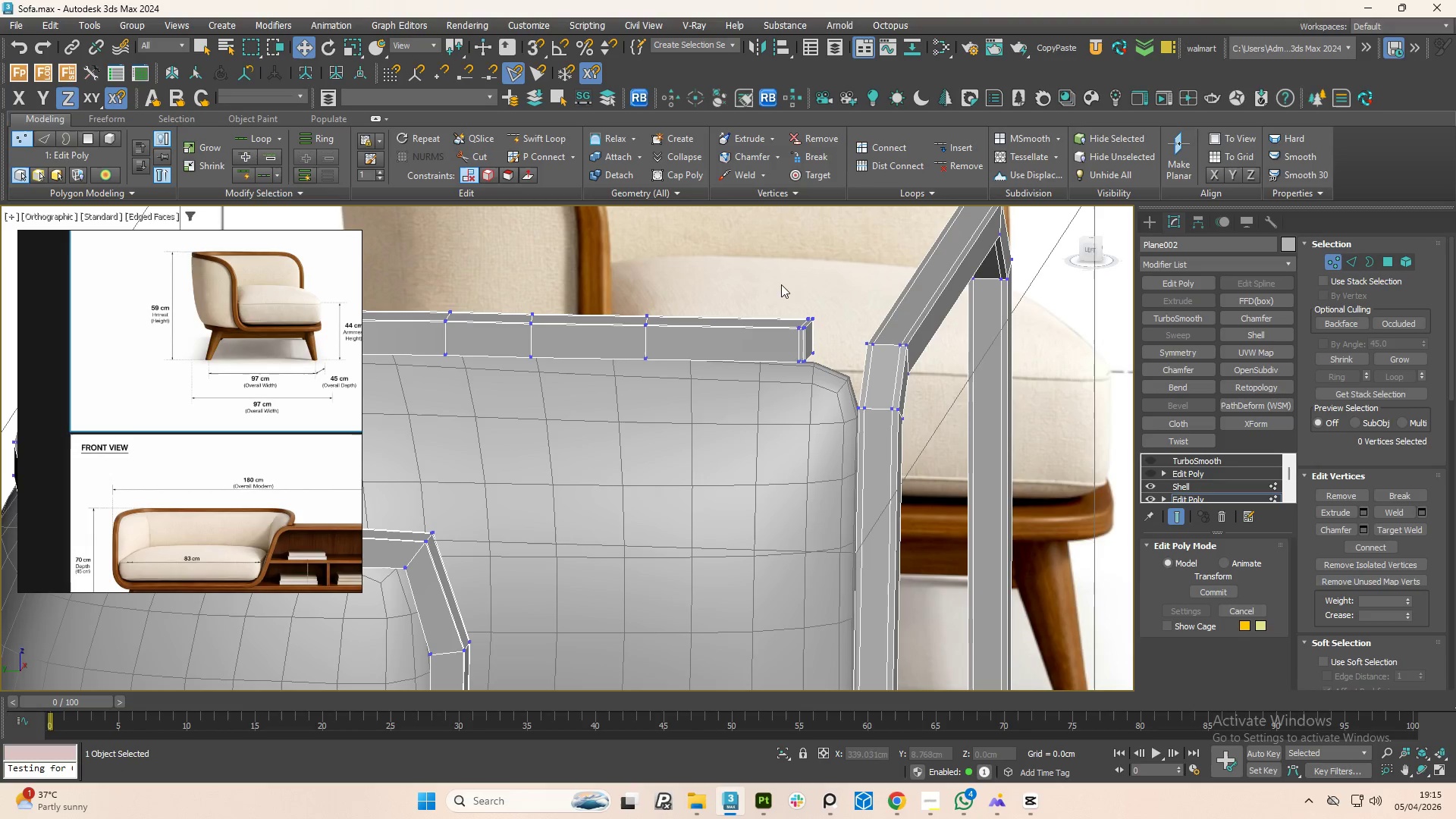 
left_click_drag(start_coordinate=[764, 285], to_coordinate=[840, 340])
 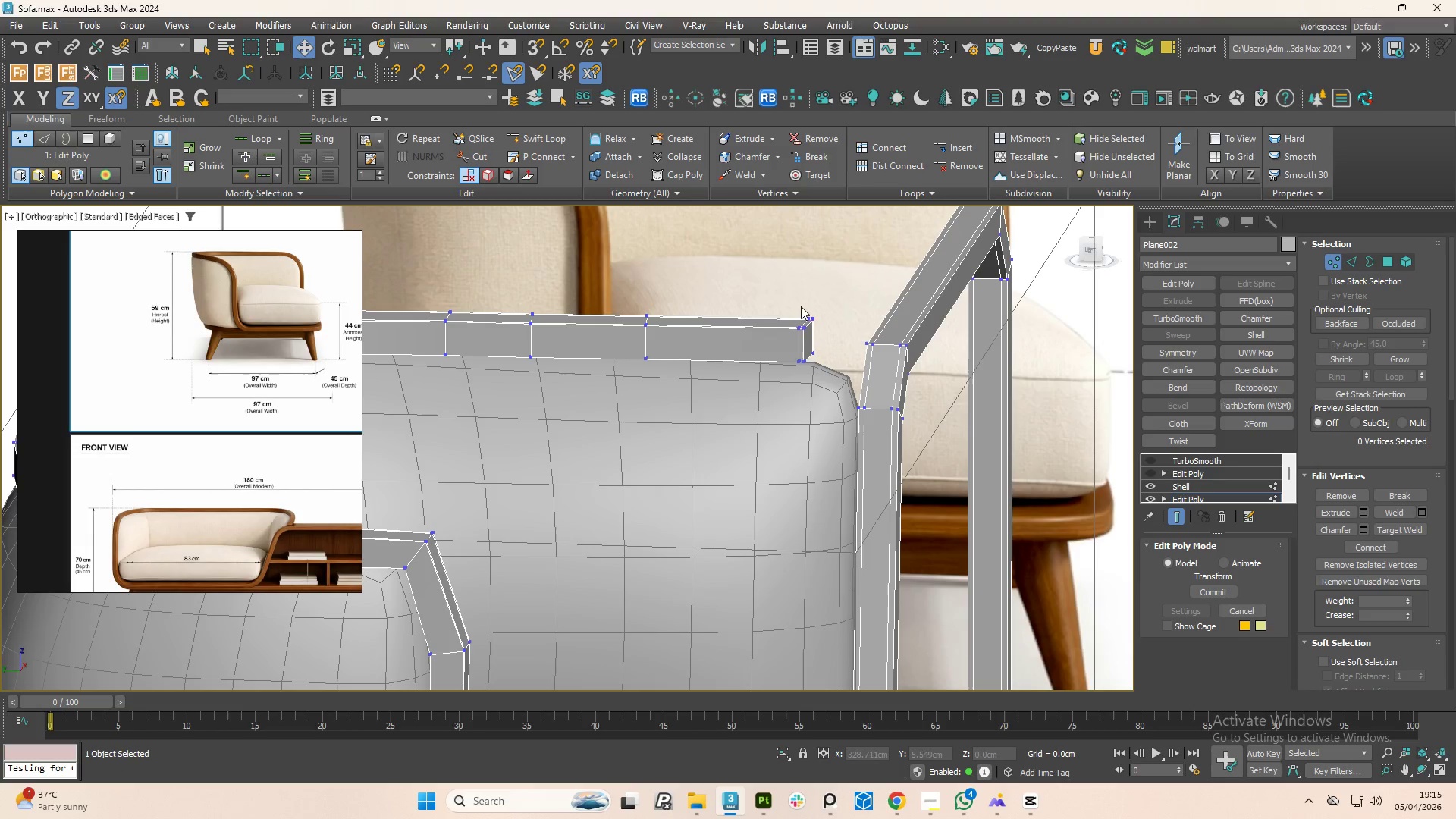 
hold_key(key=AltLeft, duration=1.52)
 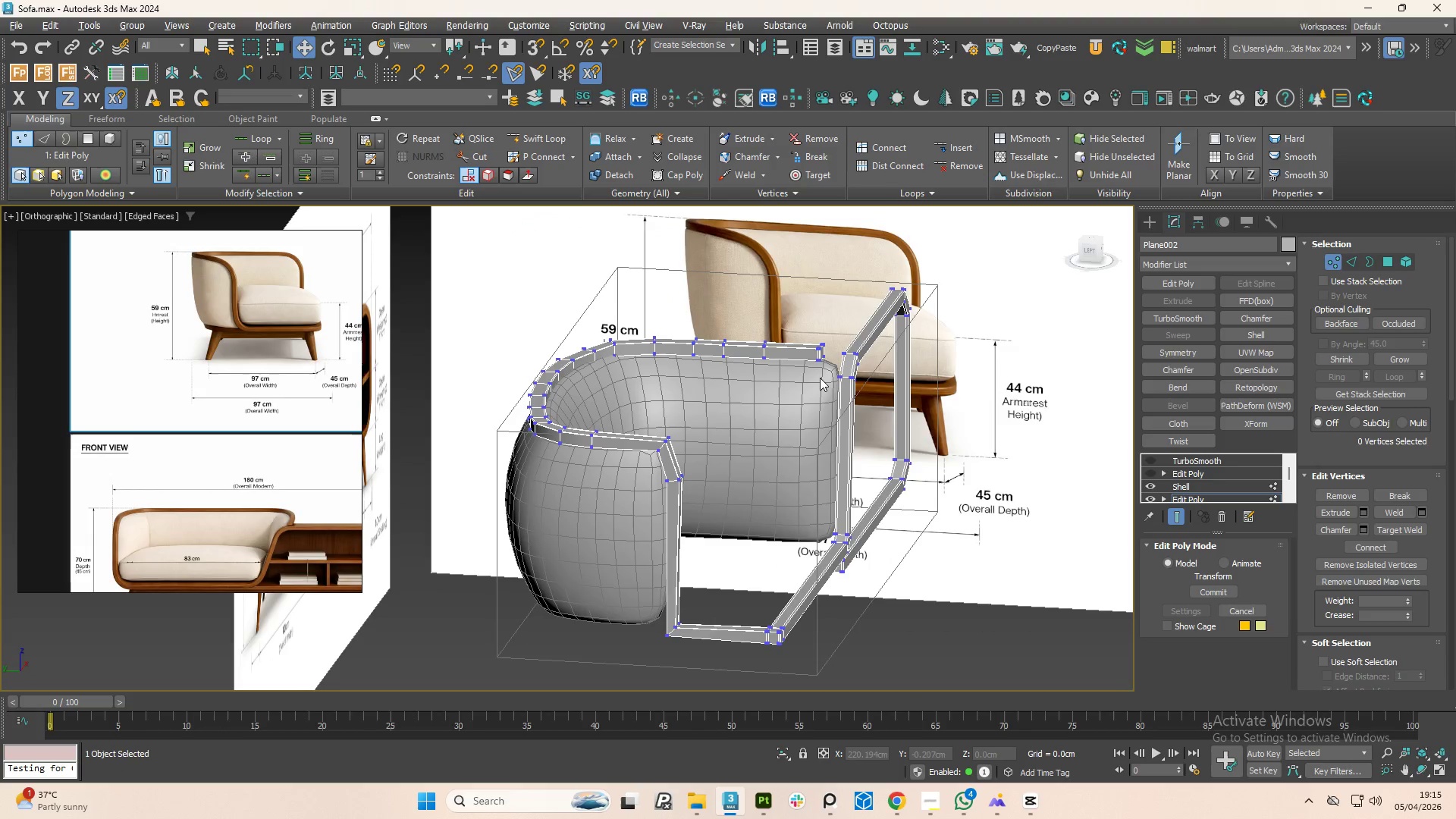 
scroll: coordinate [826, 361], scroll_direction: down, amount: 3.0
 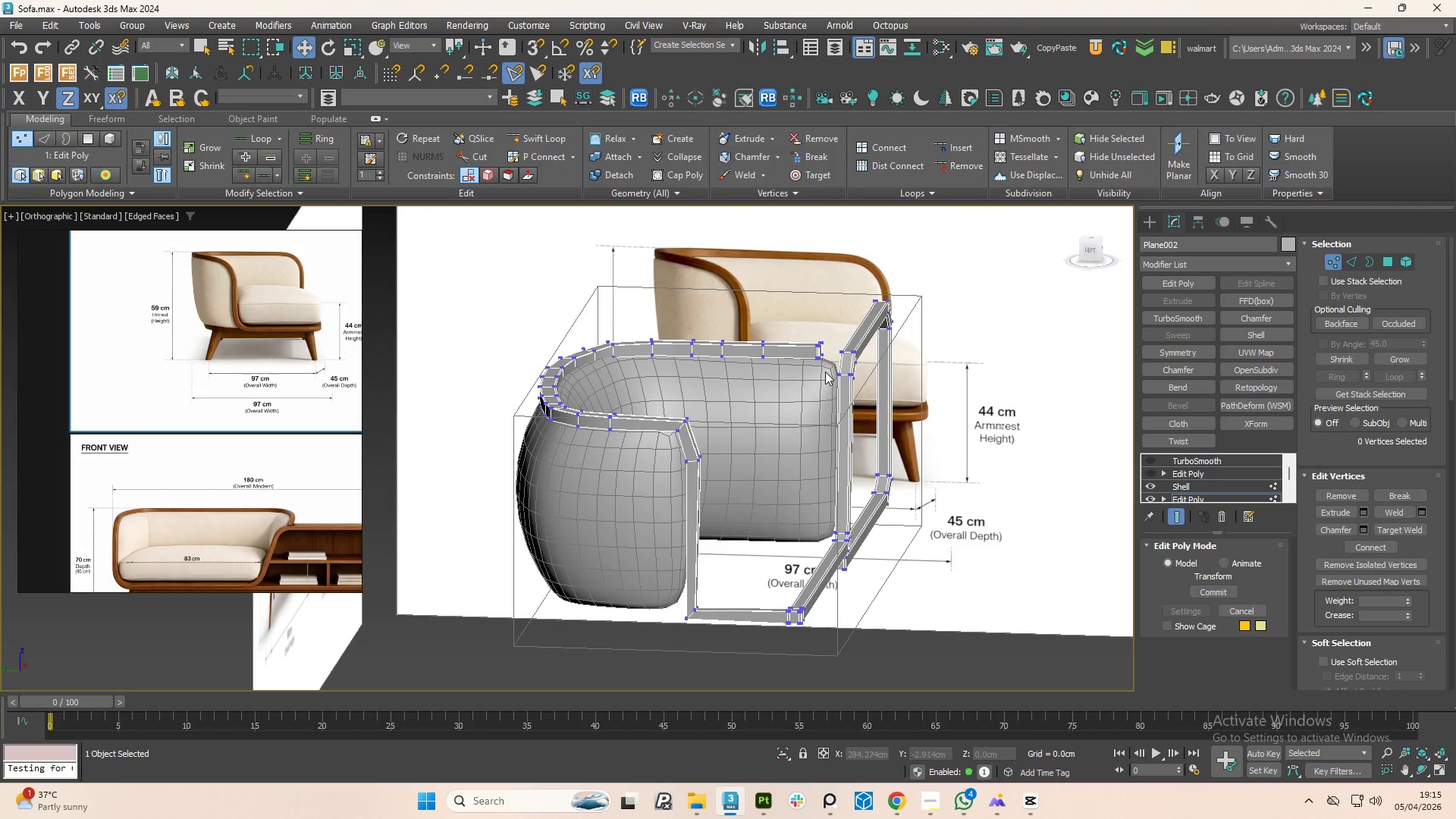 
key(Alt+AltLeft)
 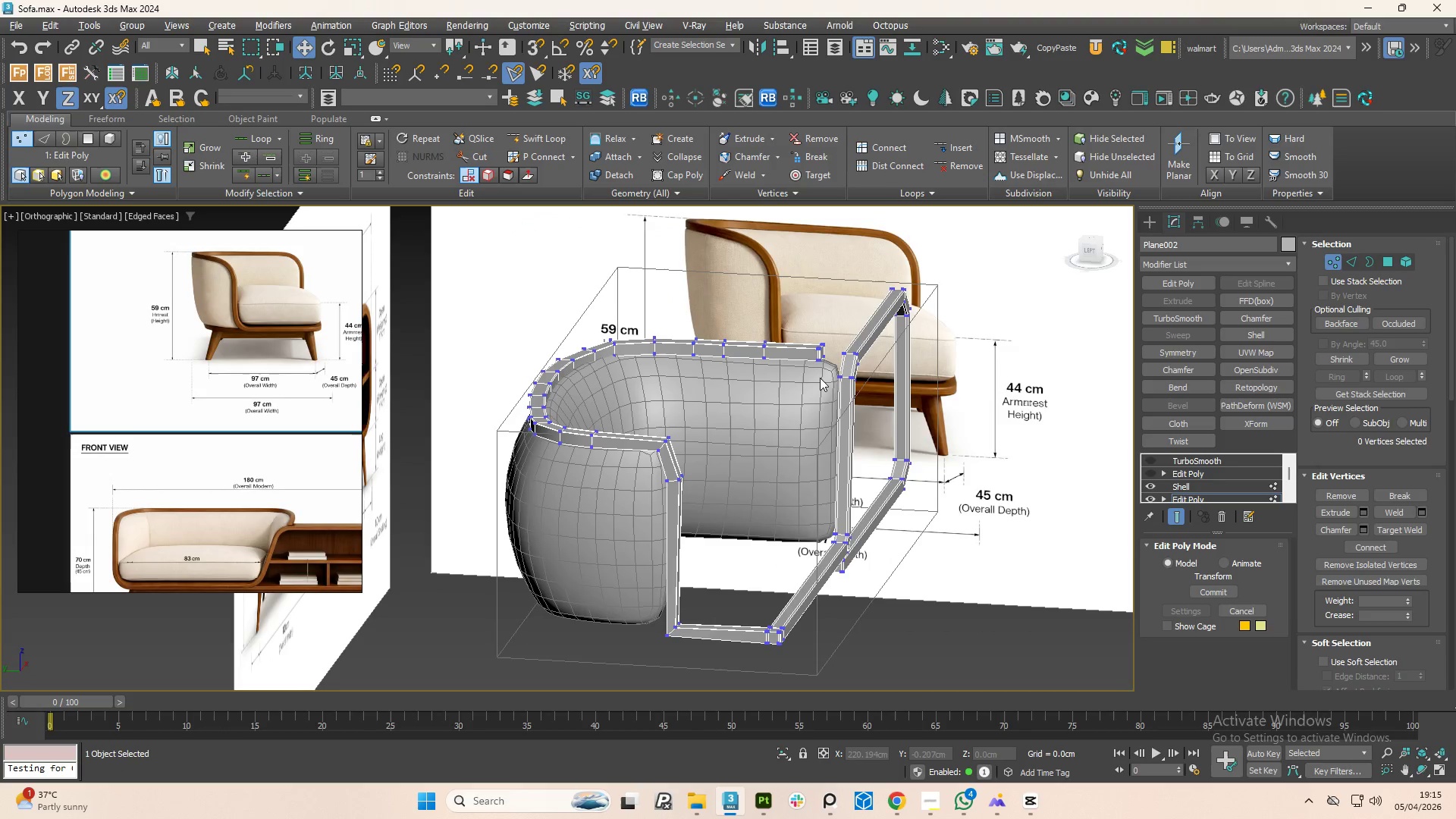 
key(Alt+AltLeft)
 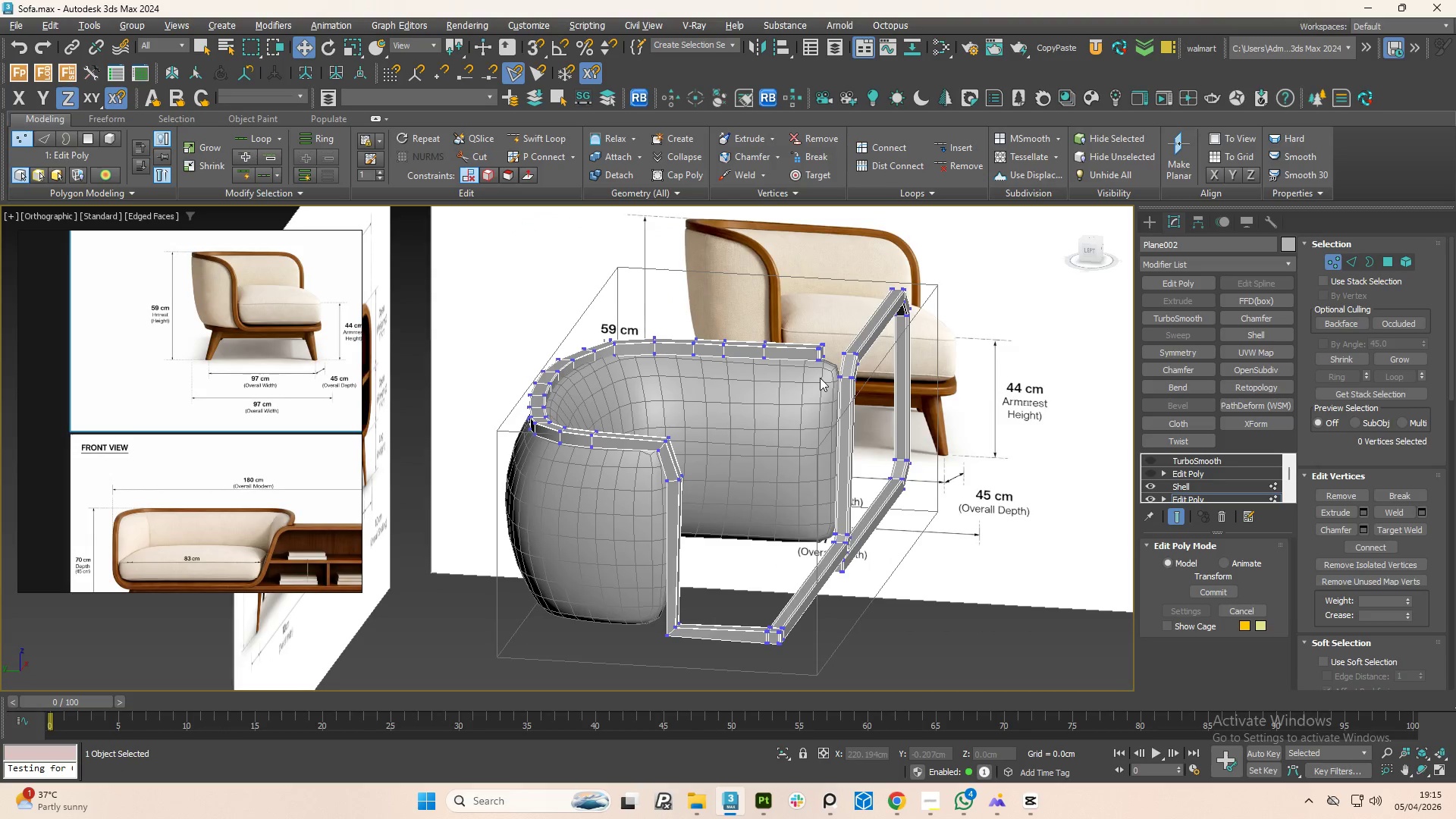 
key(Alt+AltLeft)
 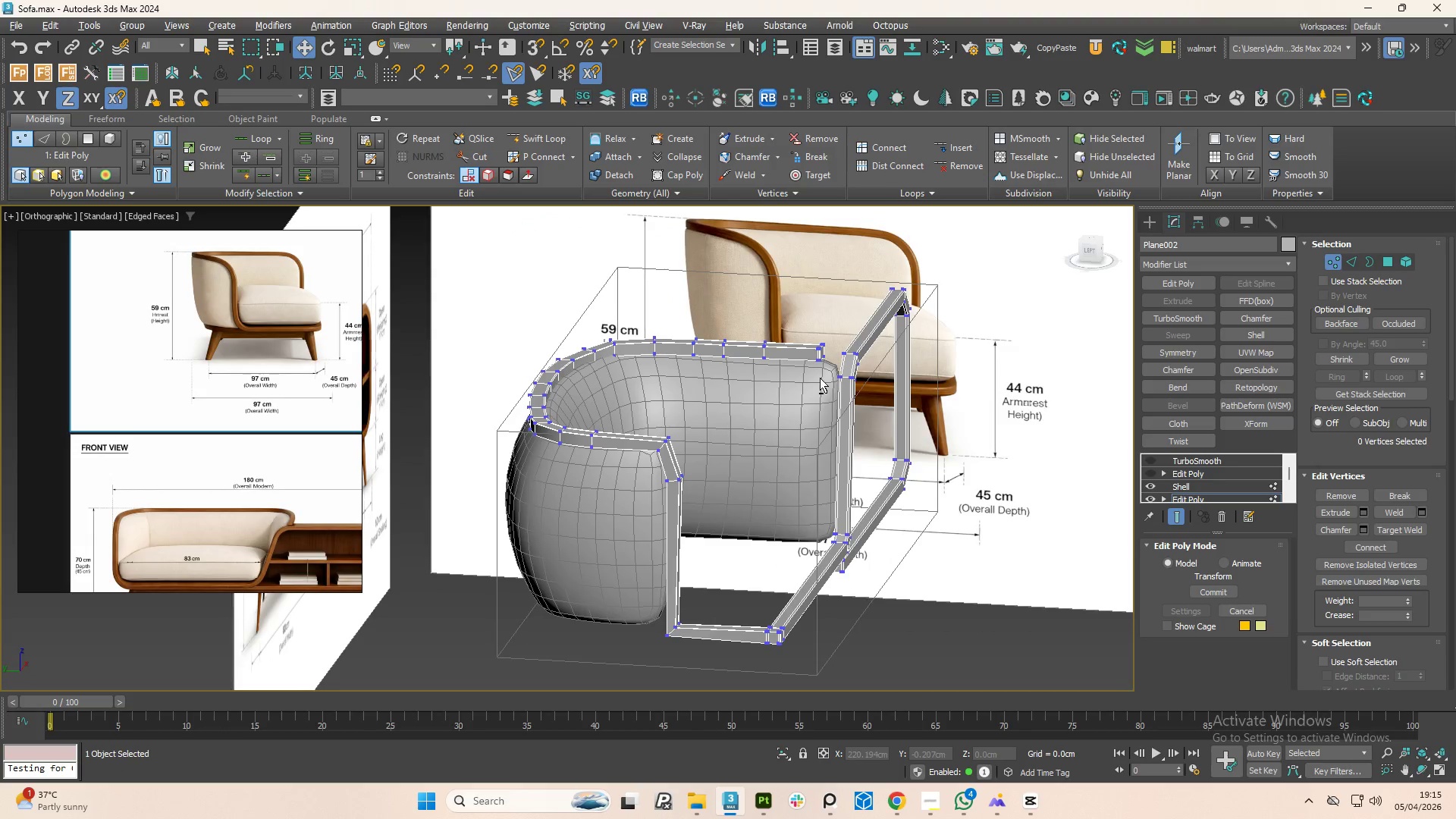 
key(Alt+AltLeft)
 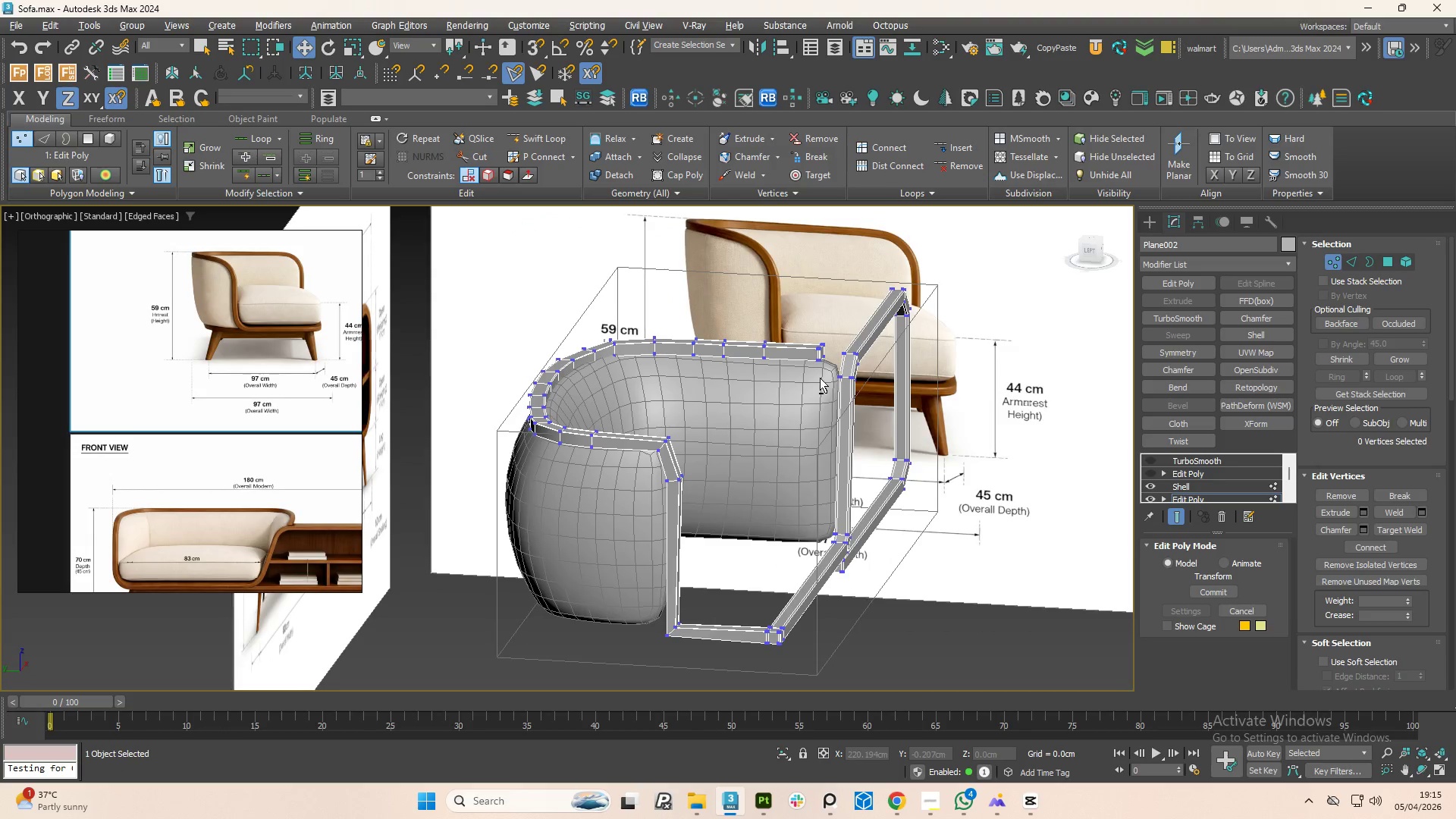 
key(Alt+AltLeft)
 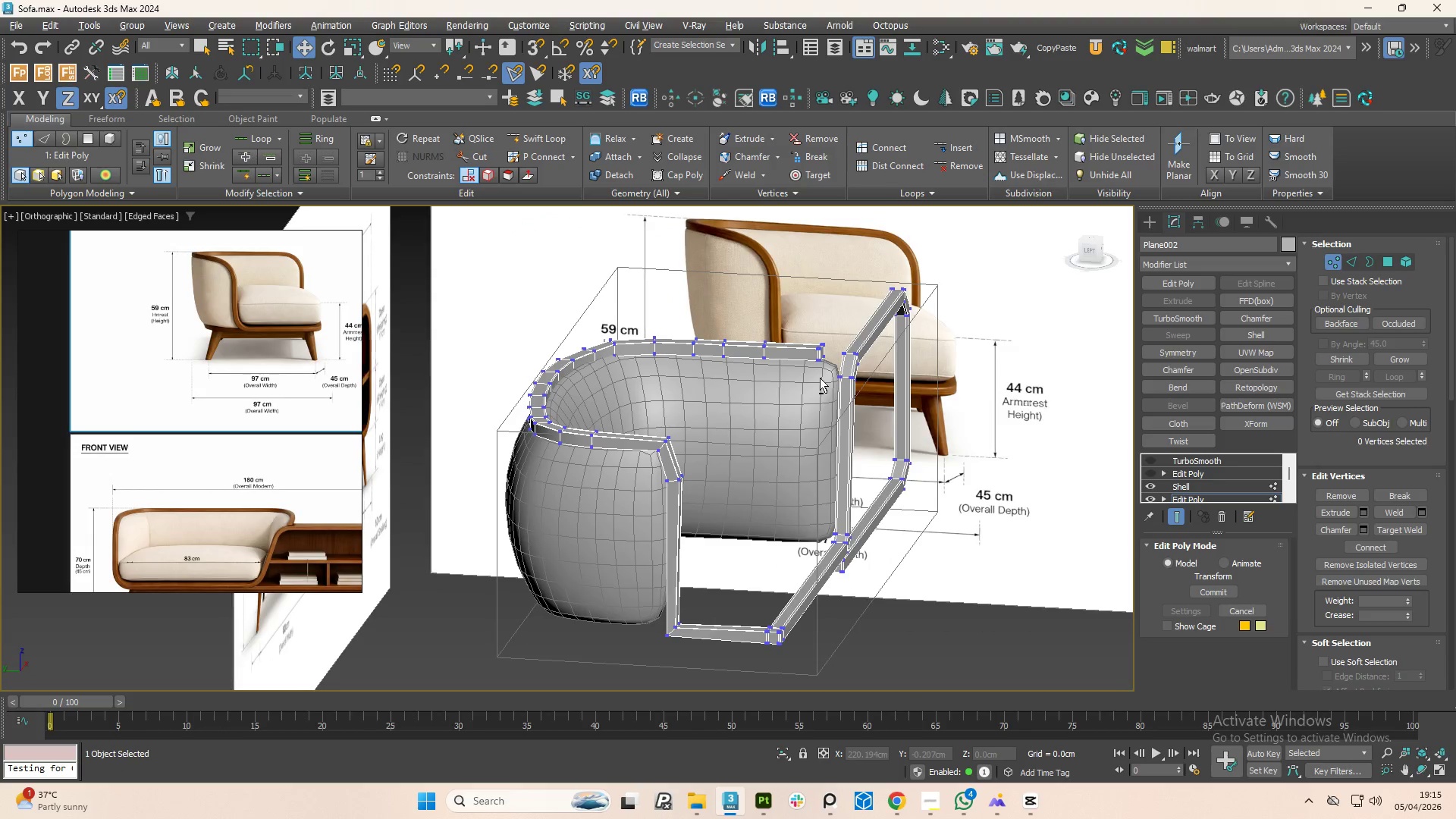 
key(Alt+AltLeft)
 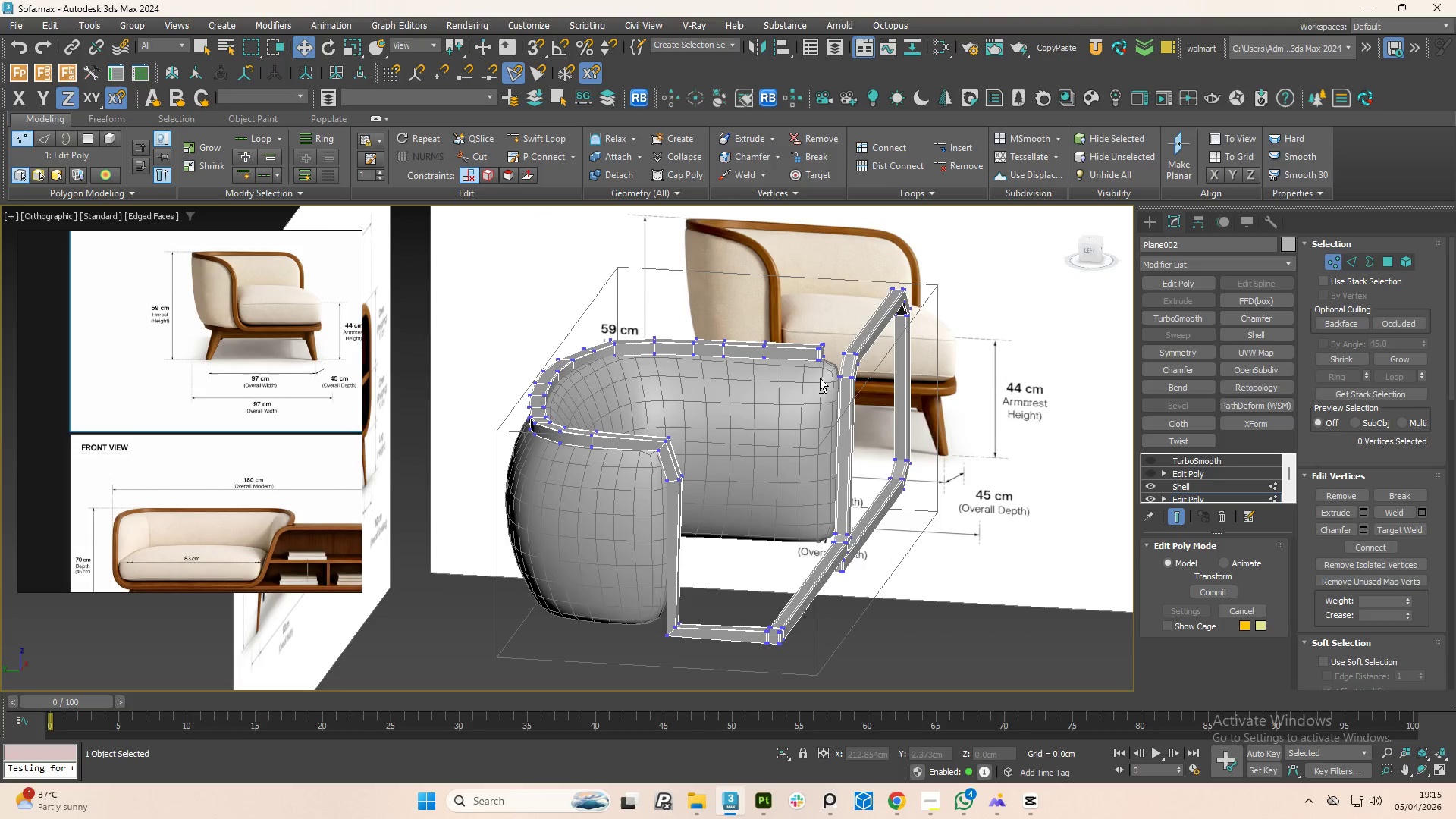 
key(Alt+AltLeft)
 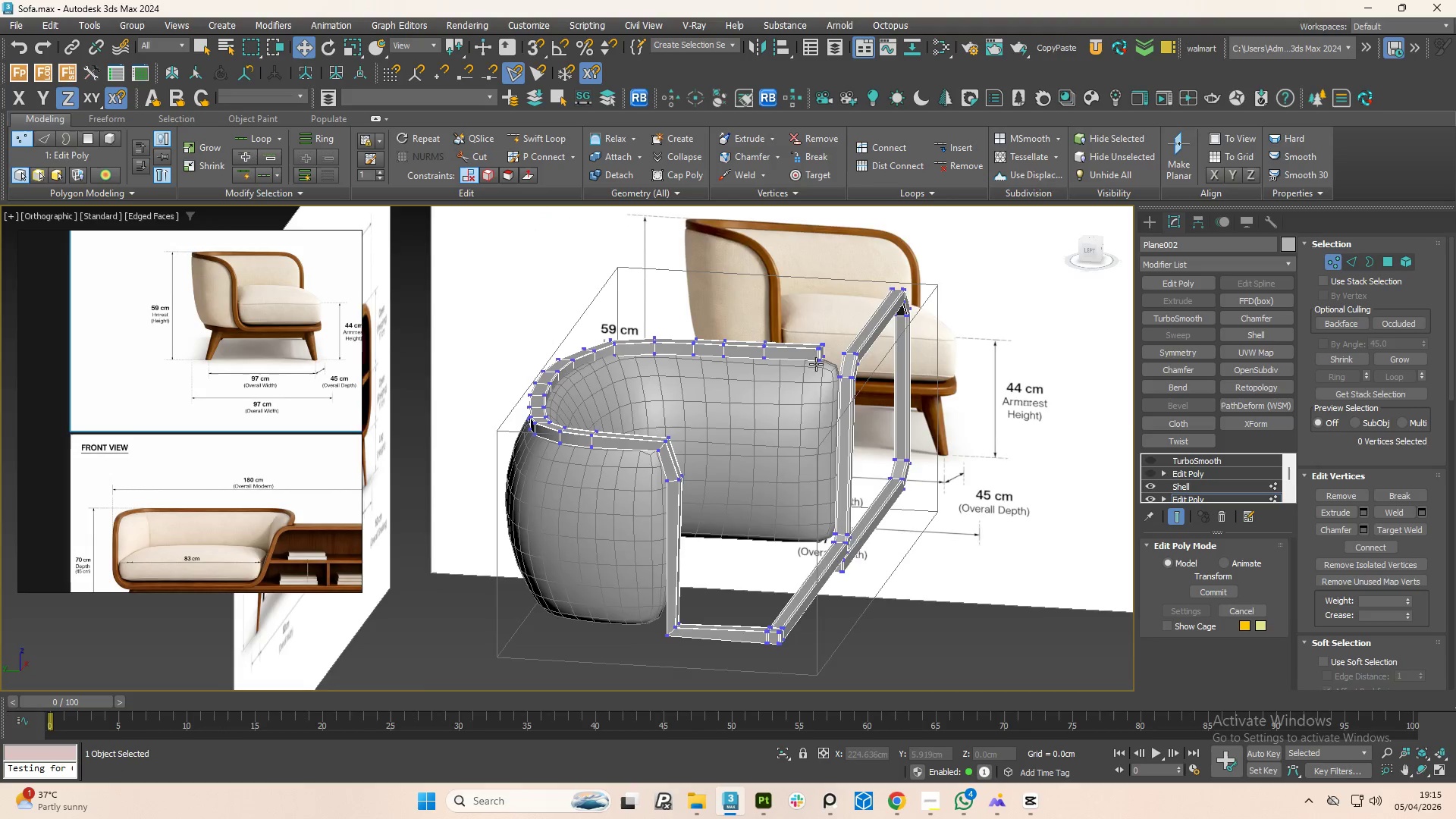 
scroll: coordinate [817, 350], scroll_direction: up, amount: 3.0
 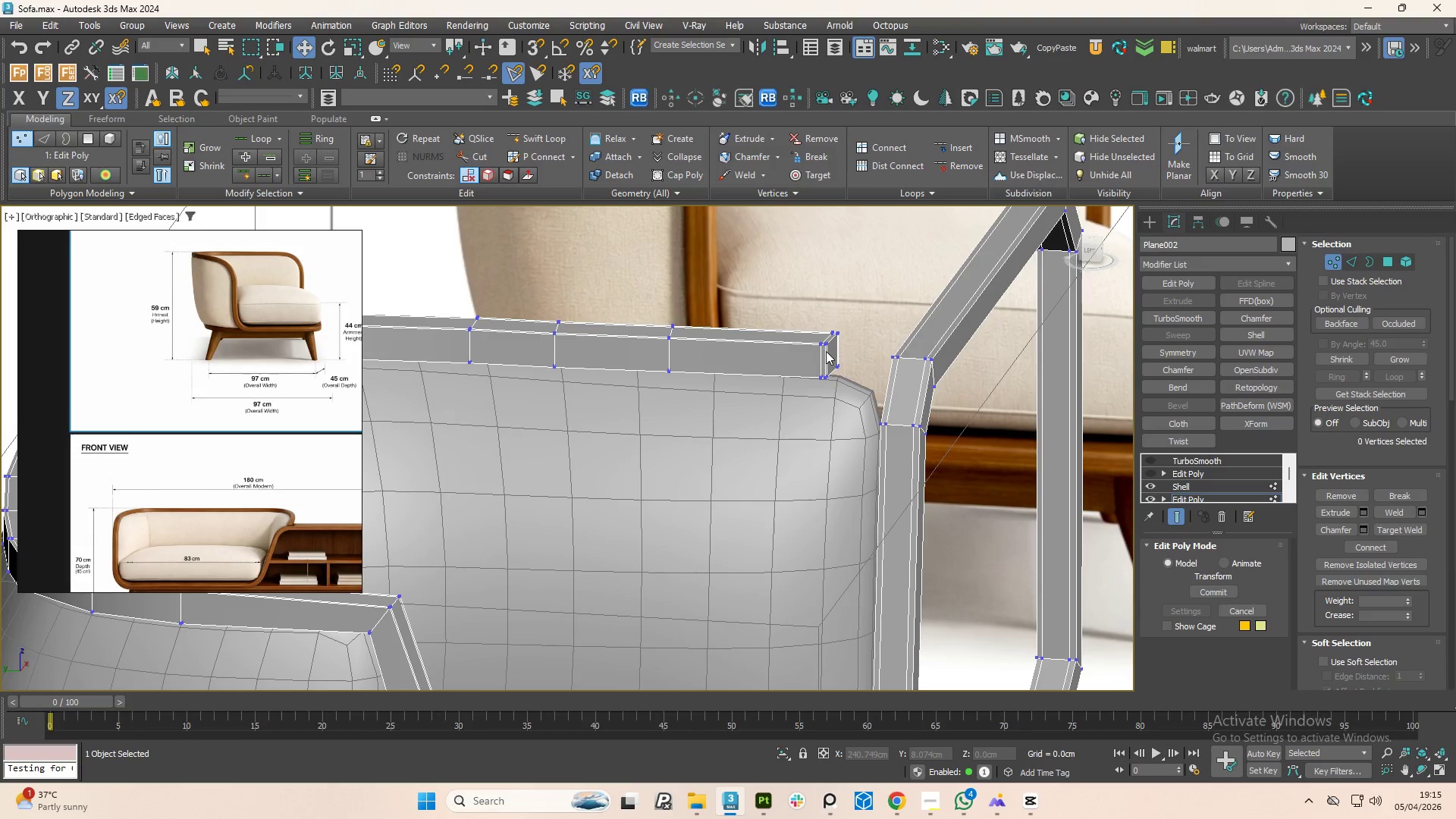 
key(Control+Z)
 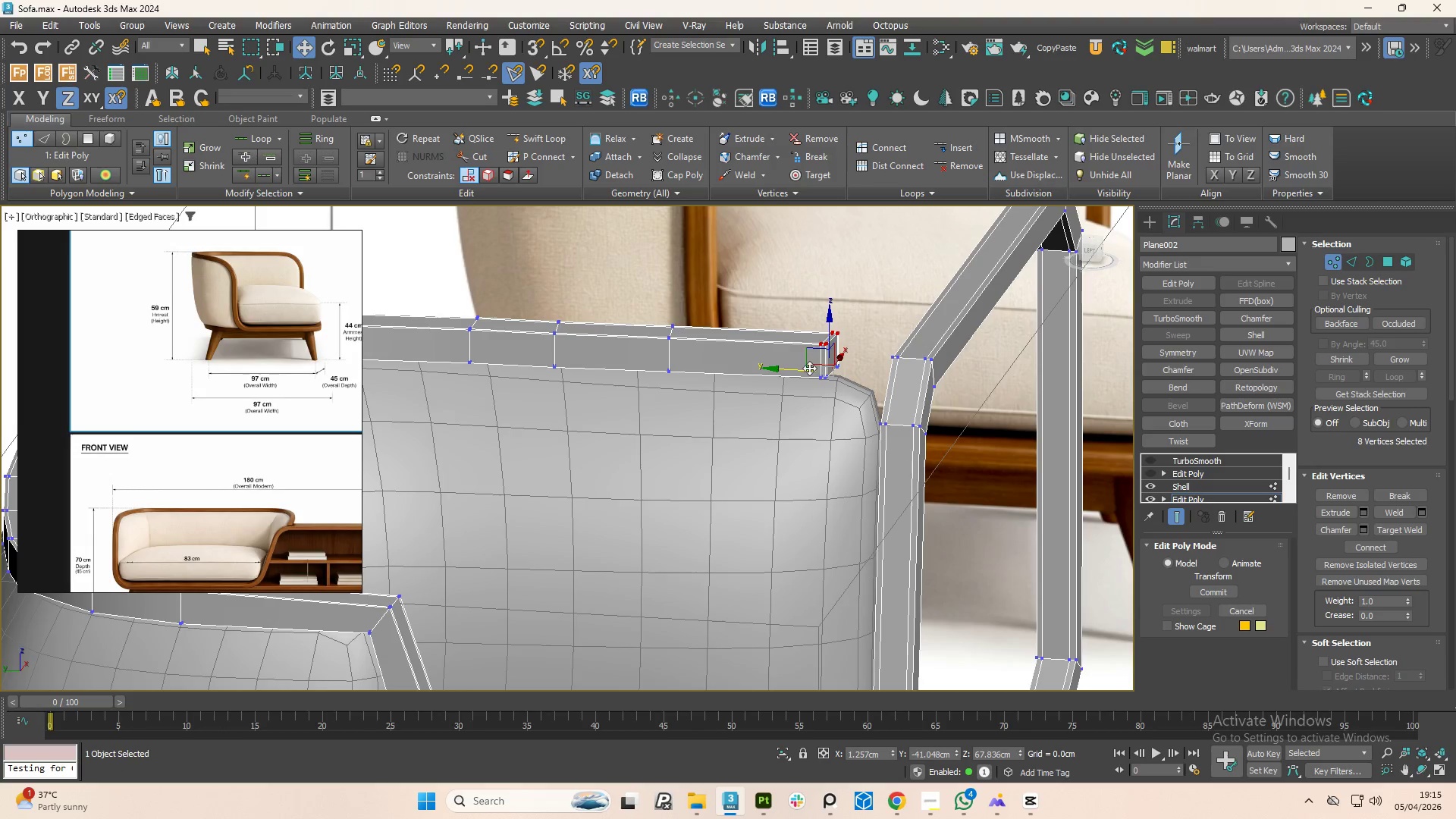 
left_click_drag(start_coordinate=[789, 370], to_coordinate=[826, 377])
 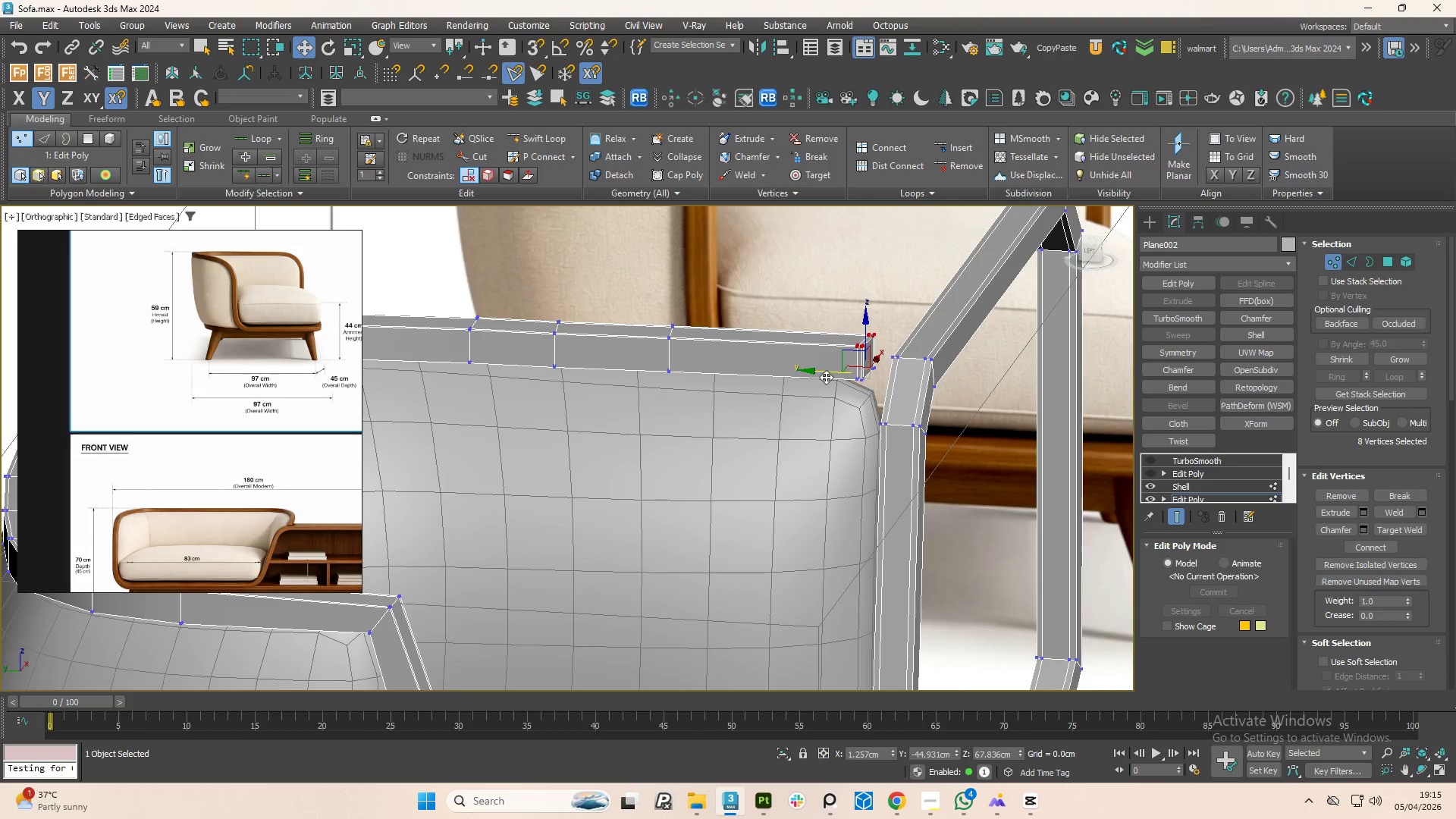 
hold_key(key=AltLeft, duration=1.03)
 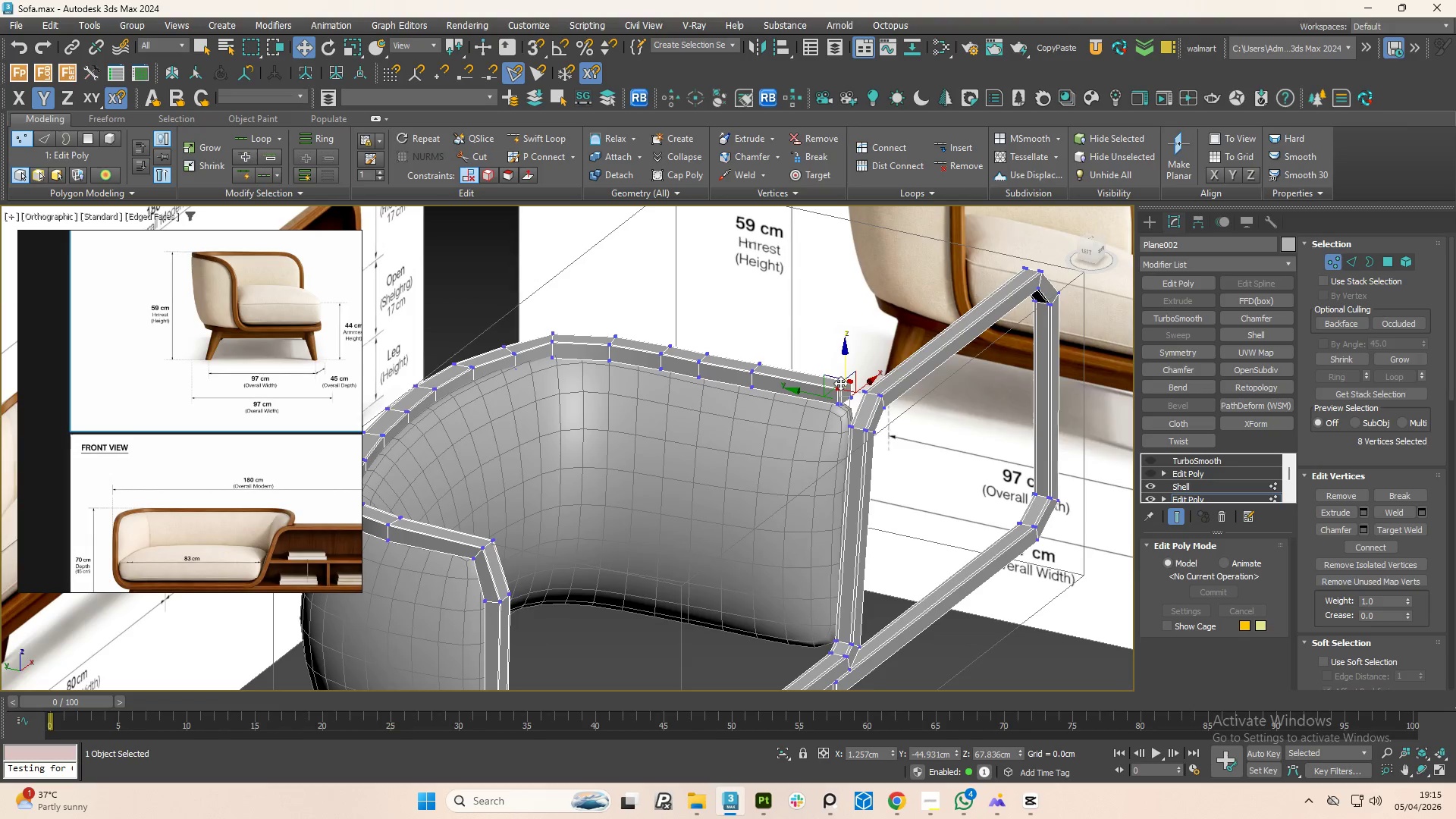 
scroll: coordinate [826, 377], scroll_direction: down, amount: 2.0
 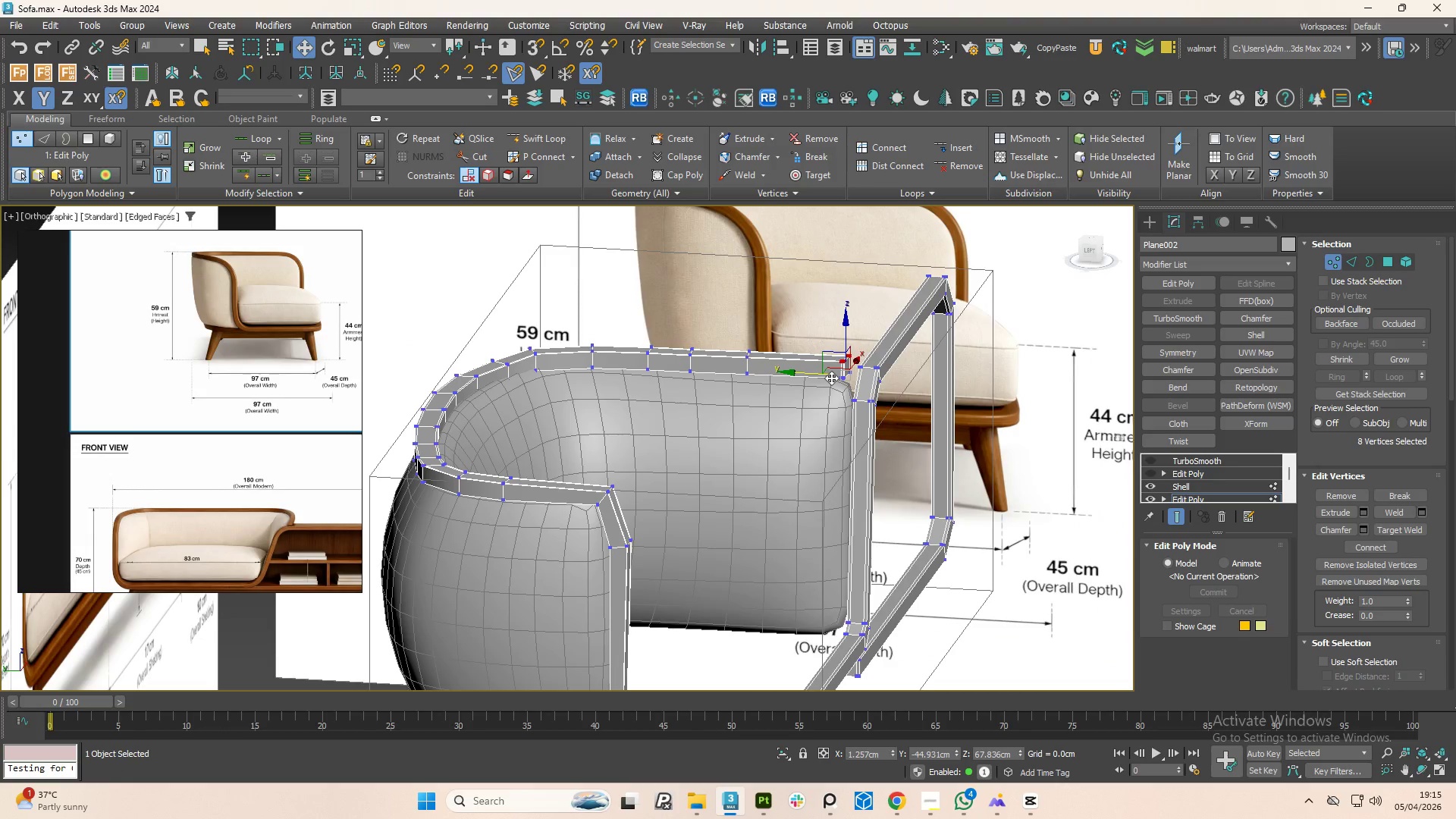 
scroll: coordinate [840, 386], scroll_direction: up, amount: 4.0
 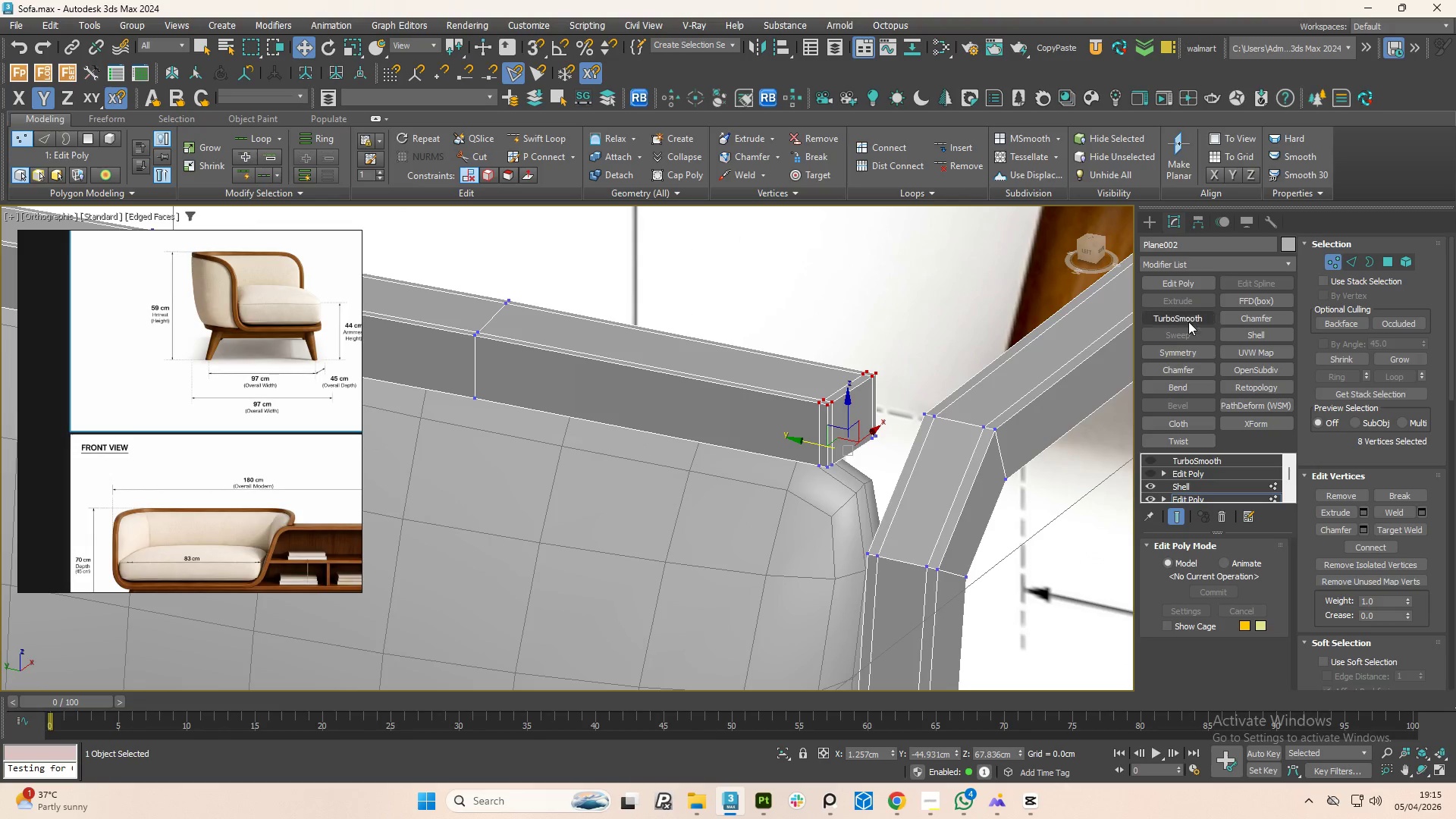 
left_click([1188, 324])
 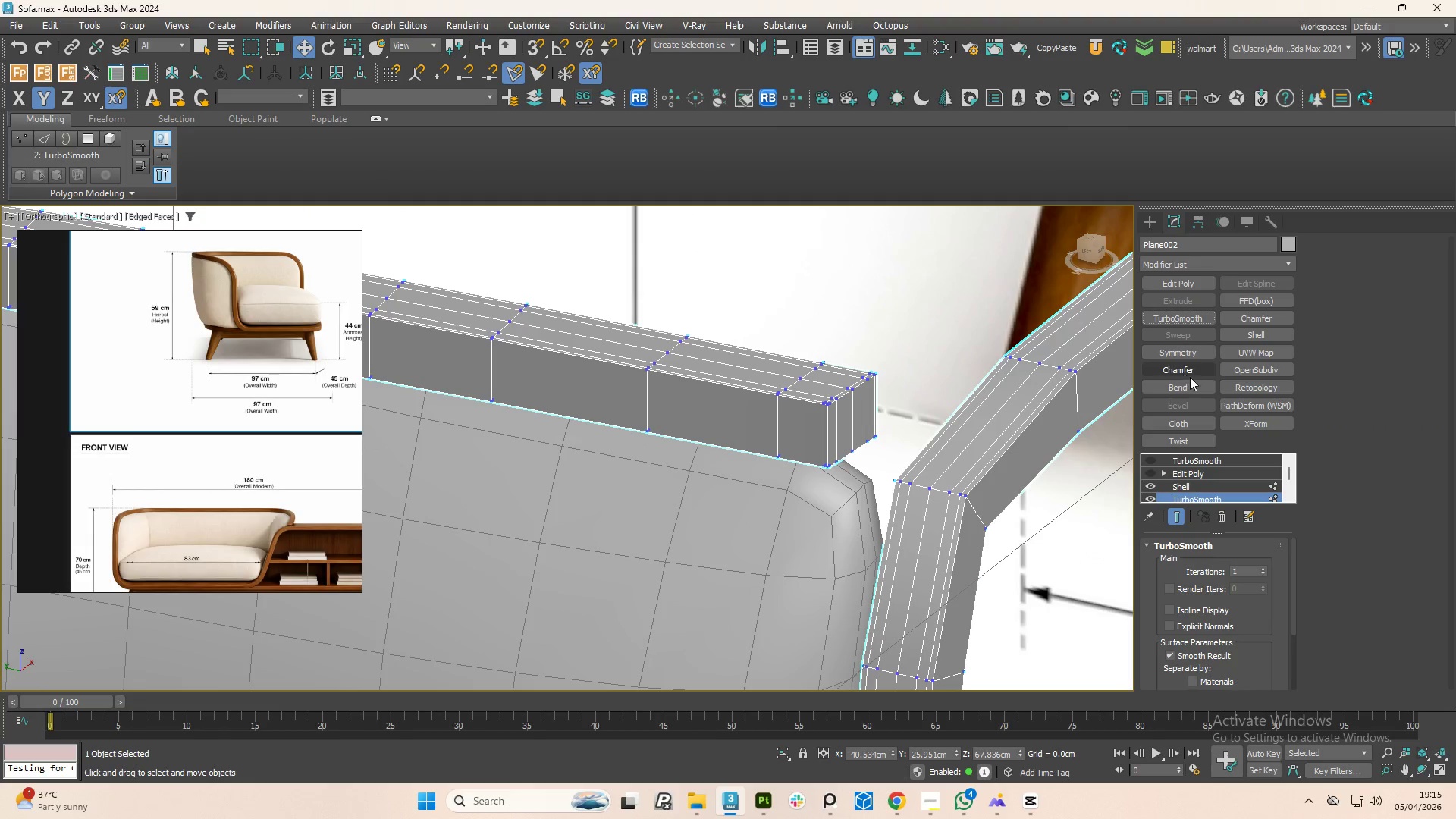 
key(Control+Z)
 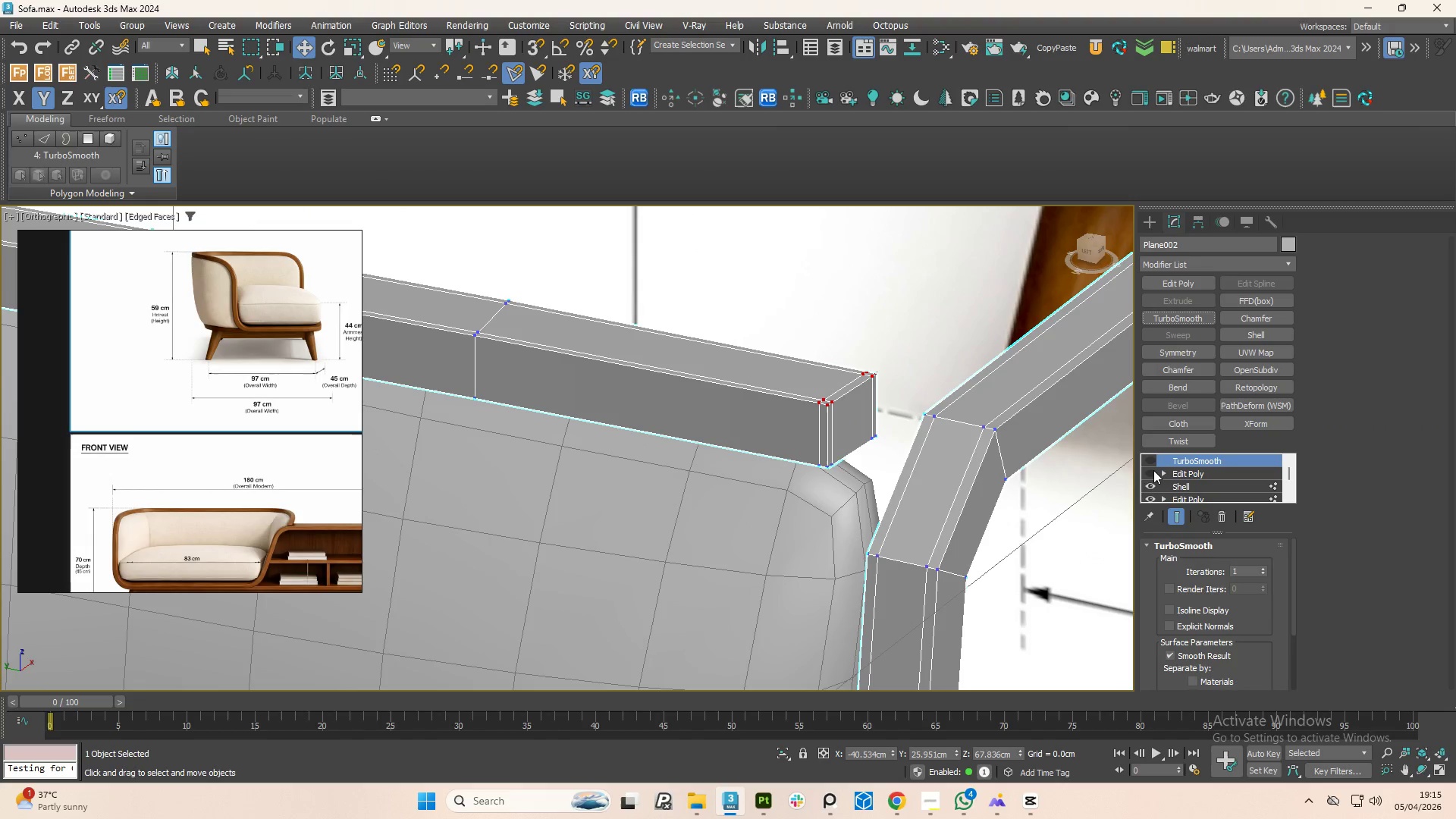 
left_click([1151, 470])
 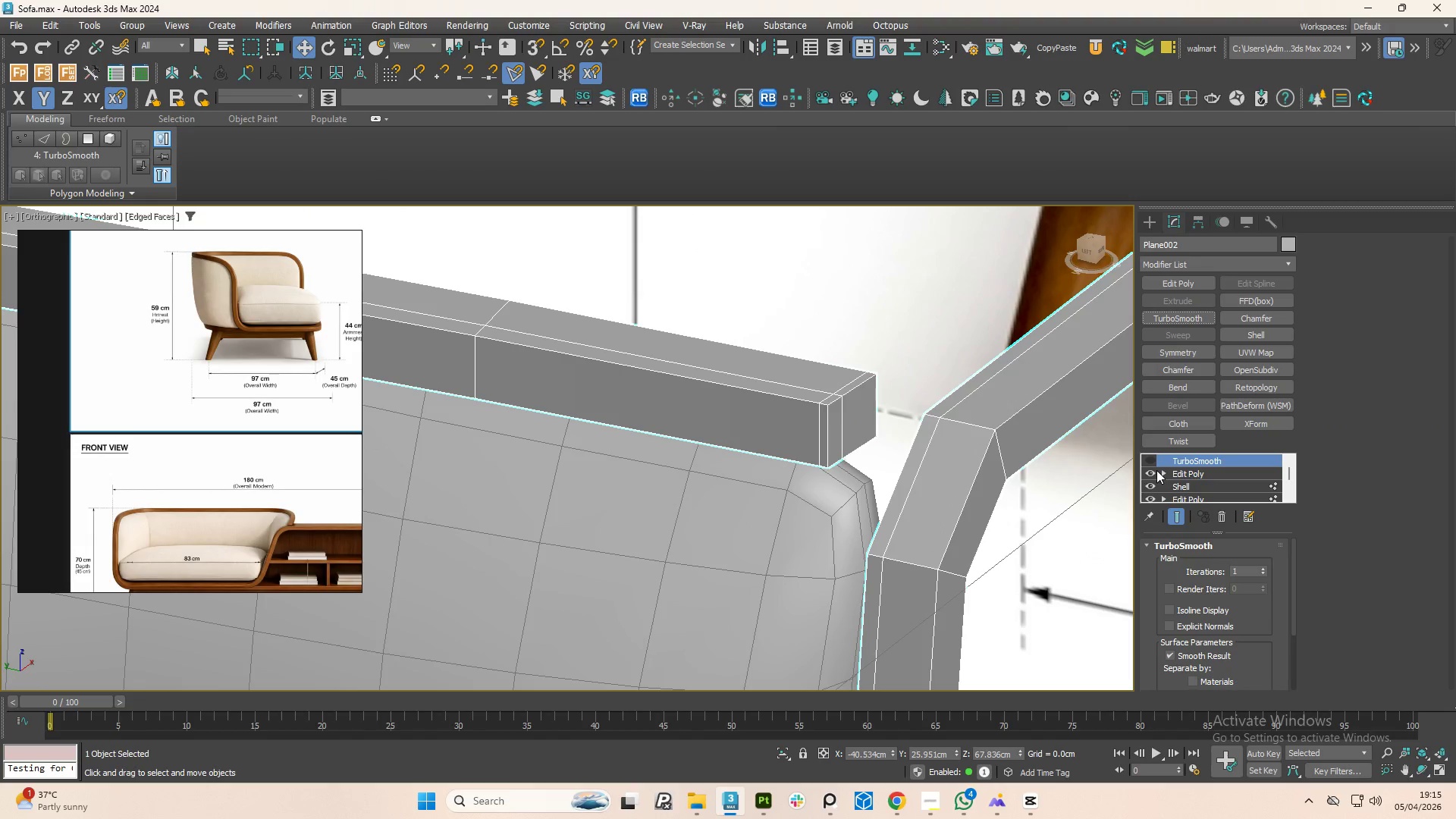 
left_click([1152, 457])
 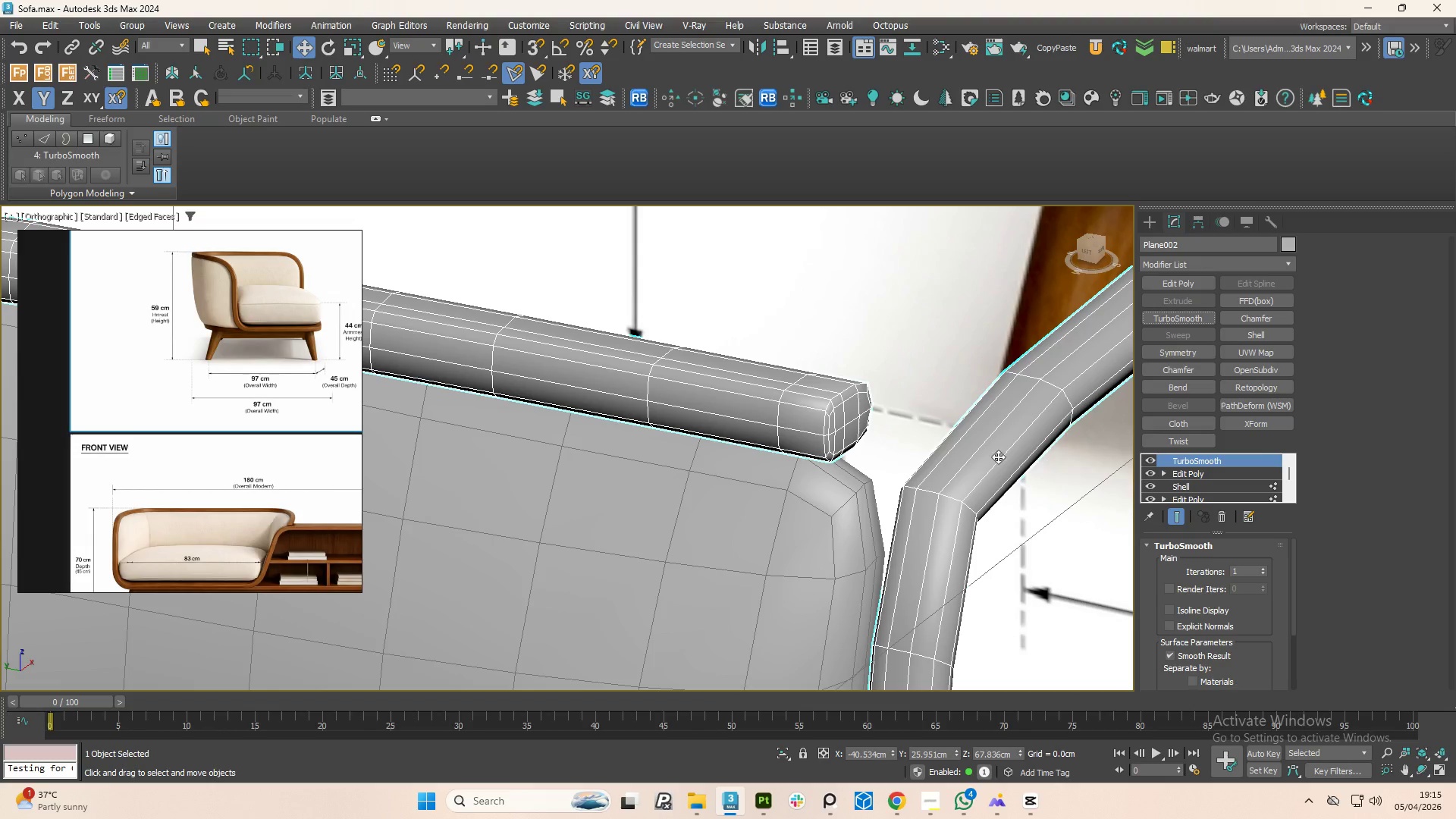 
hold_key(key=ControlLeft, duration=1.5)
 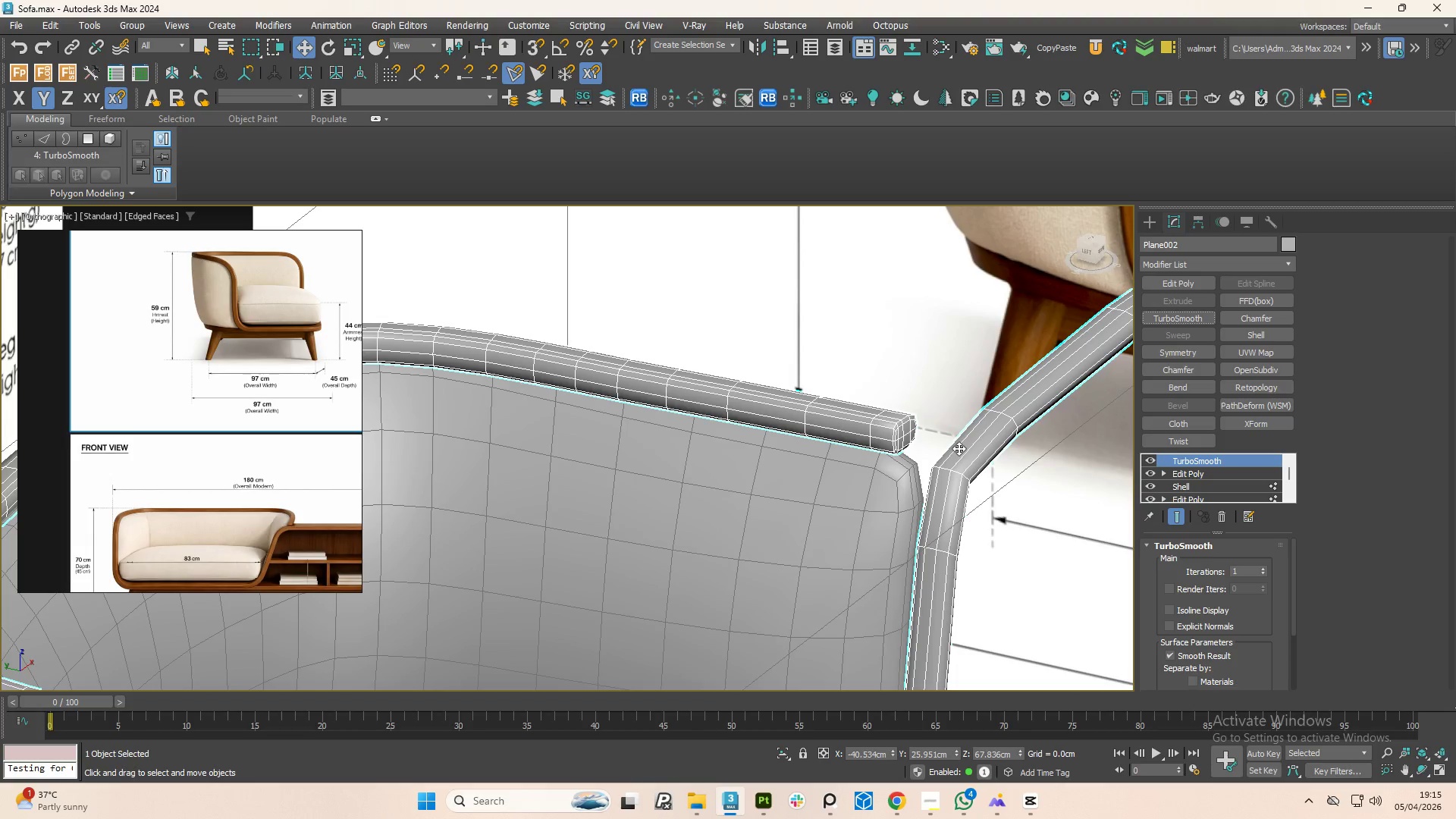 
scroll: coordinate [962, 447], scroll_direction: down, amount: 2.0
 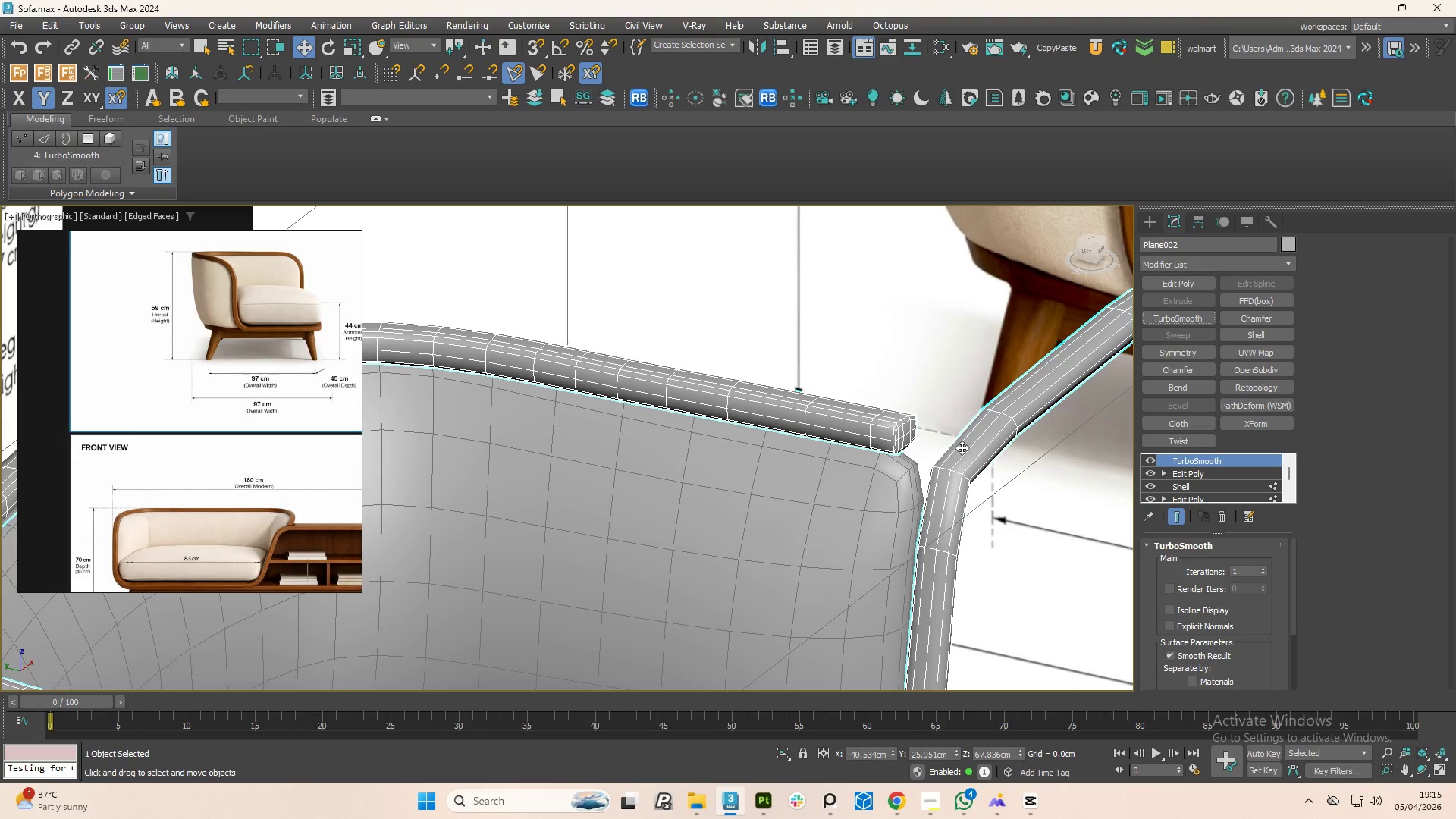 
key(Control+Z)
 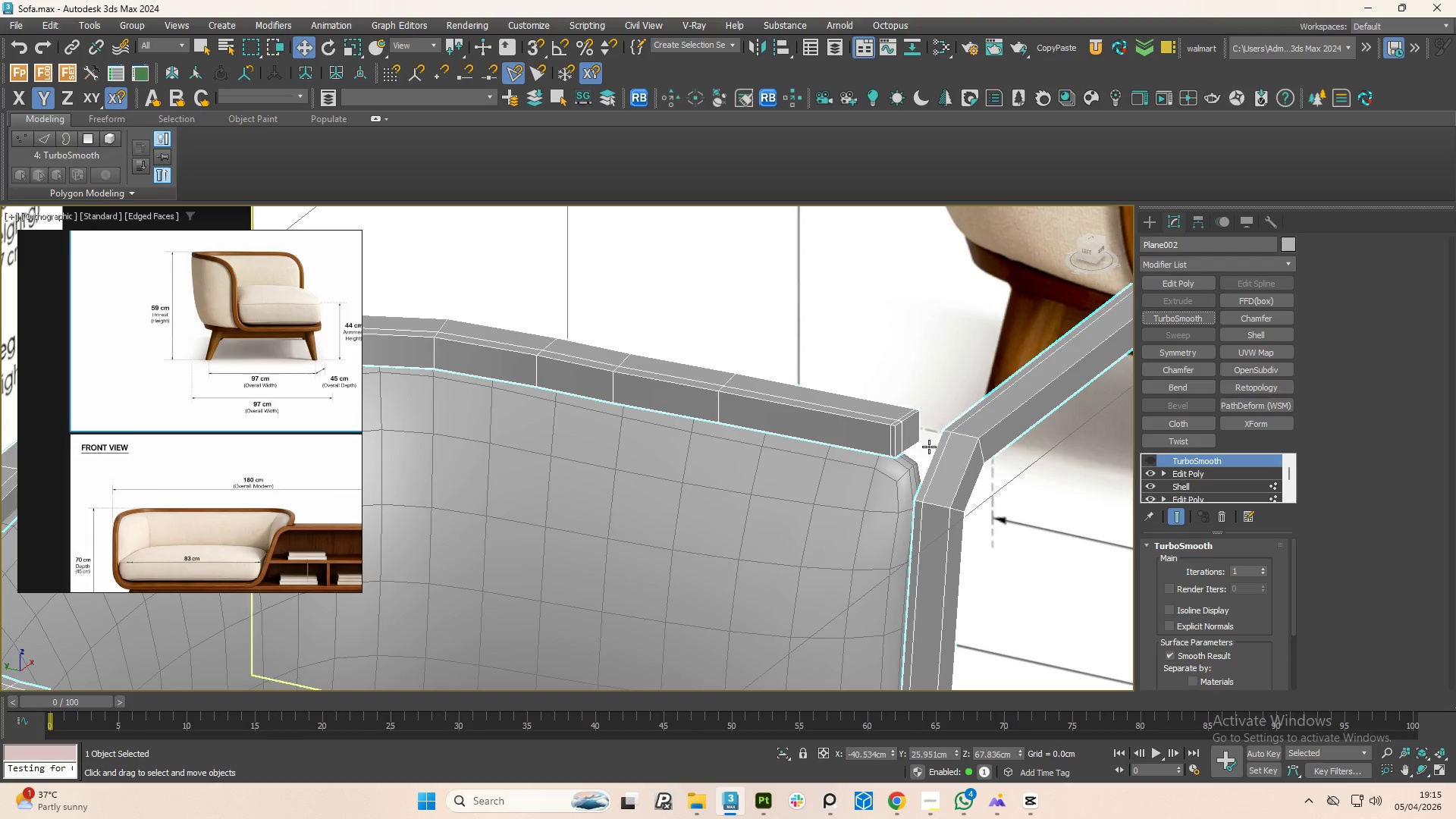 
scroll: coordinate [928, 447], scroll_direction: up, amount: 1.0
 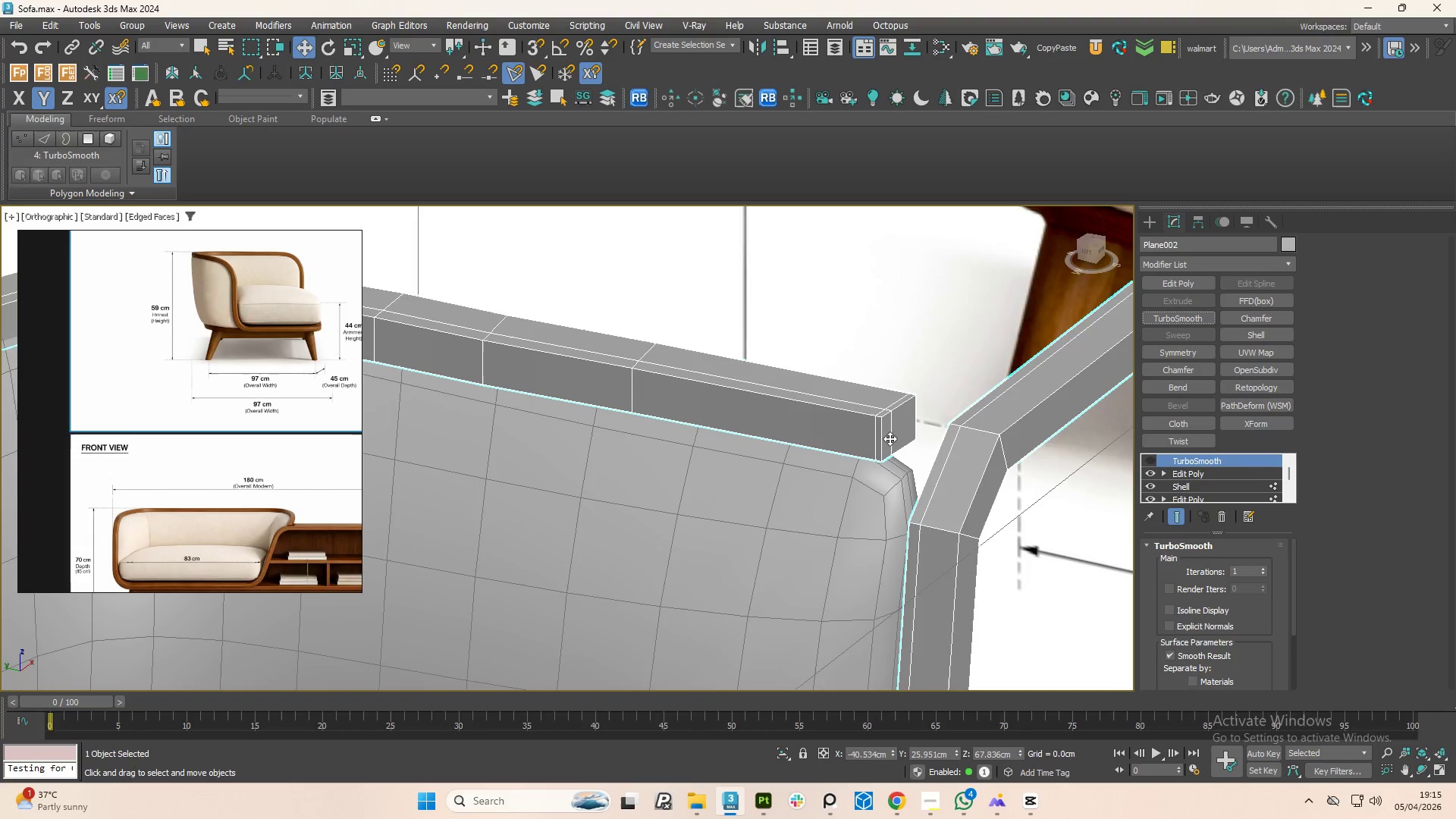 
hold_key(key=AltLeft, duration=0.81)
 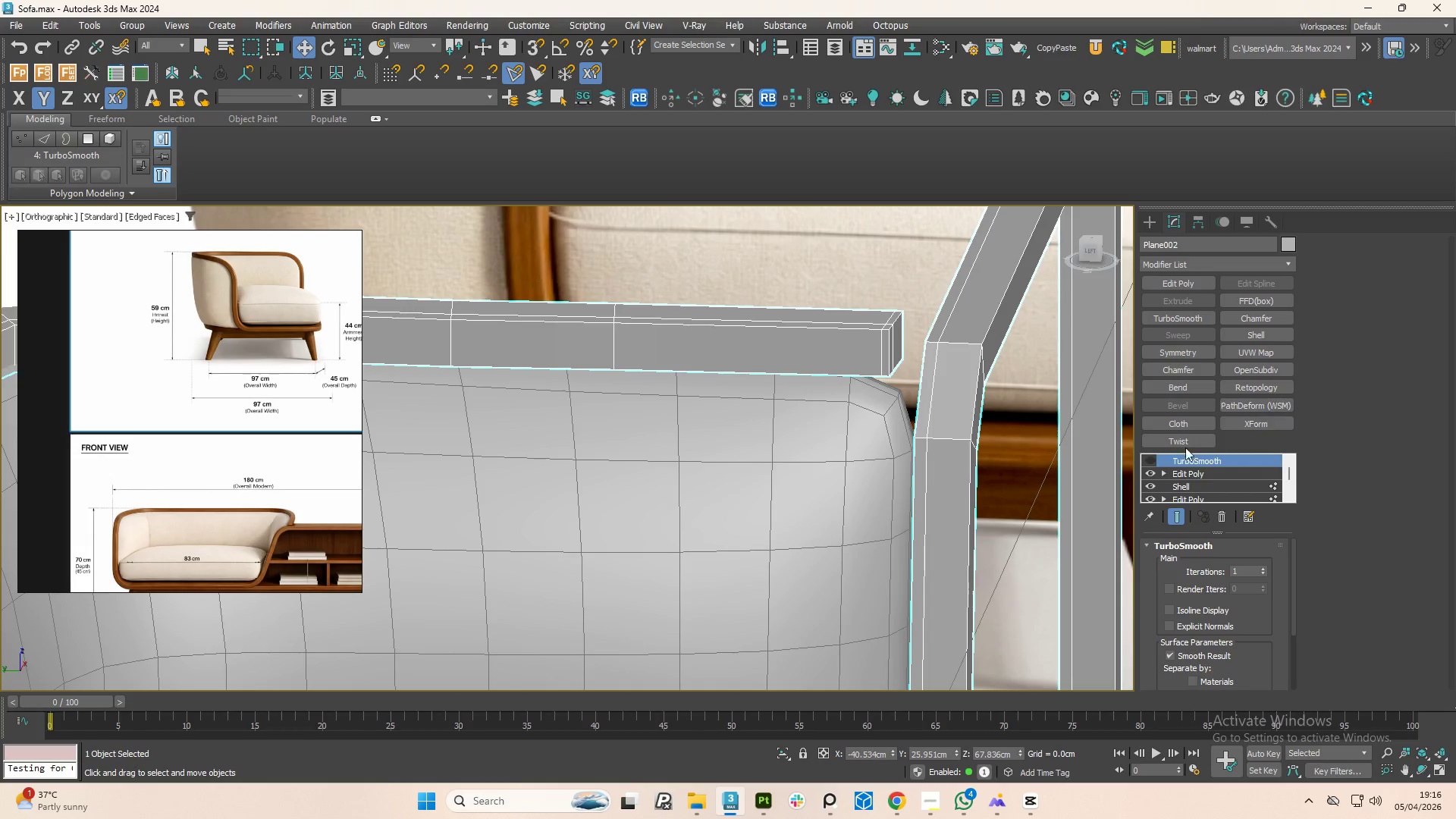 
hold_key(key=AltLeft, duration=0.64)
 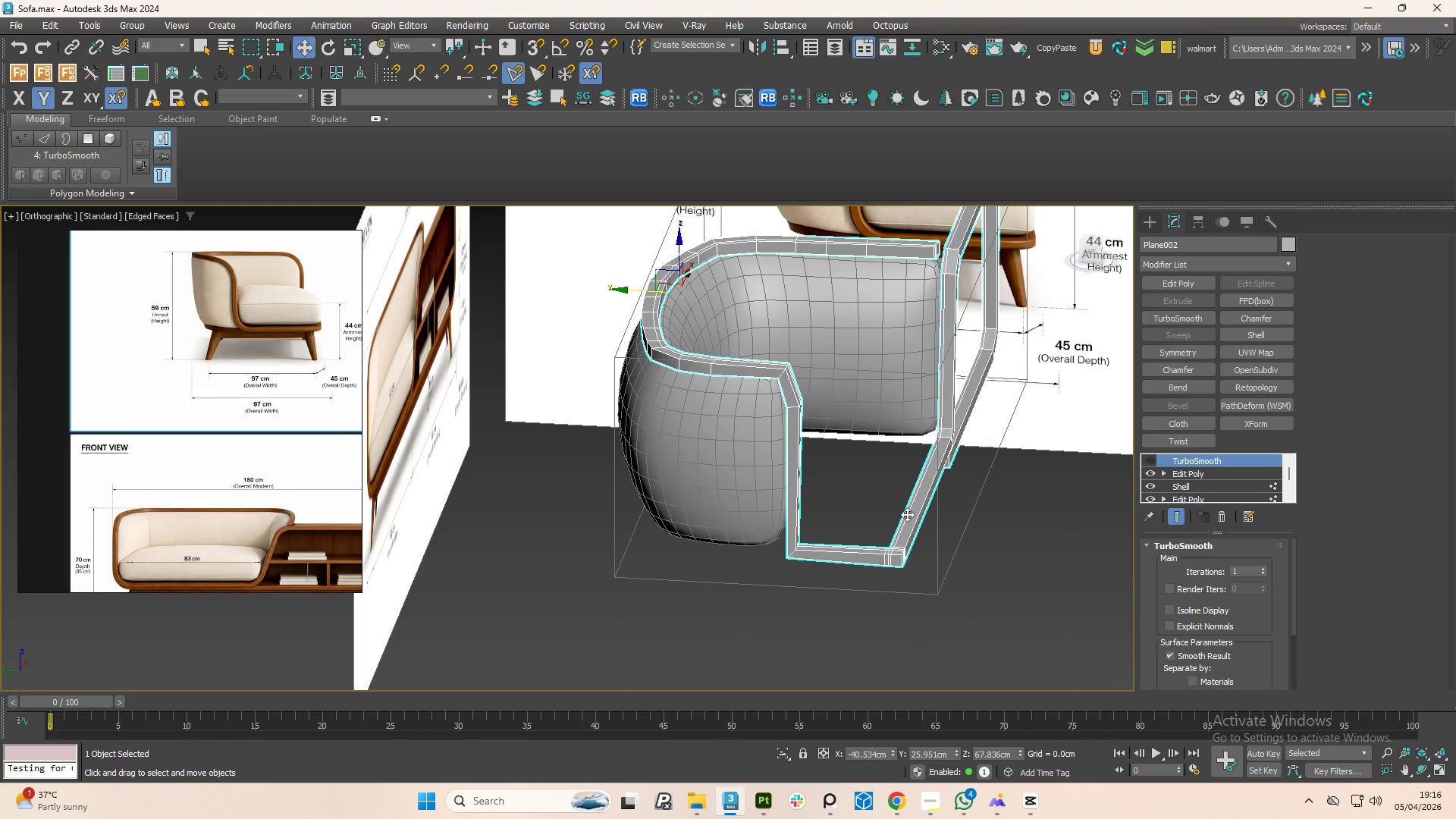 
scroll: coordinate [950, 419], scroll_direction: down, amount: 4.0
 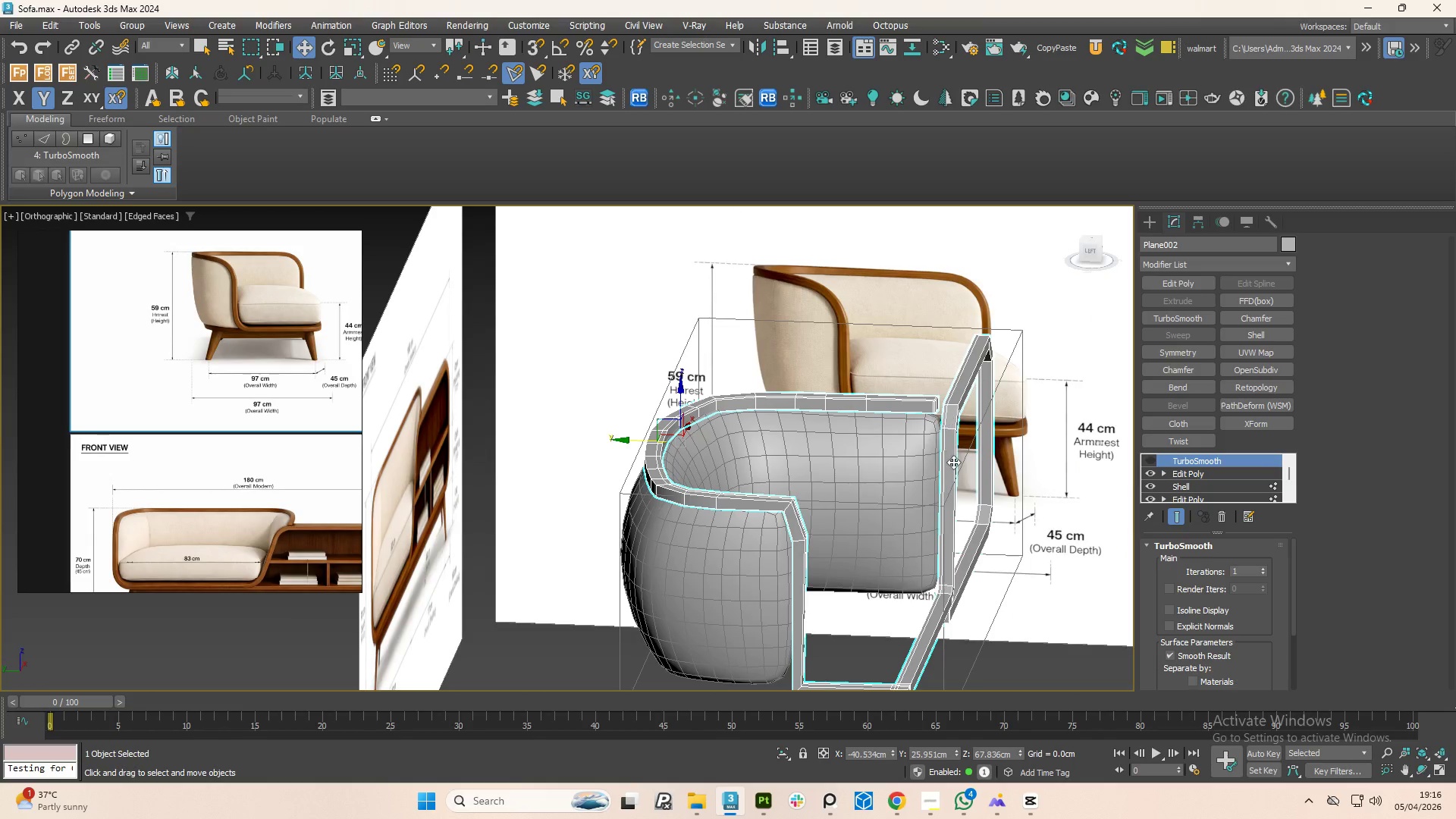 
scroll: coordinate [908, 551], scroll_direction: up, amount: 6.0
 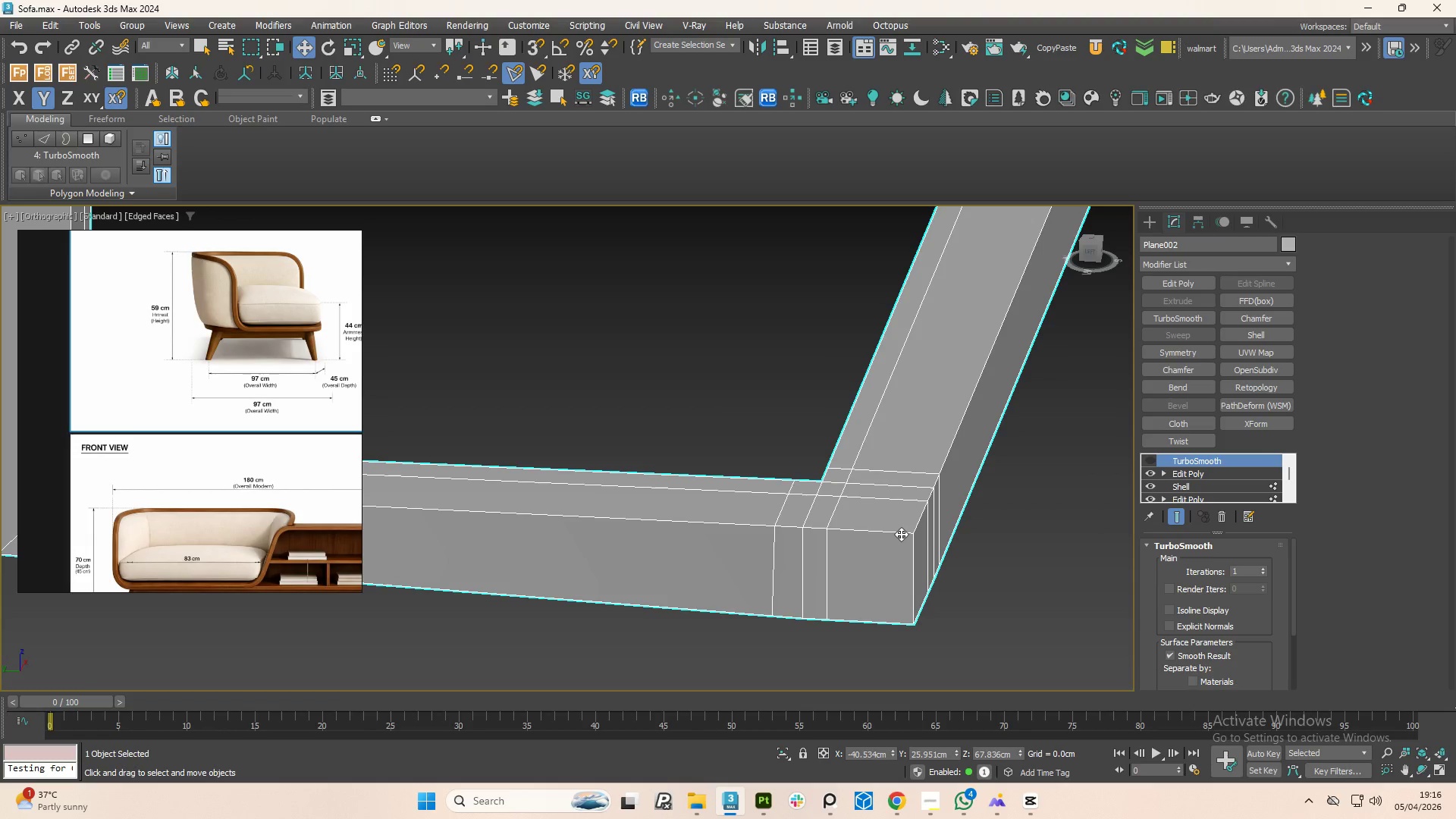 
key(Alt+1)
 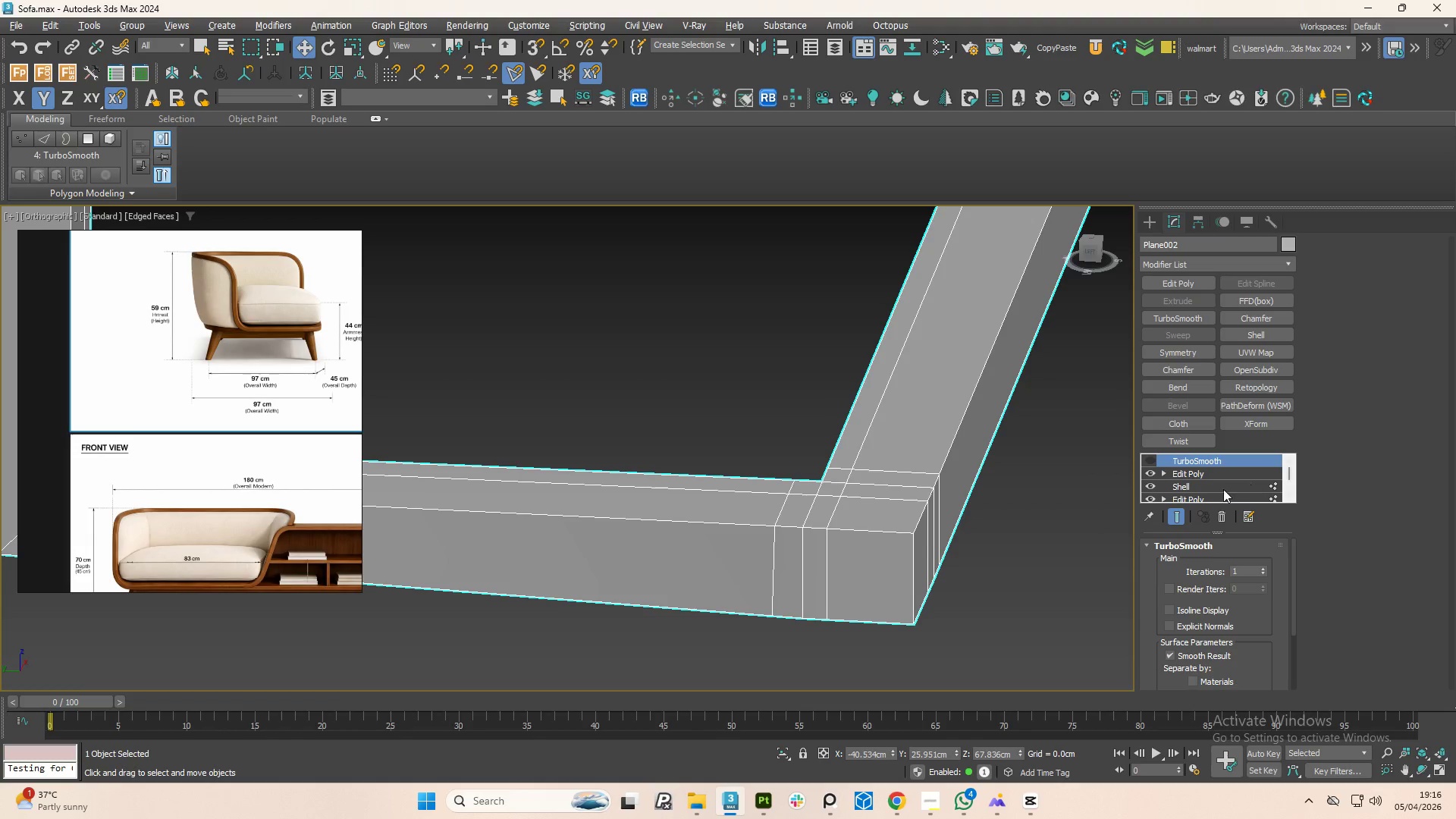 
left_click([1204, 497])
 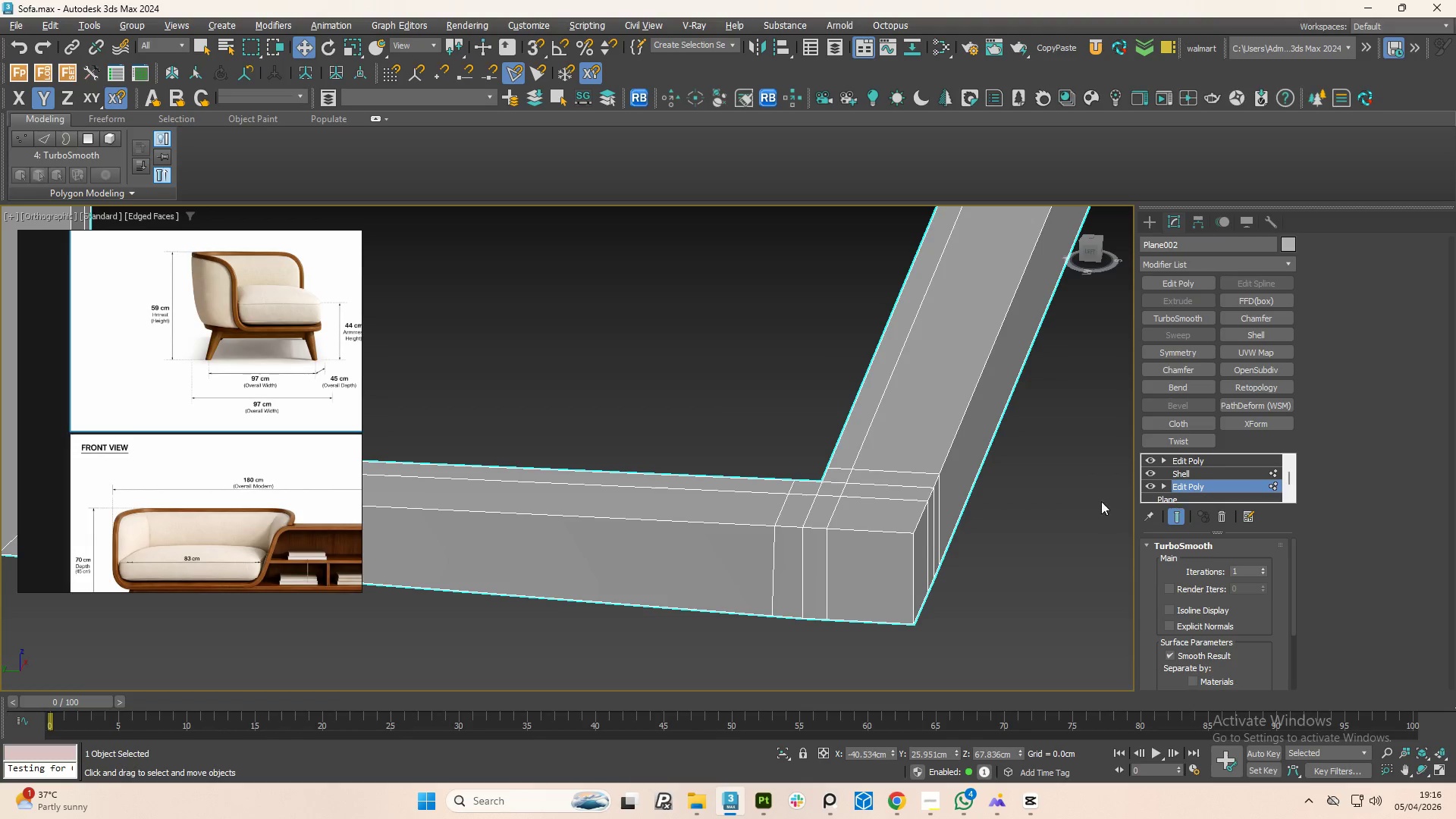 
key(Alt+AltLeft)
 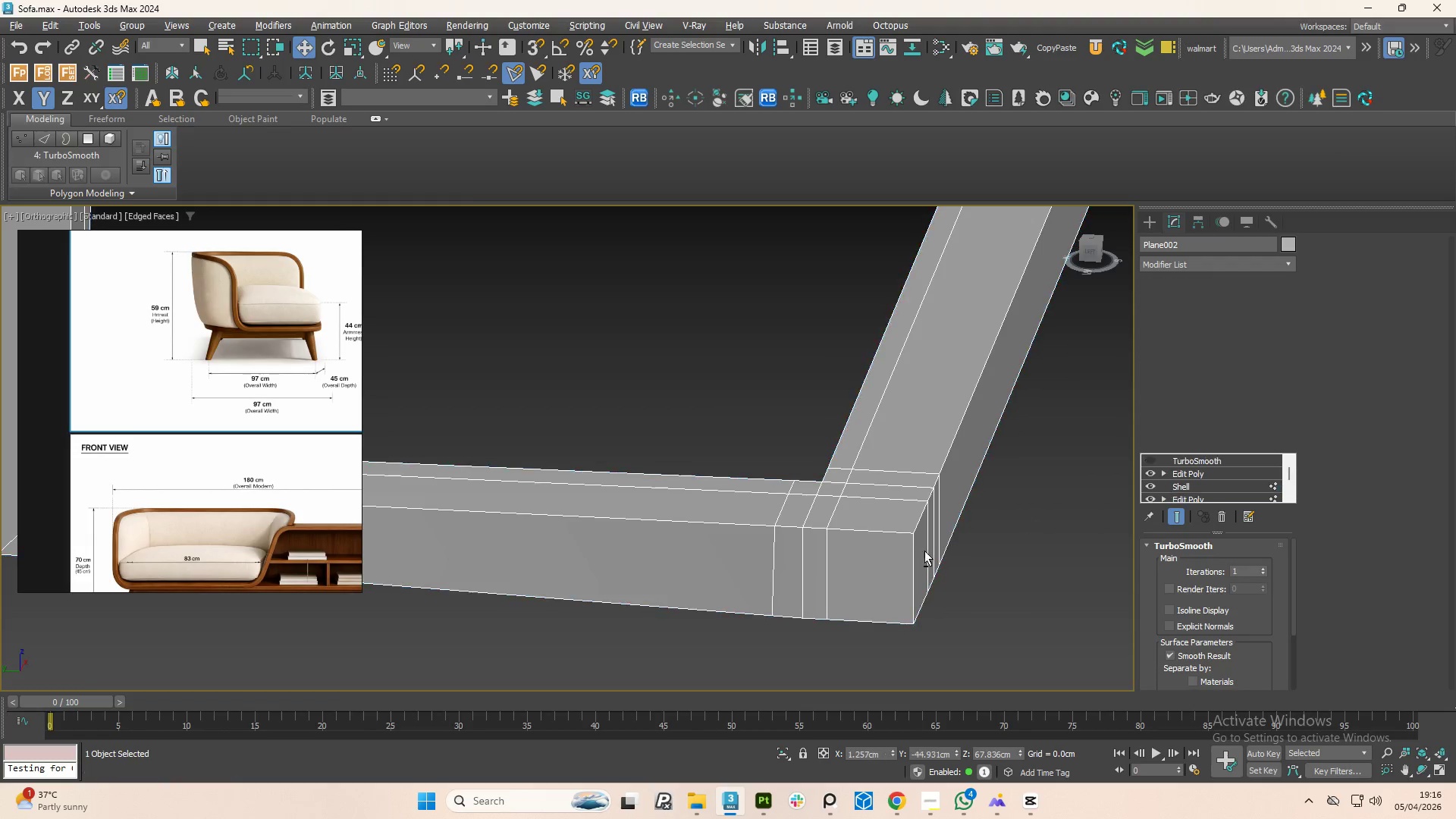 
key(Alt+1)
 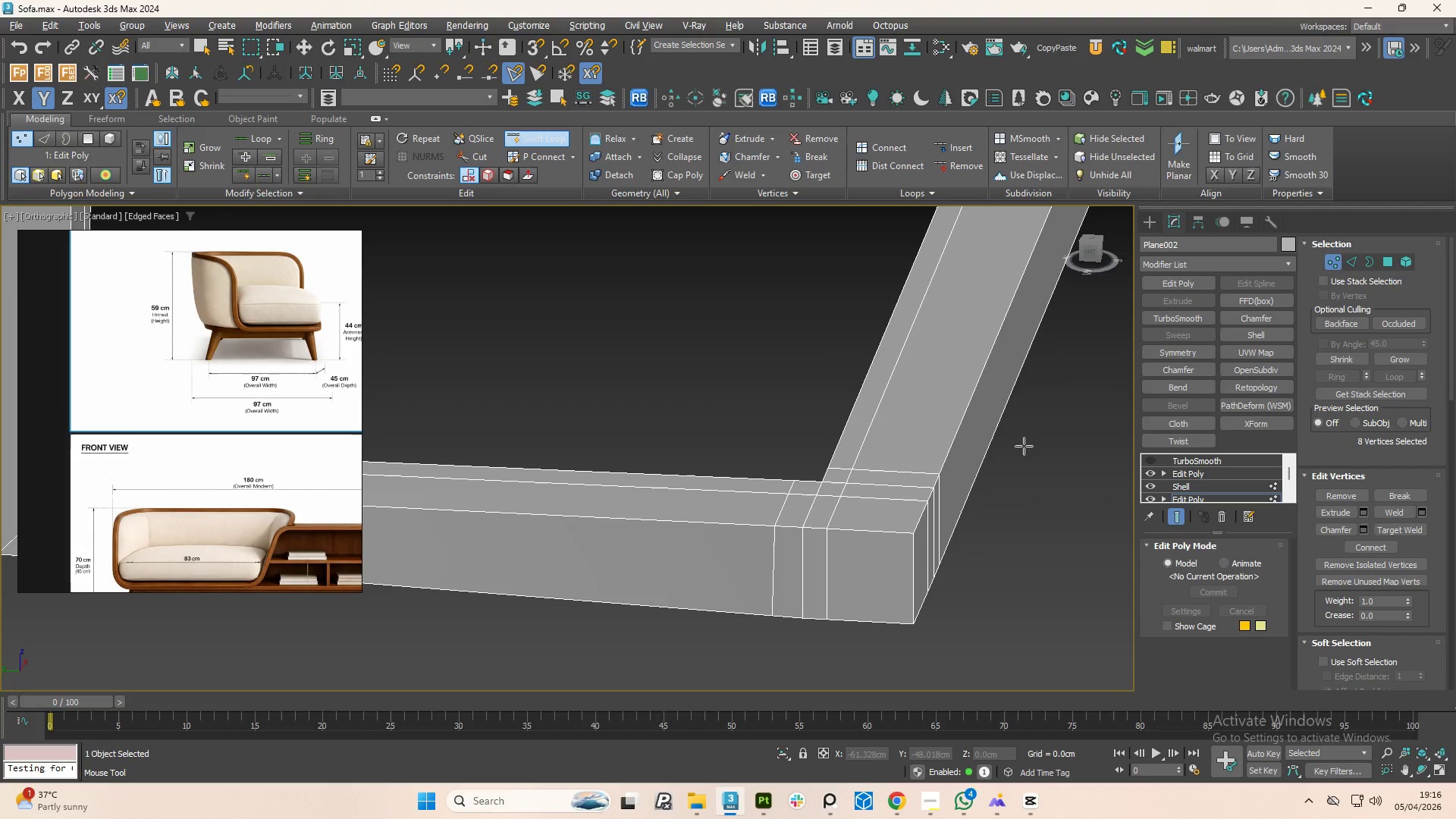 
left_click([1150, 472])
 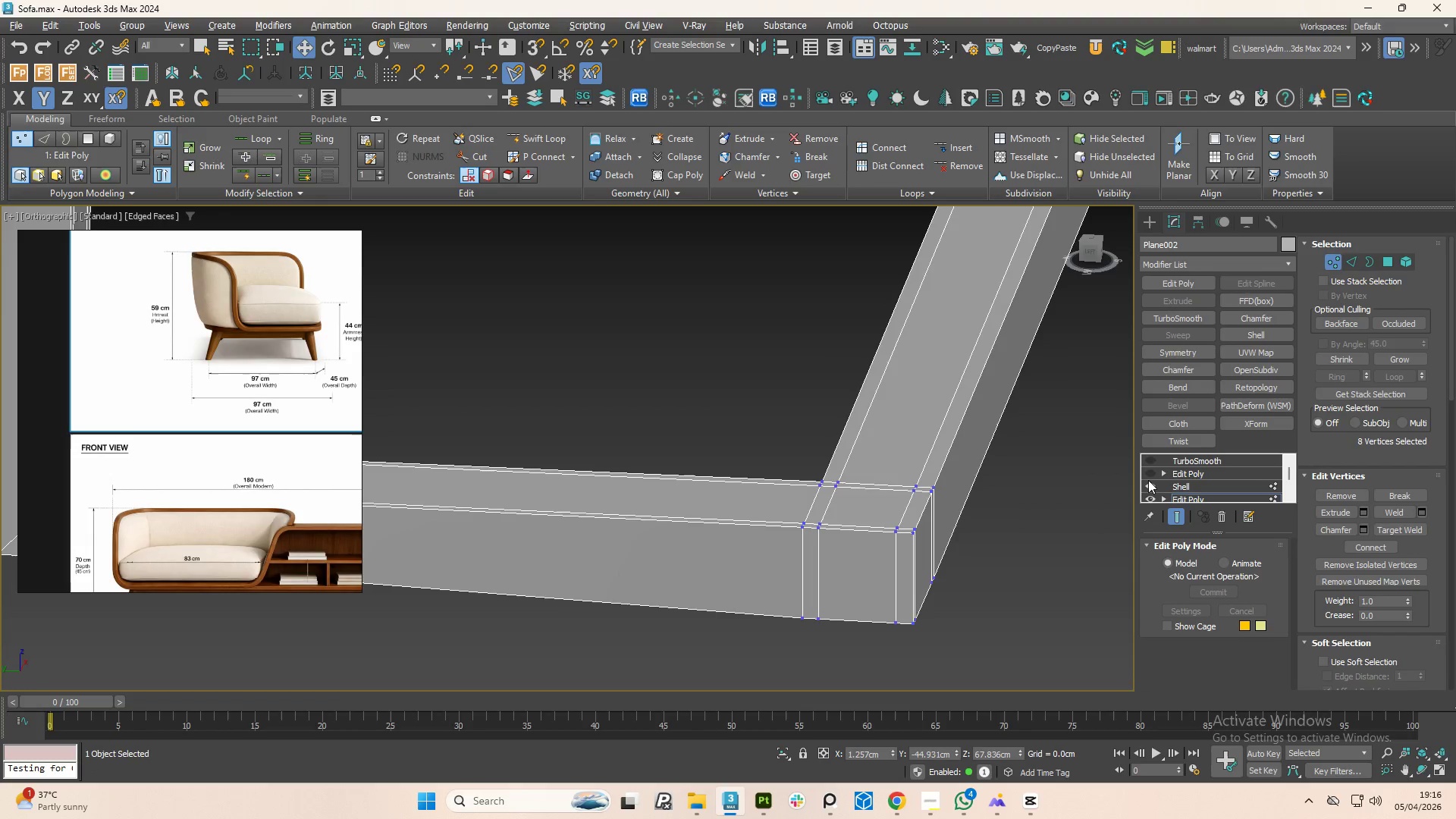 
left_click([1148, 480])
 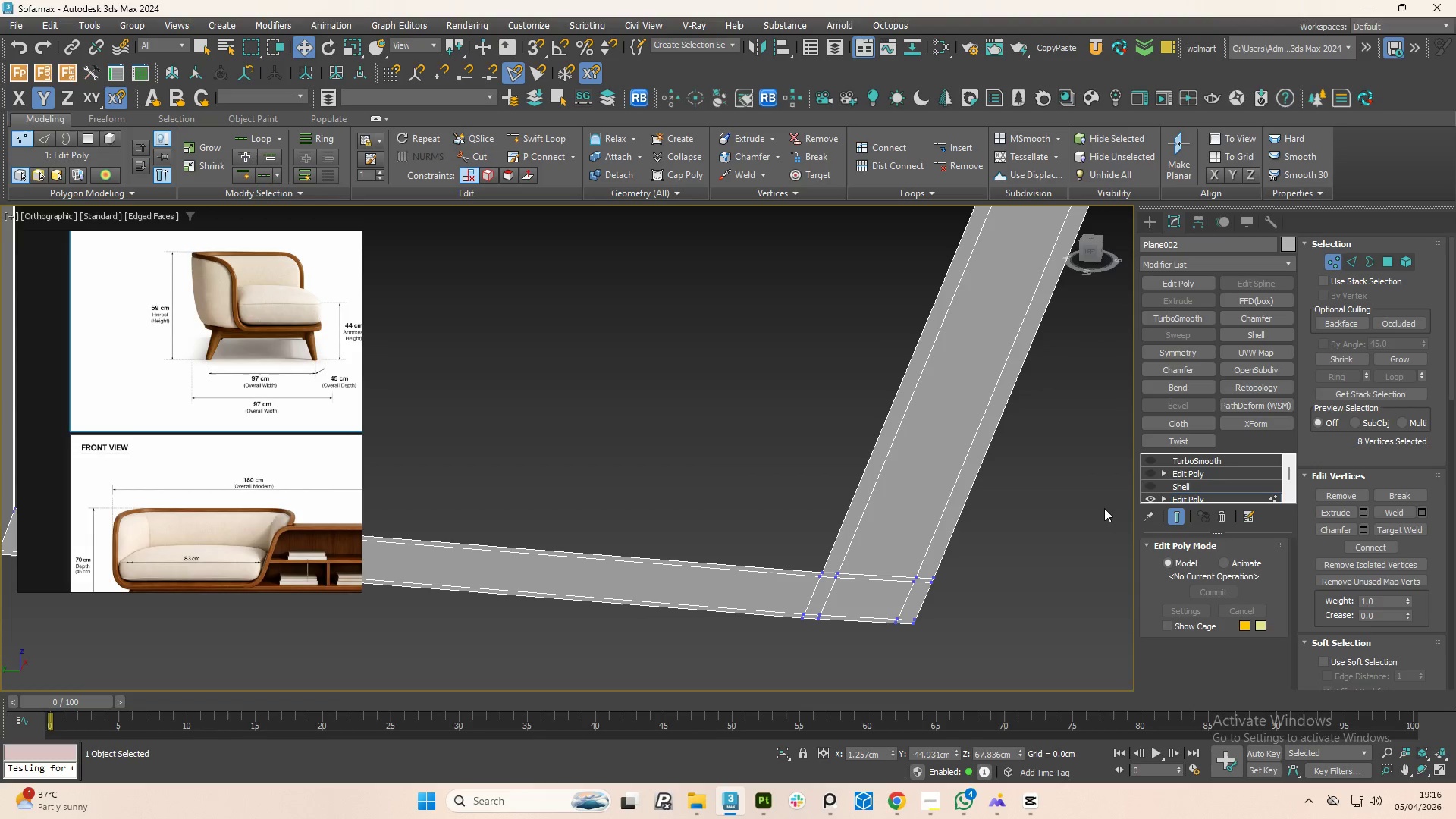 
left_click([1147, 486])
 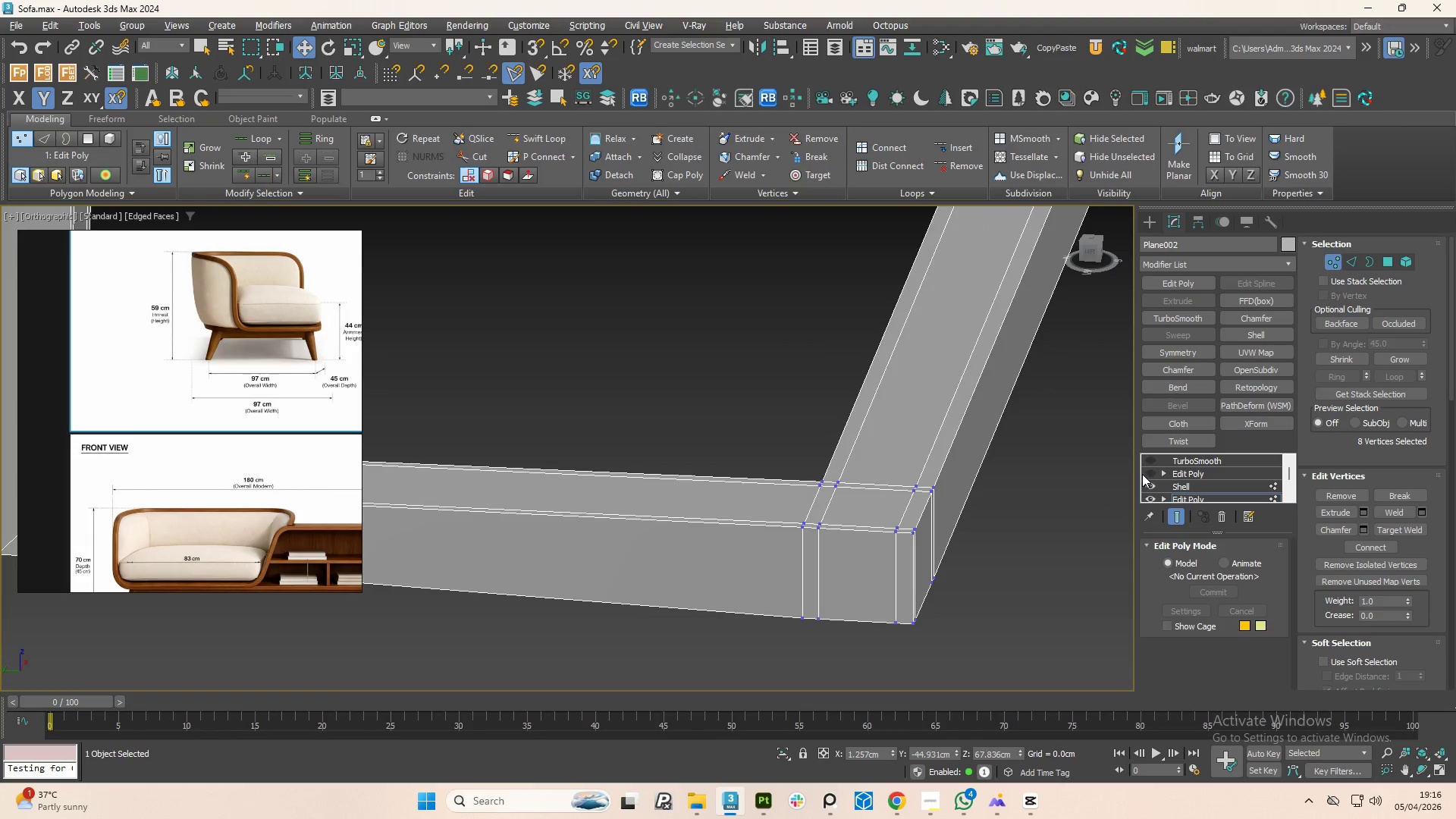 
left_click([1144, 474])
 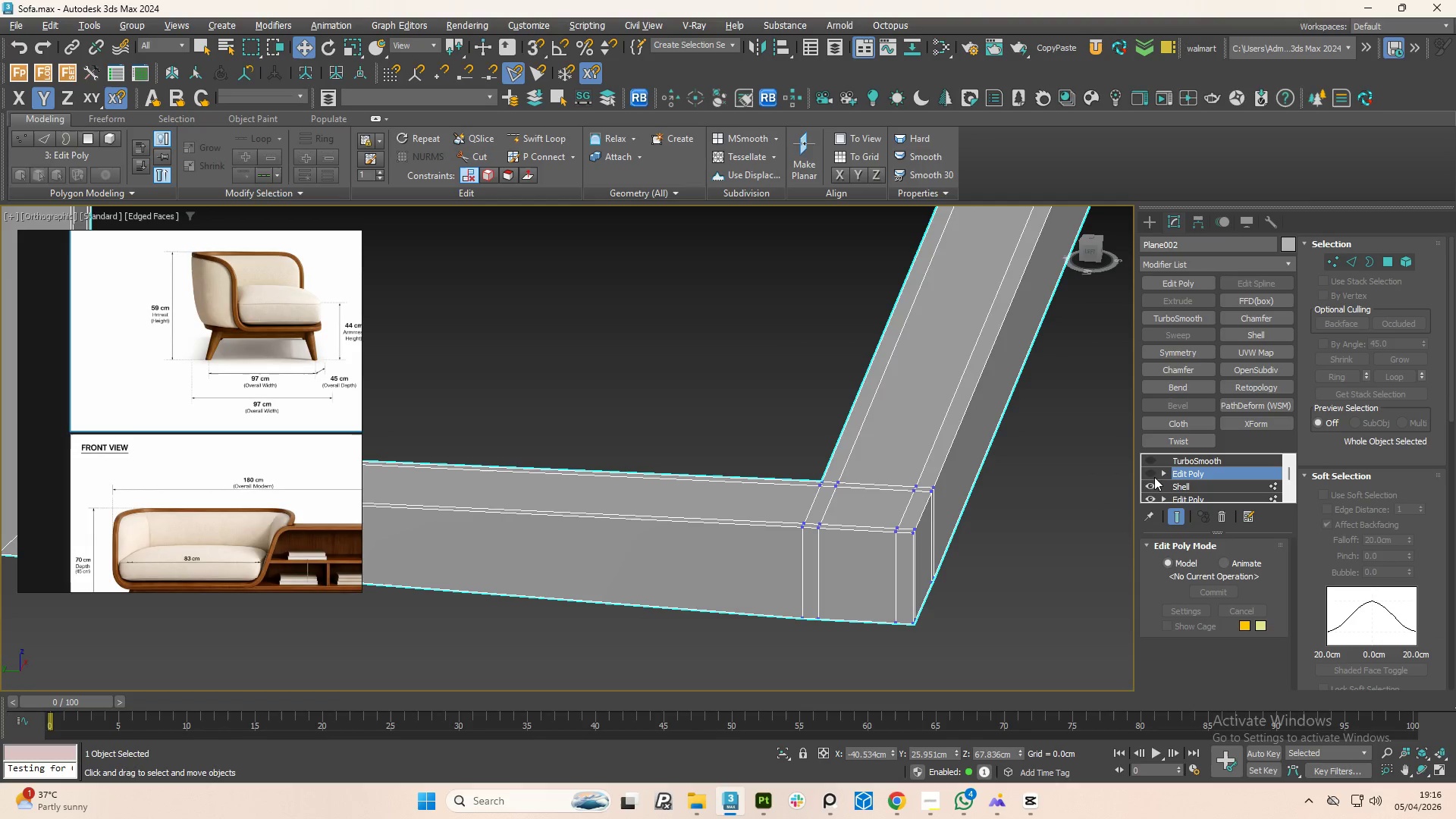 
left_click([1152, 472])
 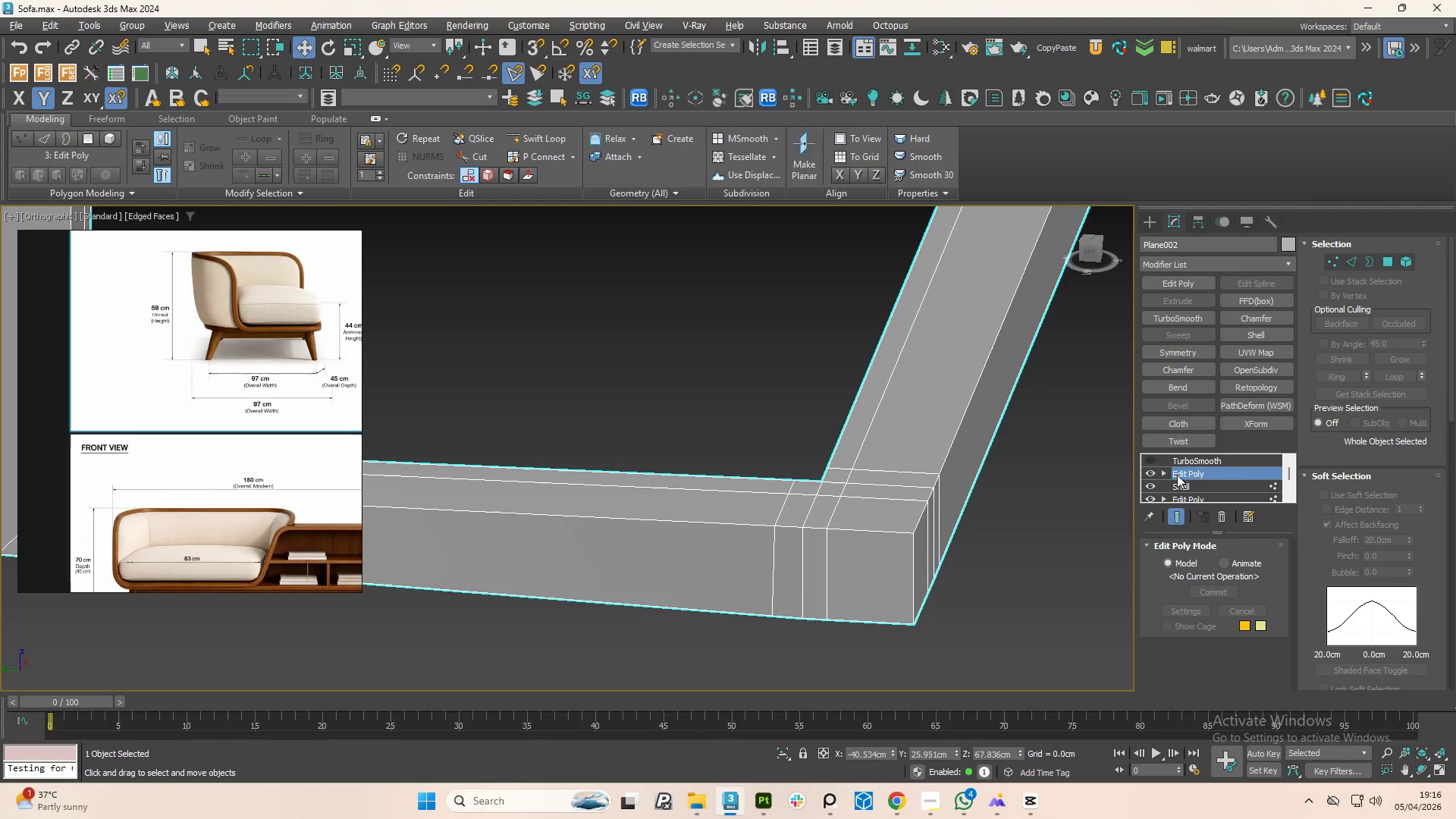 
key(Control+Z)
 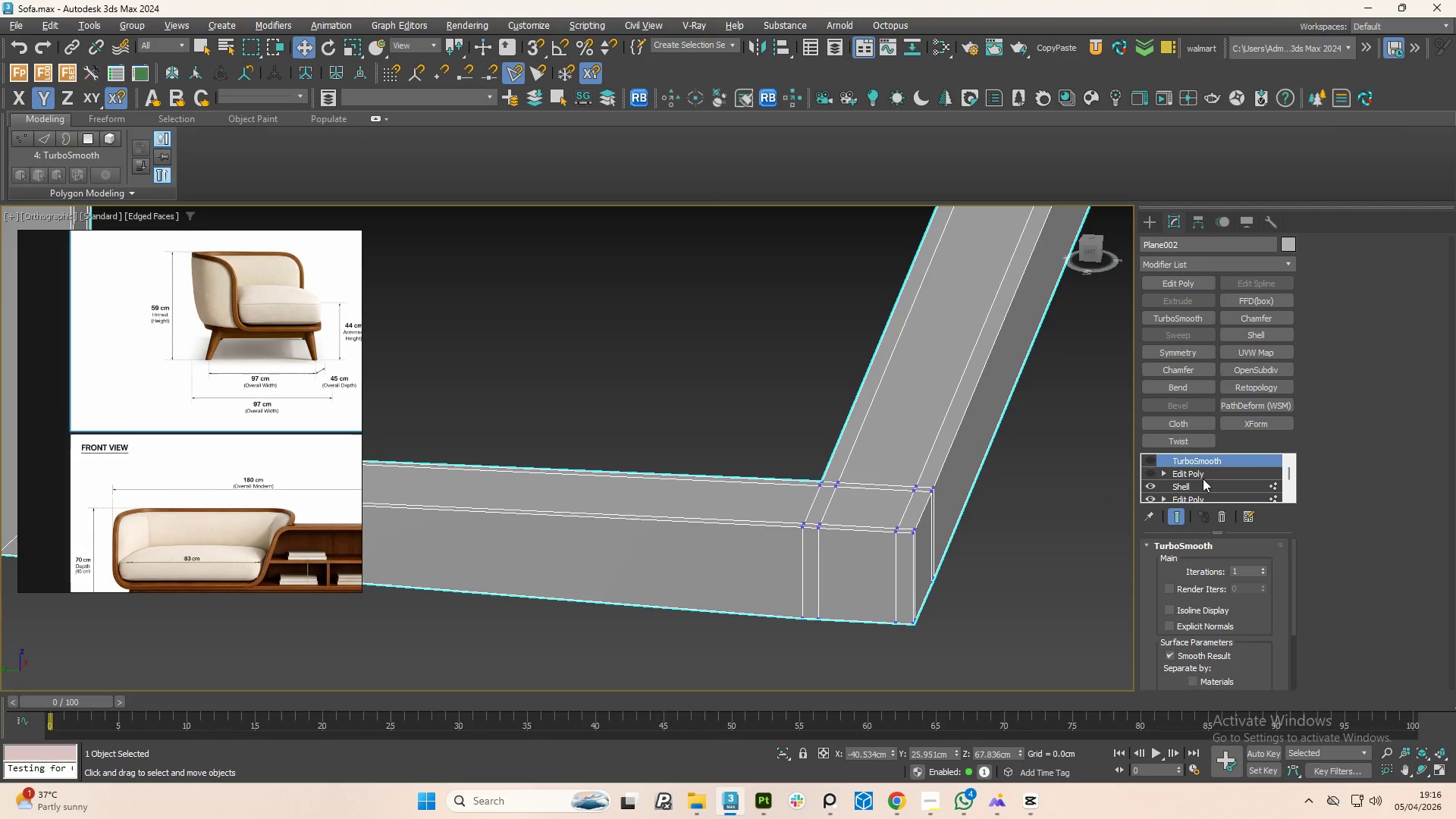 
left_click([1199, 475])
 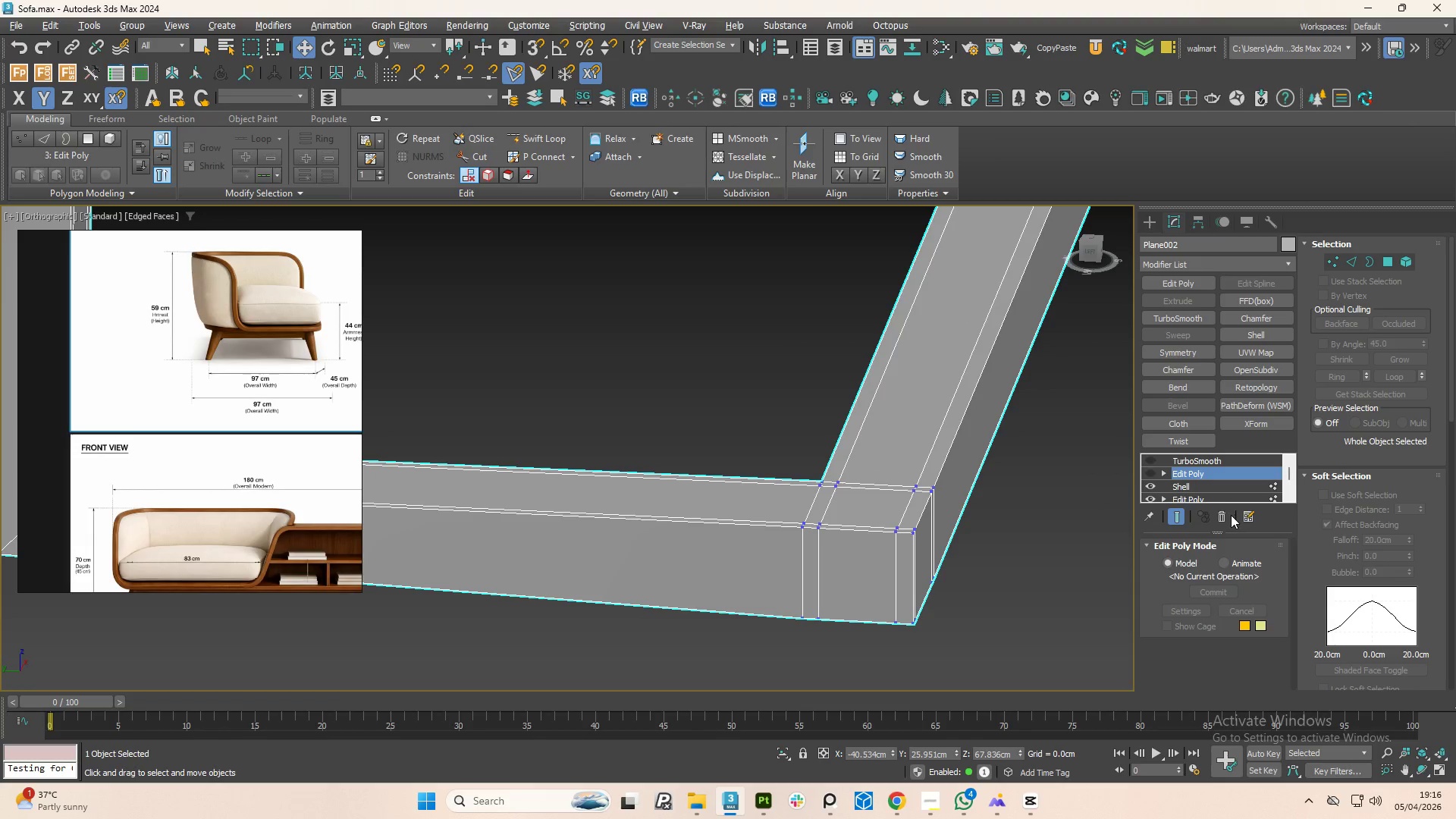 
left_click([1225, 515])
 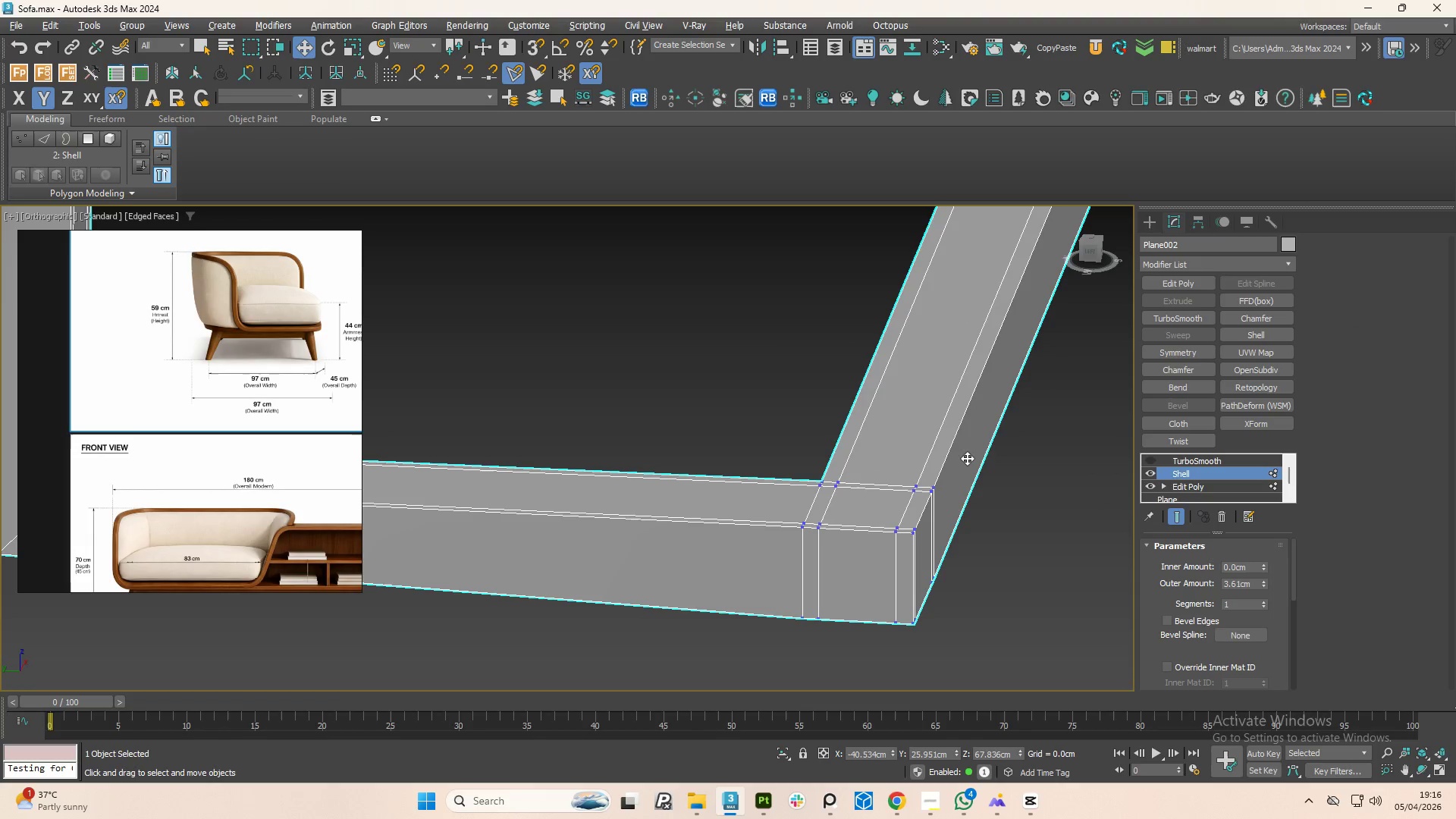 
scroll: coordinate [952, 496], scroll_direction: down, amount: 3.0
 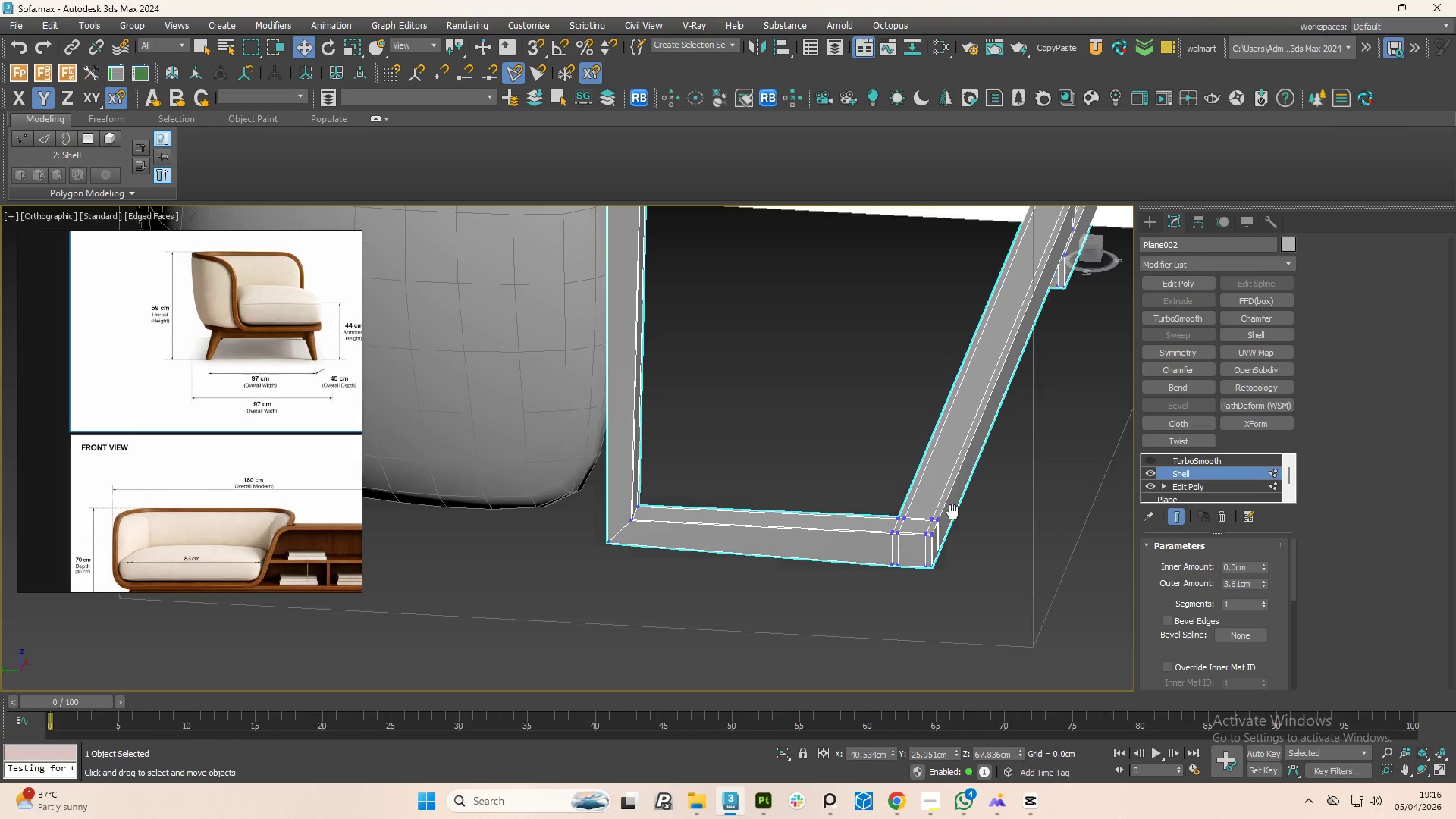 
hold_key(key=AltLeft, duration=1.5)
 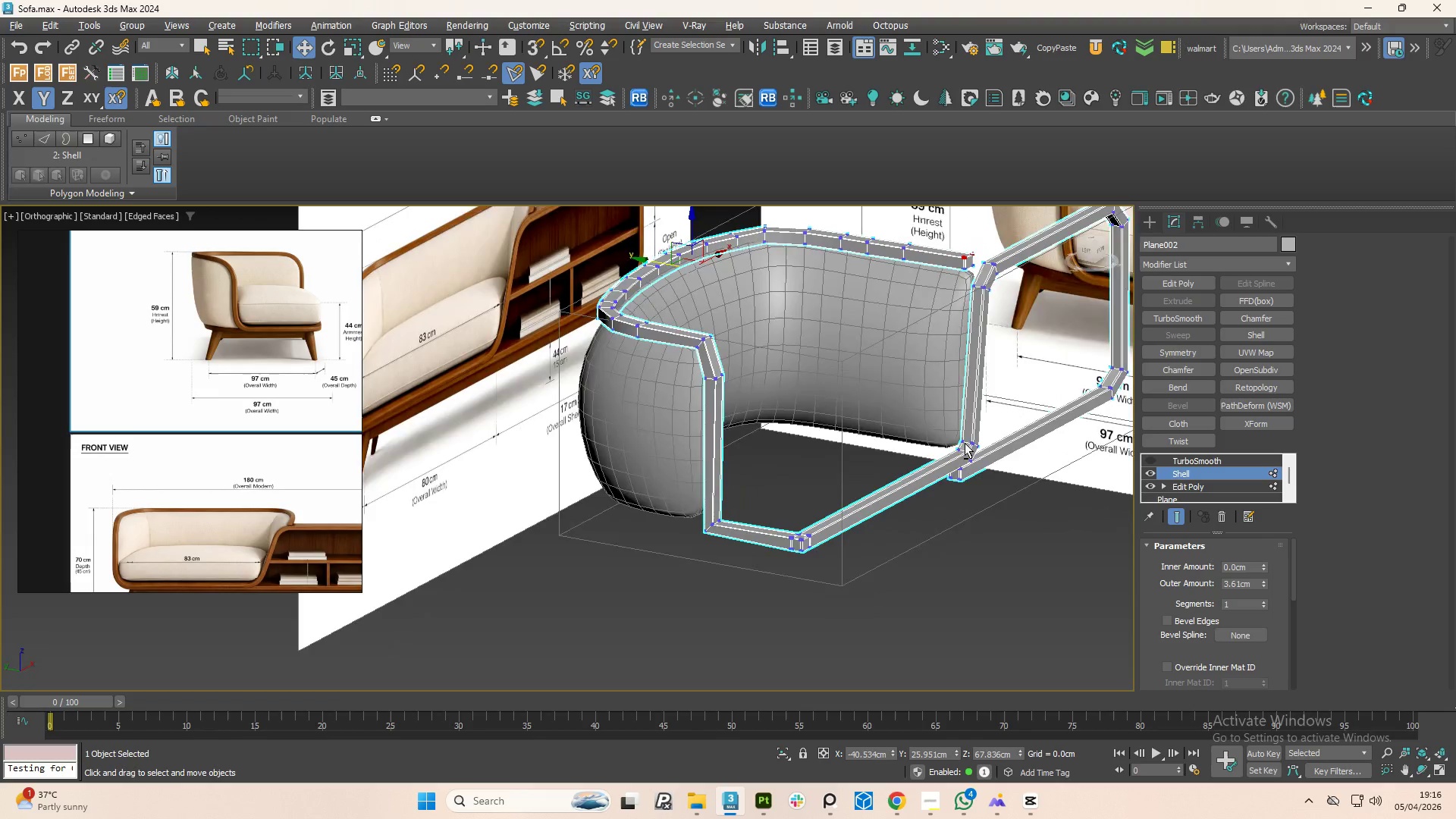 
scroll: coordinate [944, 538], scroll_direction: down, amount: 3.0
 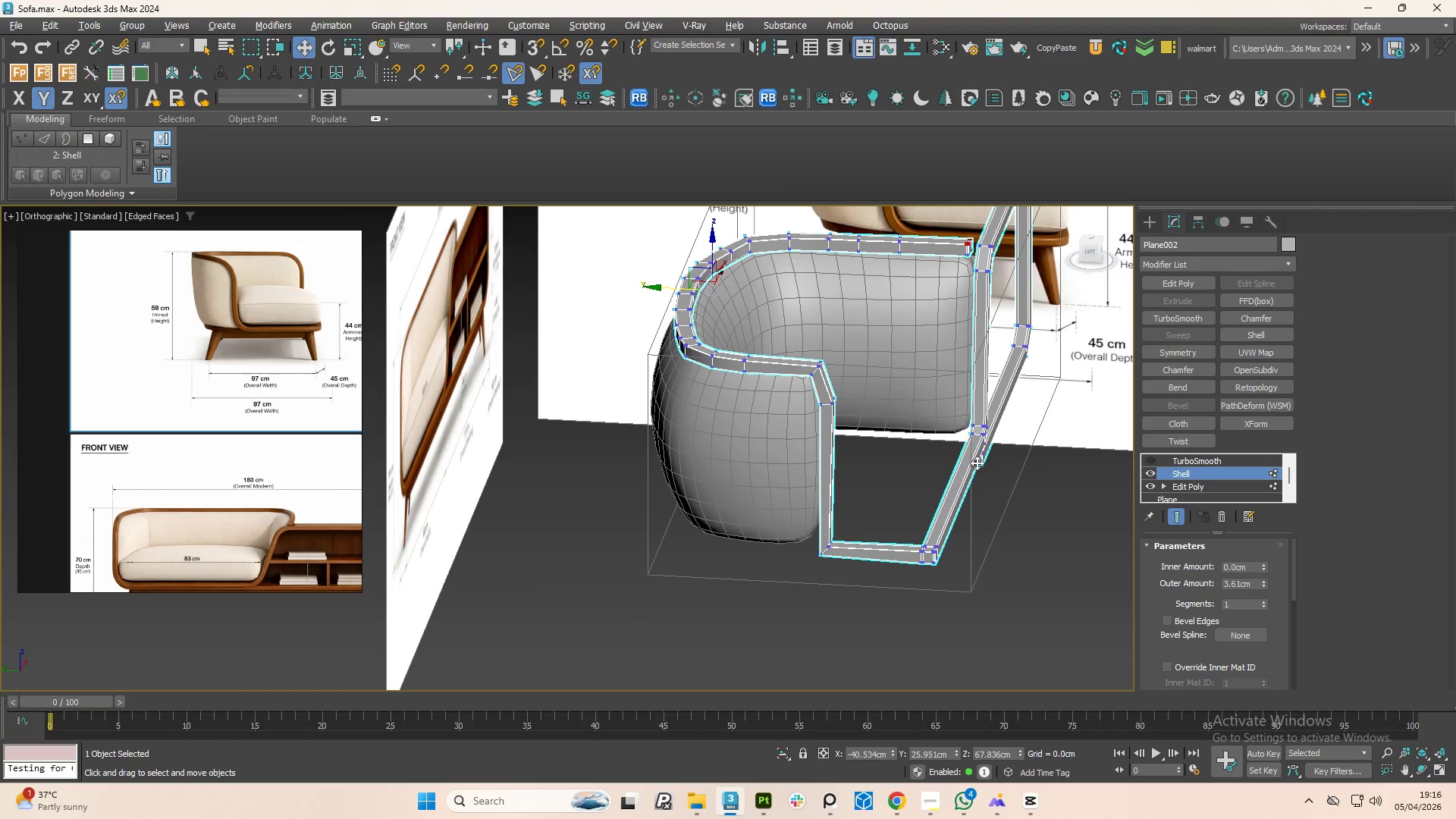 
hold_key(key=AltLeft, duration=1.52)
 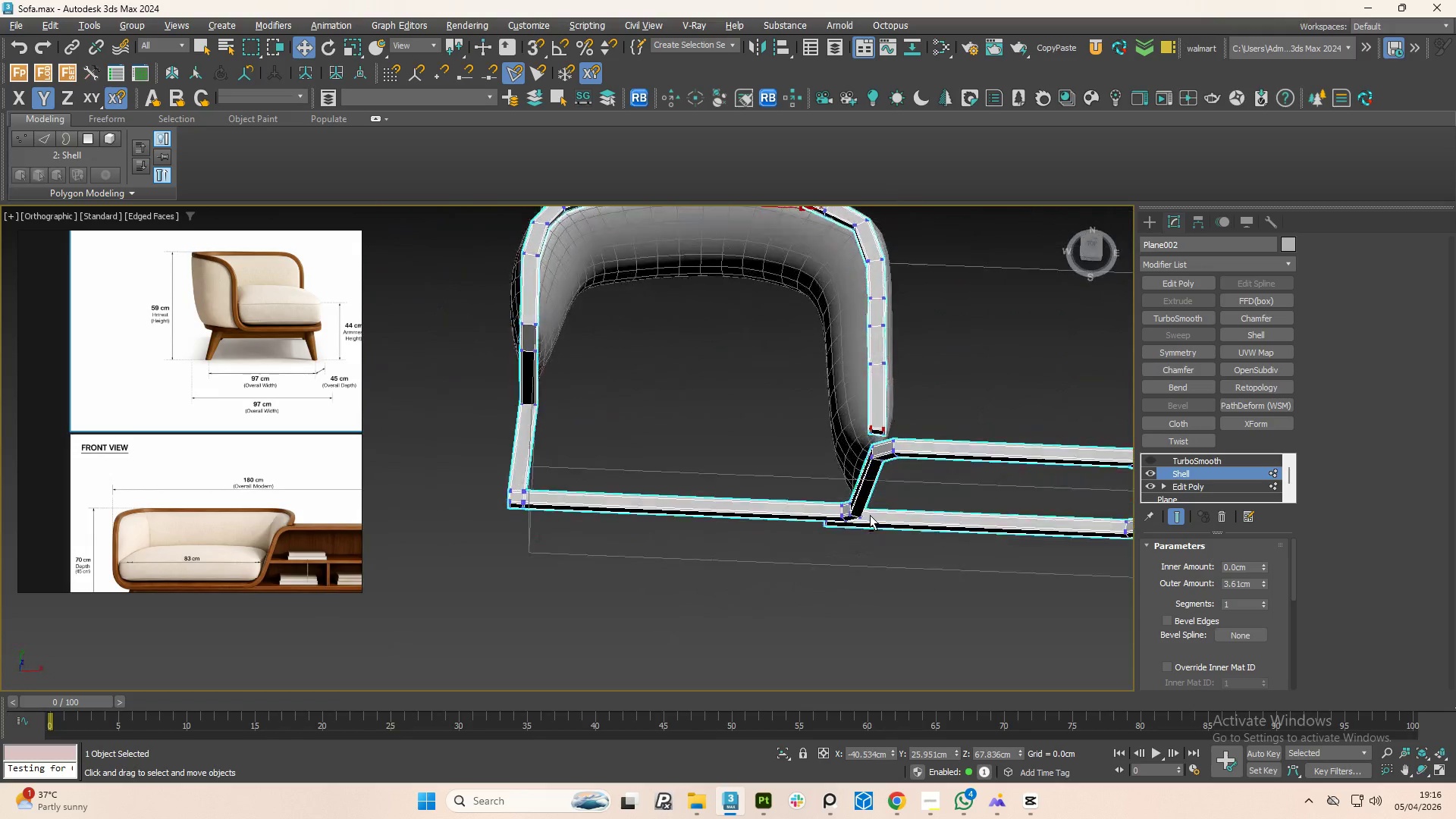 
hold_key(key=AltLeft, duration=1.51)
 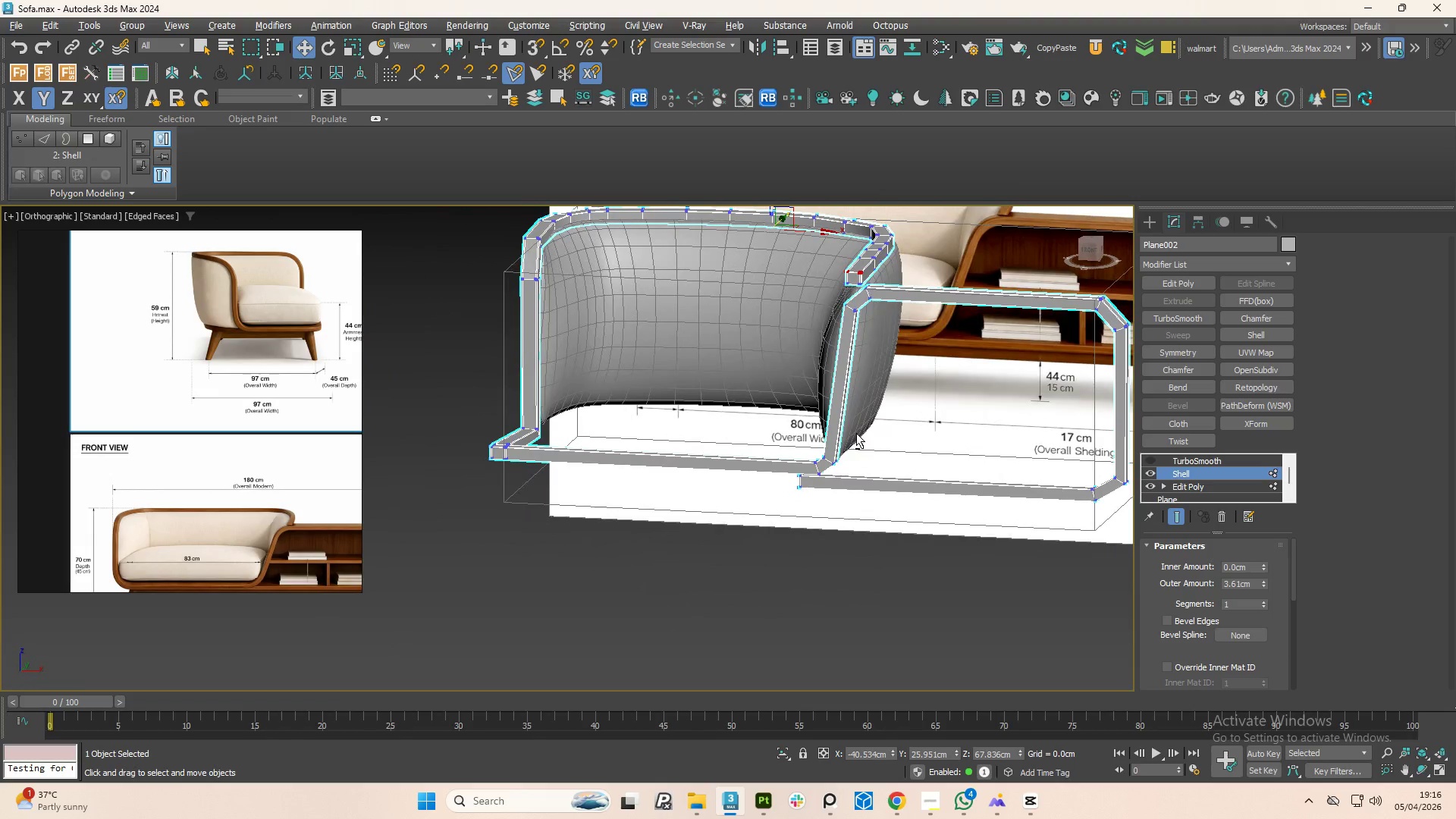 
hold_key(key=AltLeft, duration=0.69)
 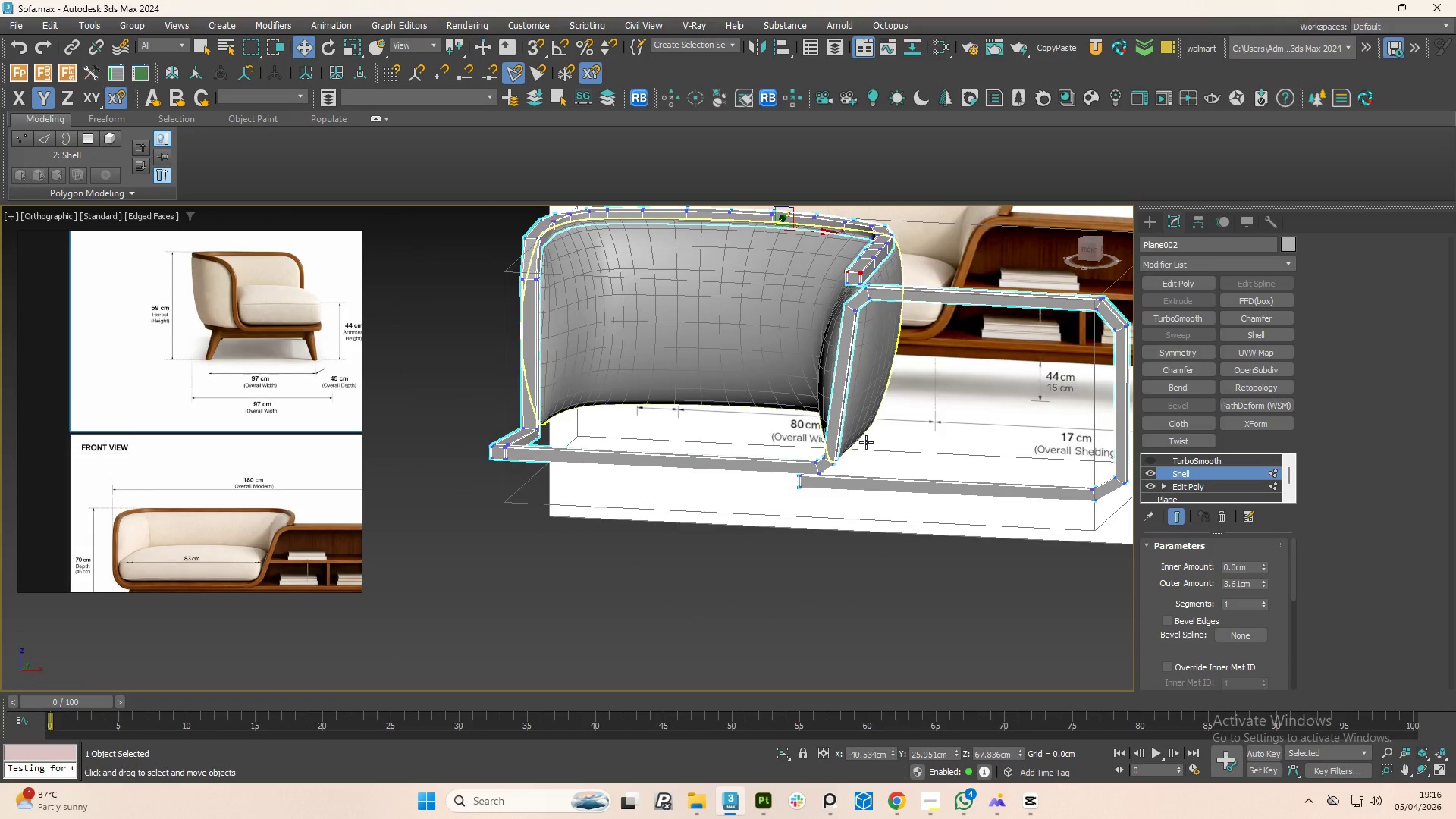 
hold_key(key=AltLeft, duration=1.41)
 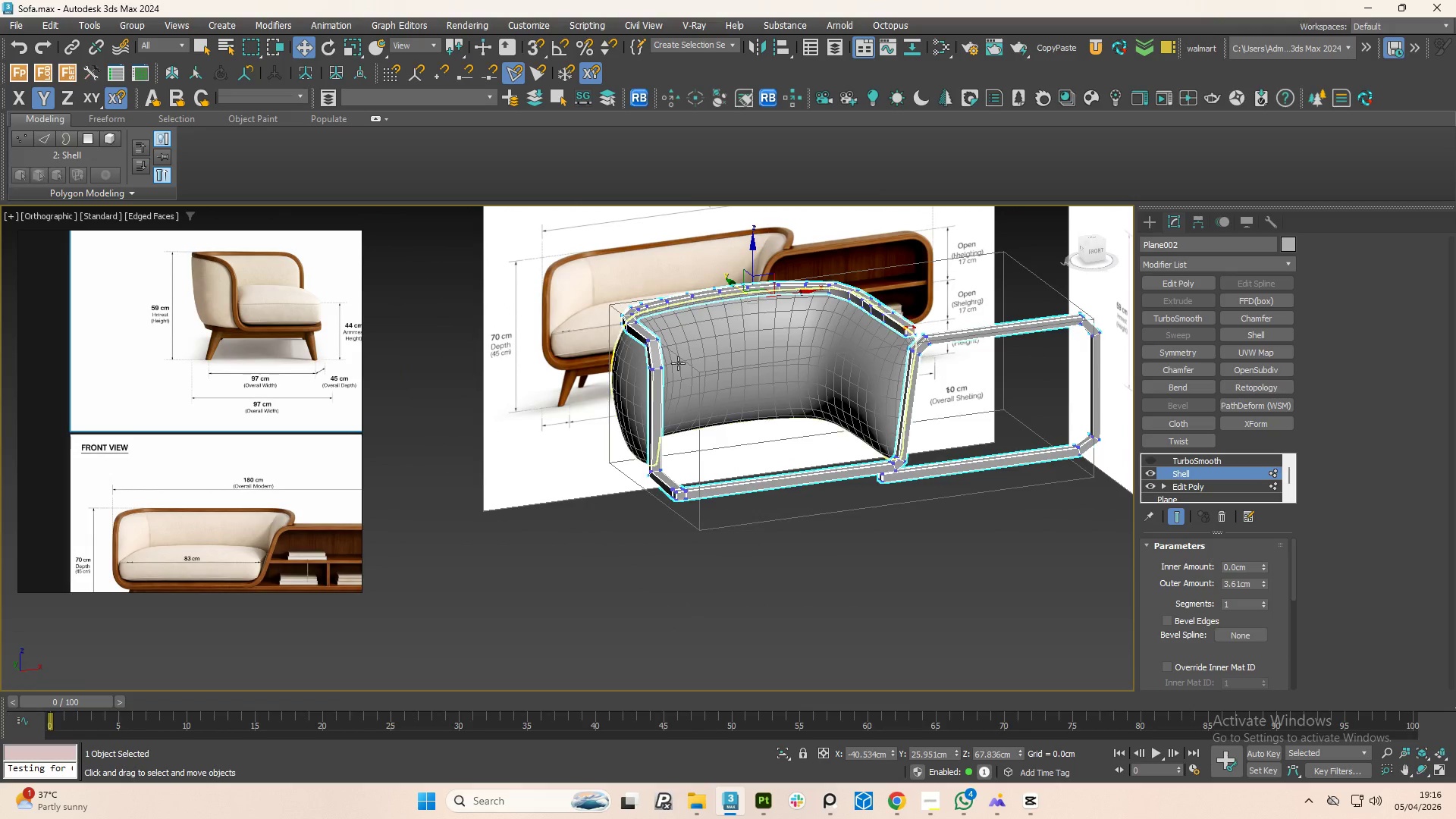 
scroll: coordinate [866, 442], scroll_direction: down, amount: 1.0
 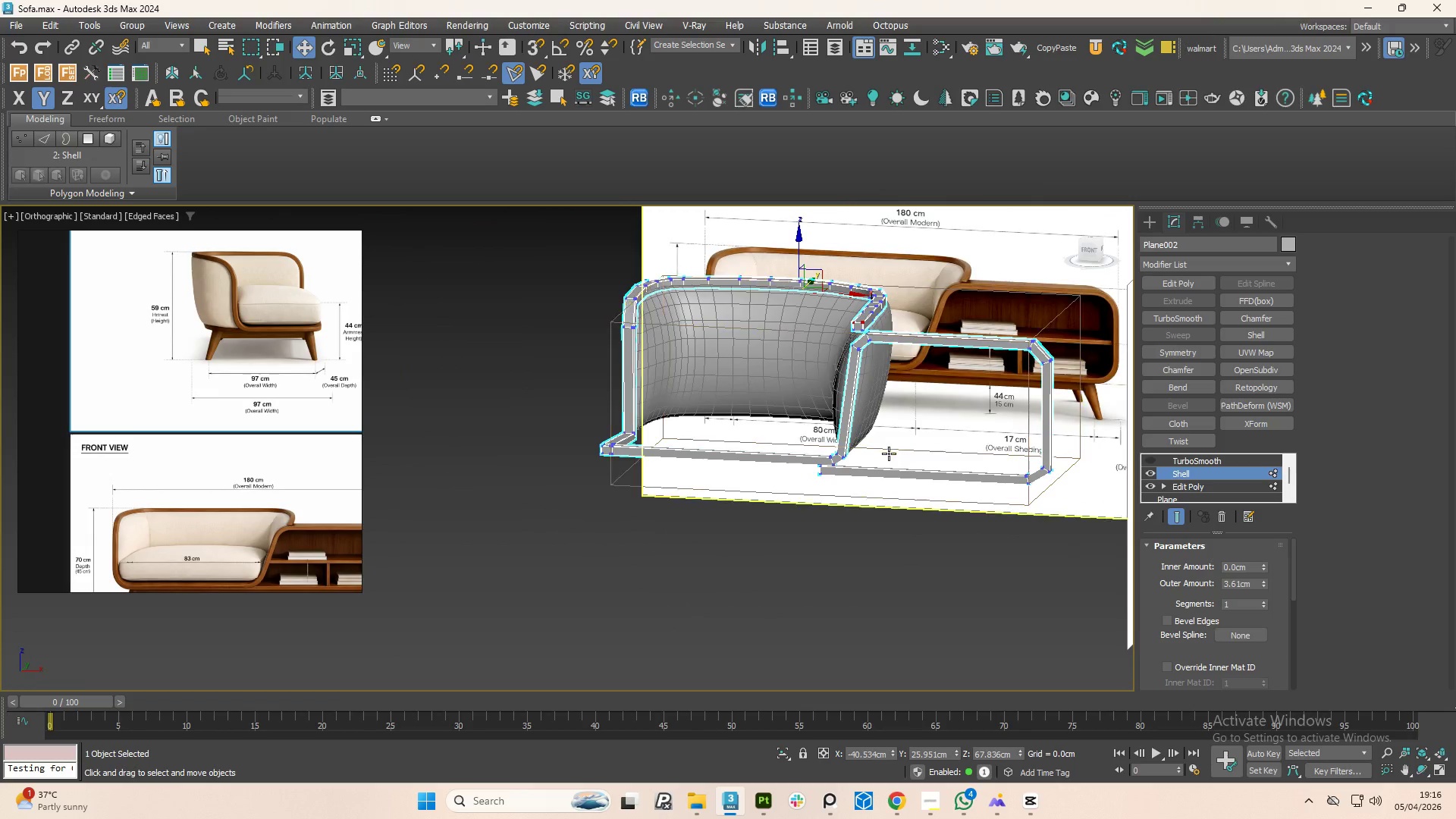 
hold_key(key=AltLeft, duration=0.8)
 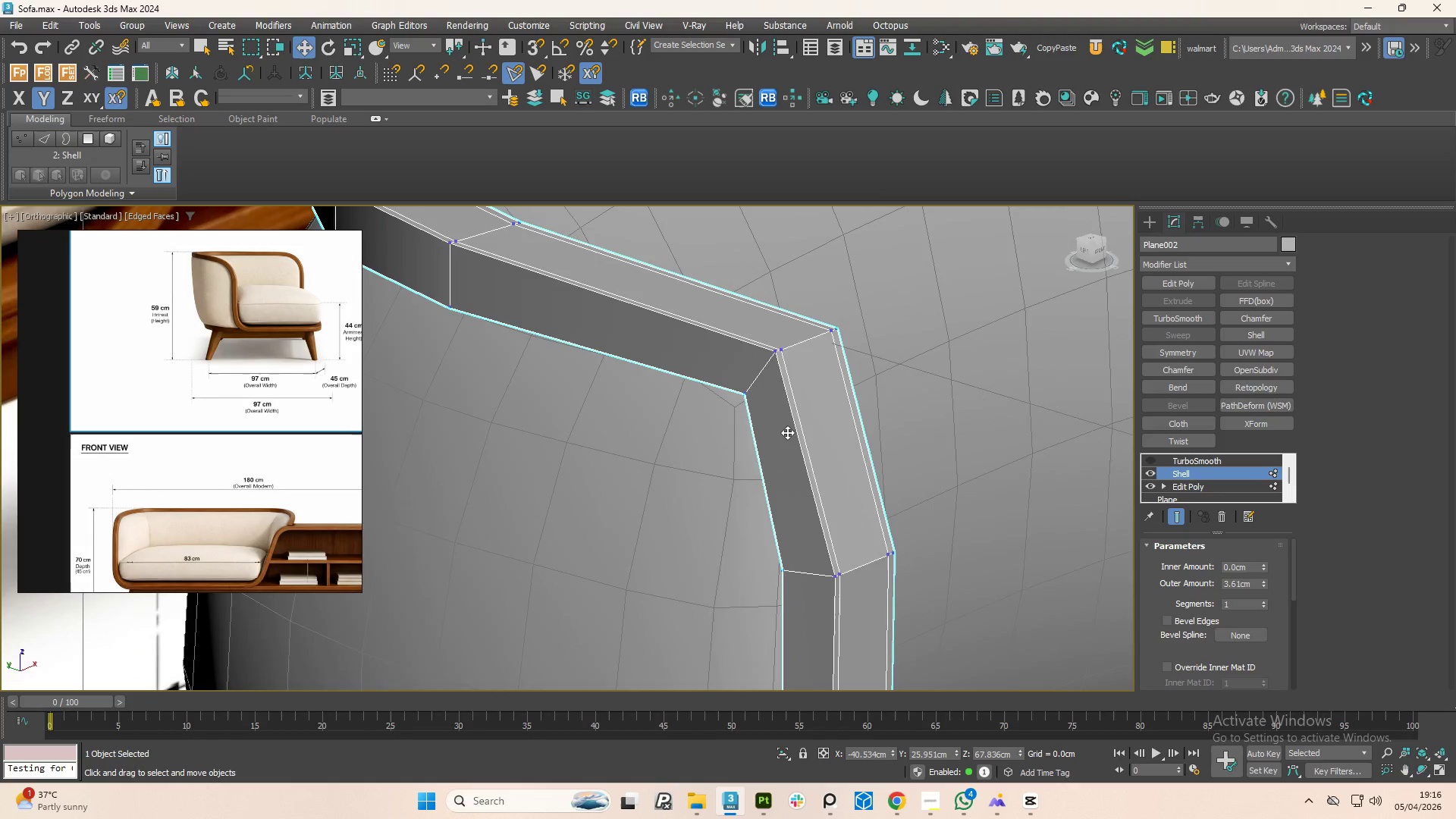 
scroll: coordinate [787, 432], scroll_direction: up, amount: 6.0
 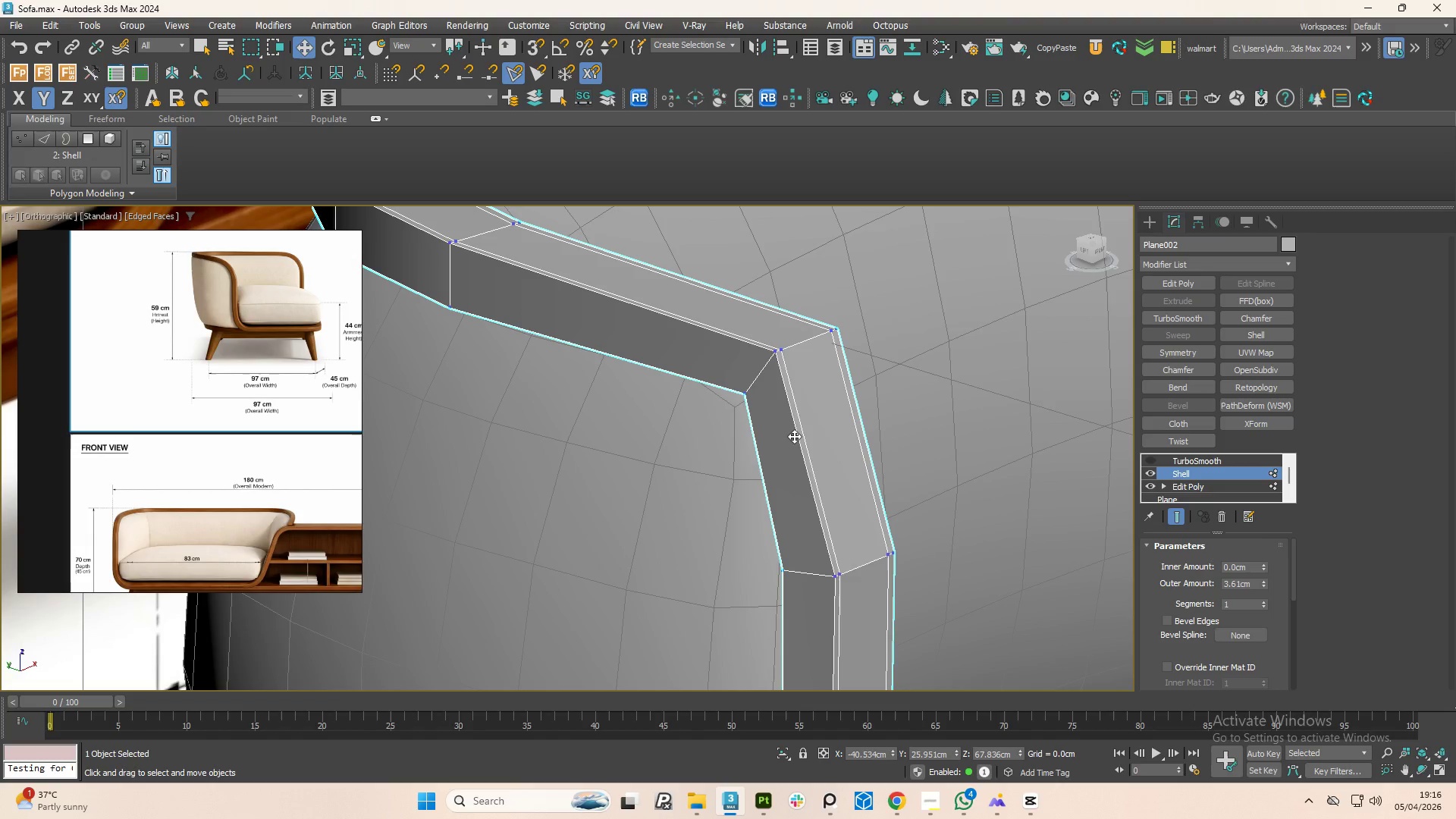 
right_click([794, 436])
 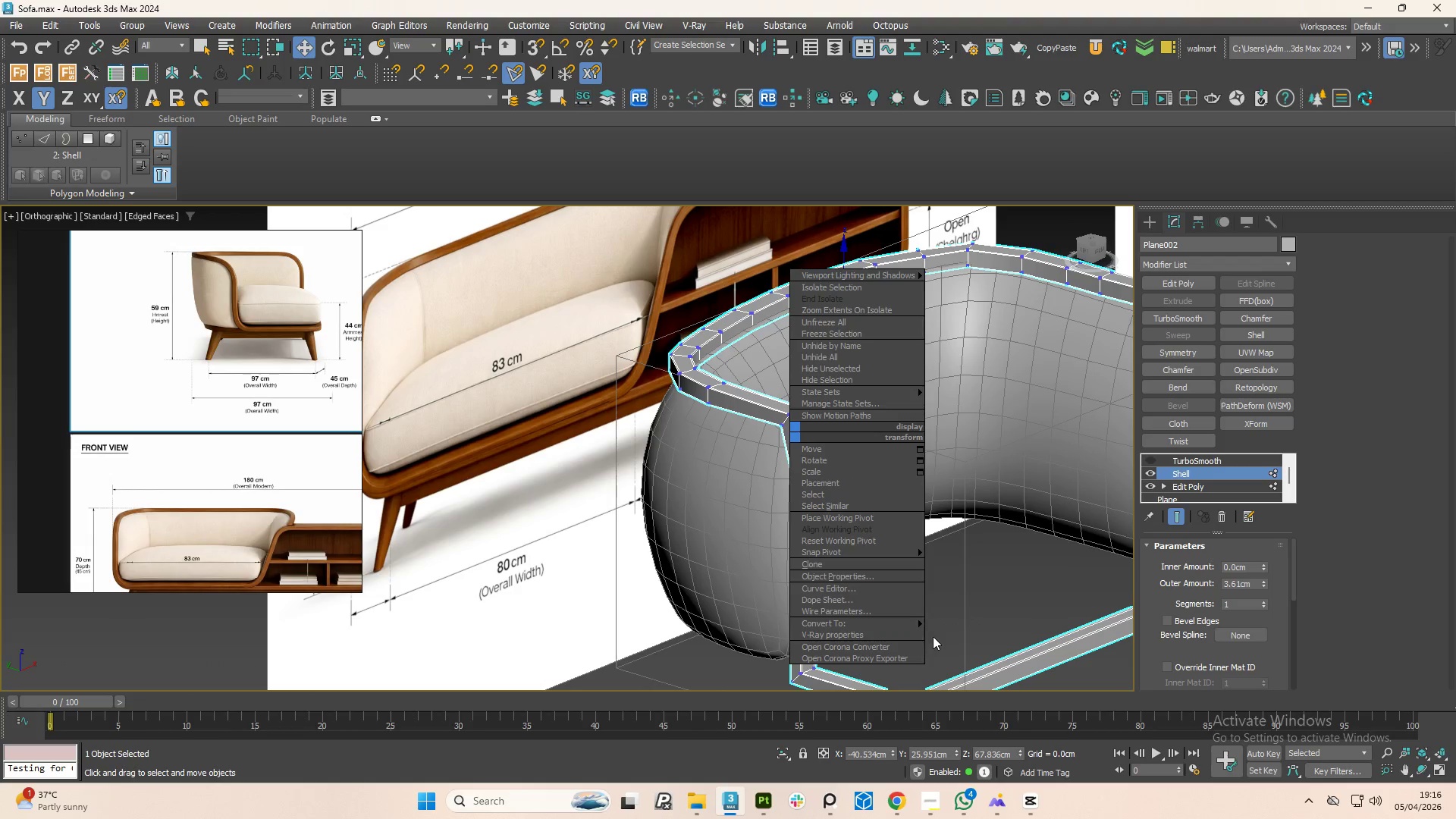 
scroll: coordinate [794, 436], scroll_direction: down, amount: 4.0
 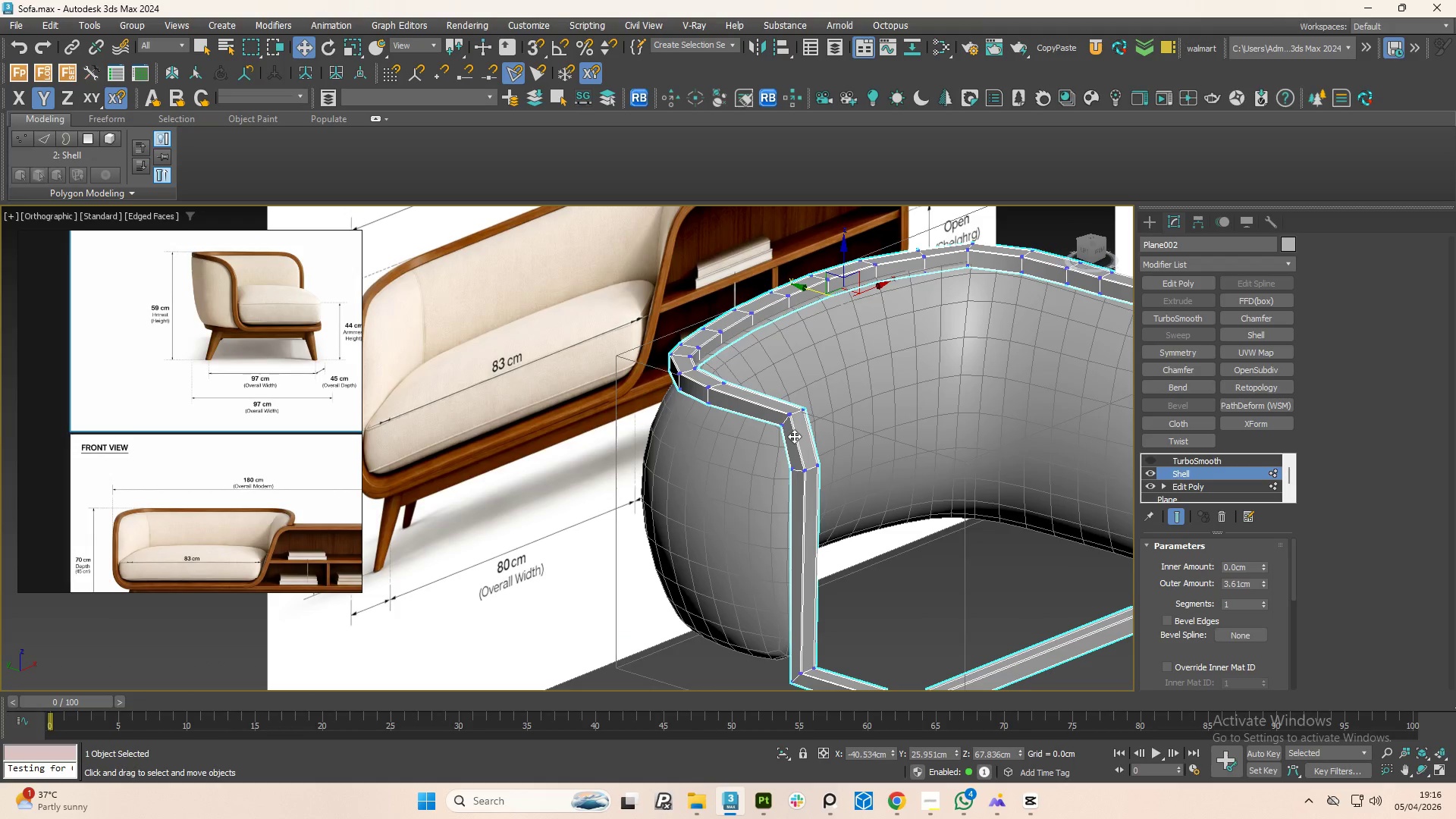 
wait(5.26)
 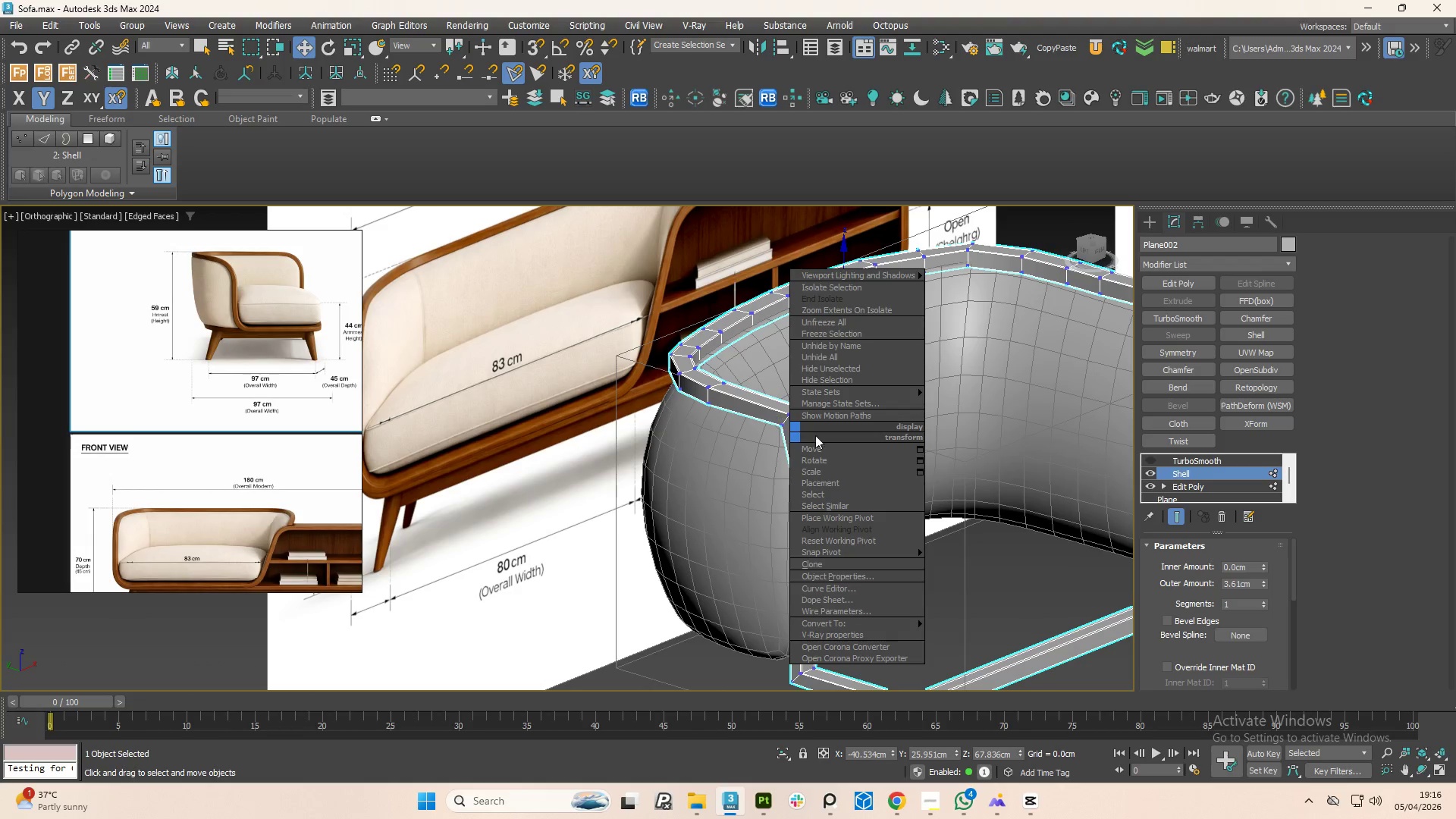 
left_click([965, 635])
 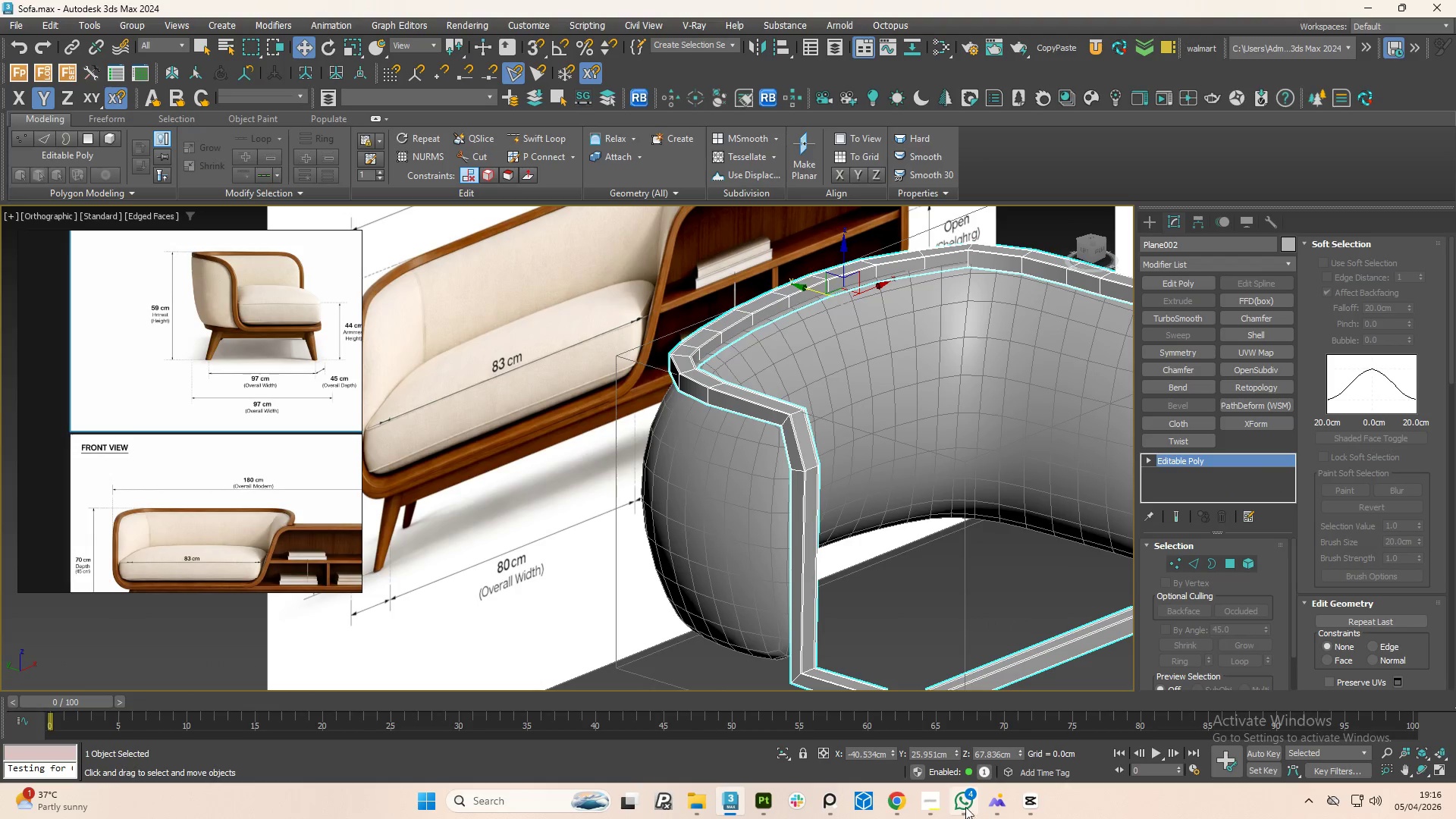 
left_click([976, 795])
 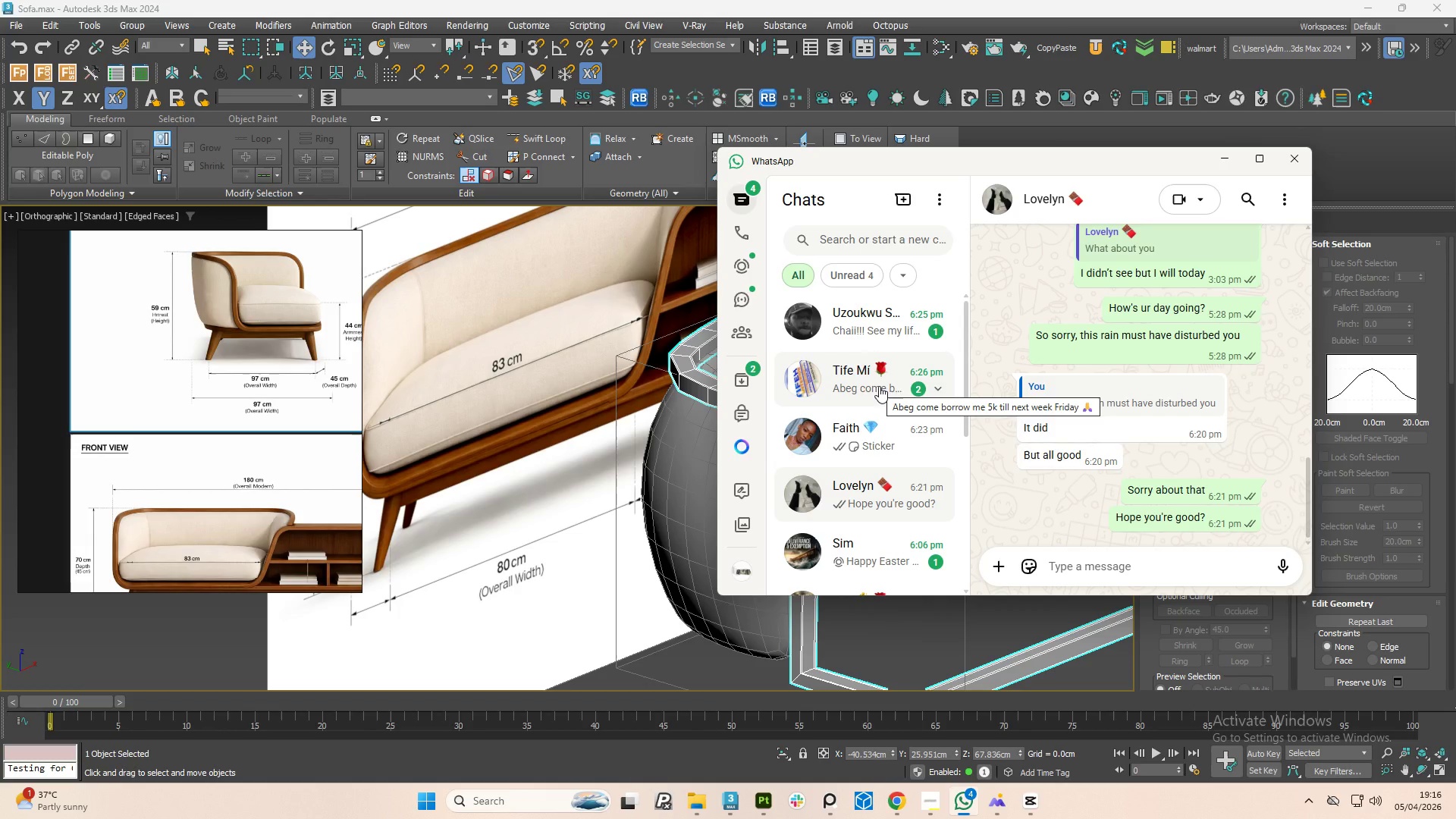 
wait(7.3)
 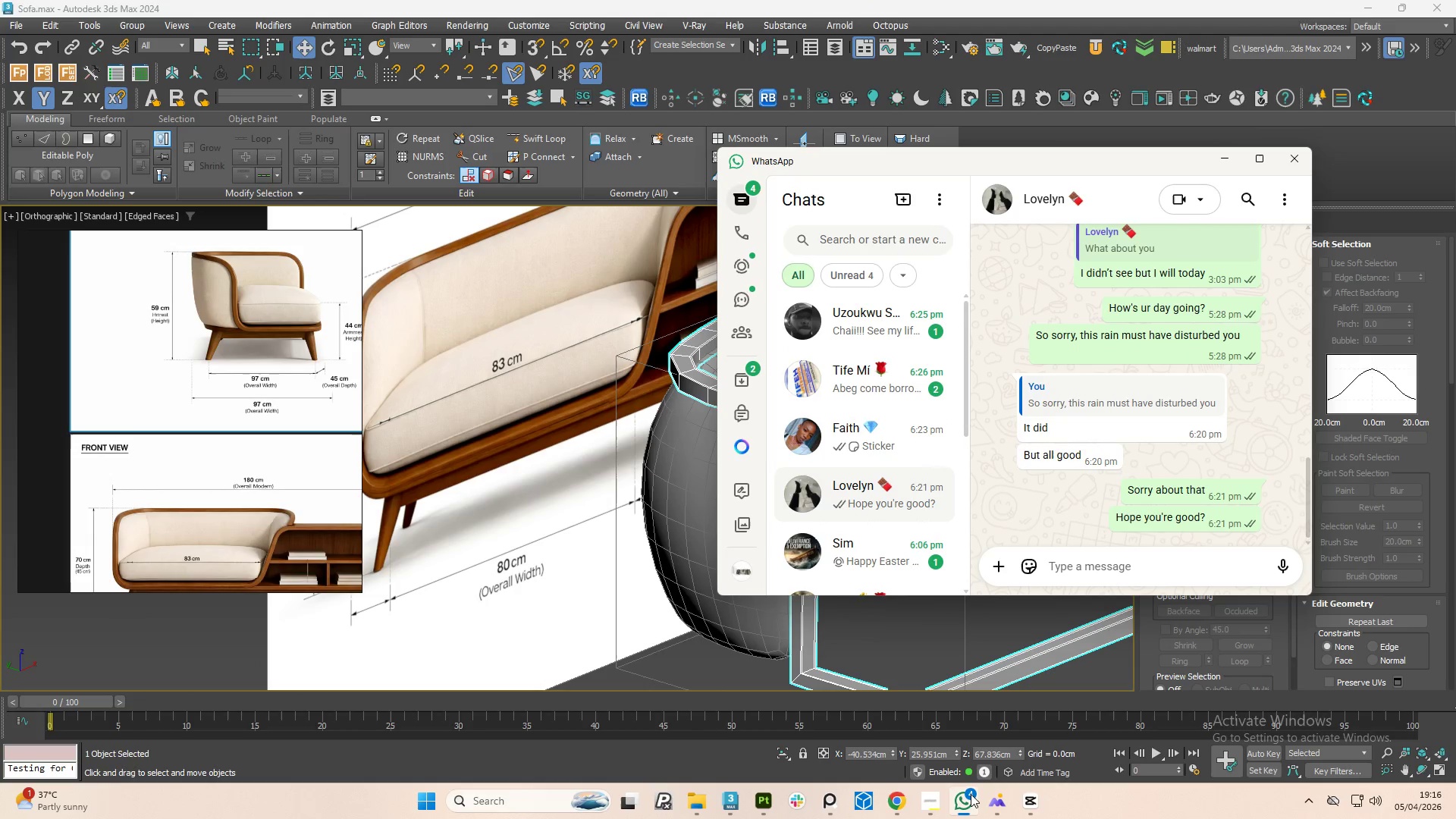 
left_click([879, 386])
 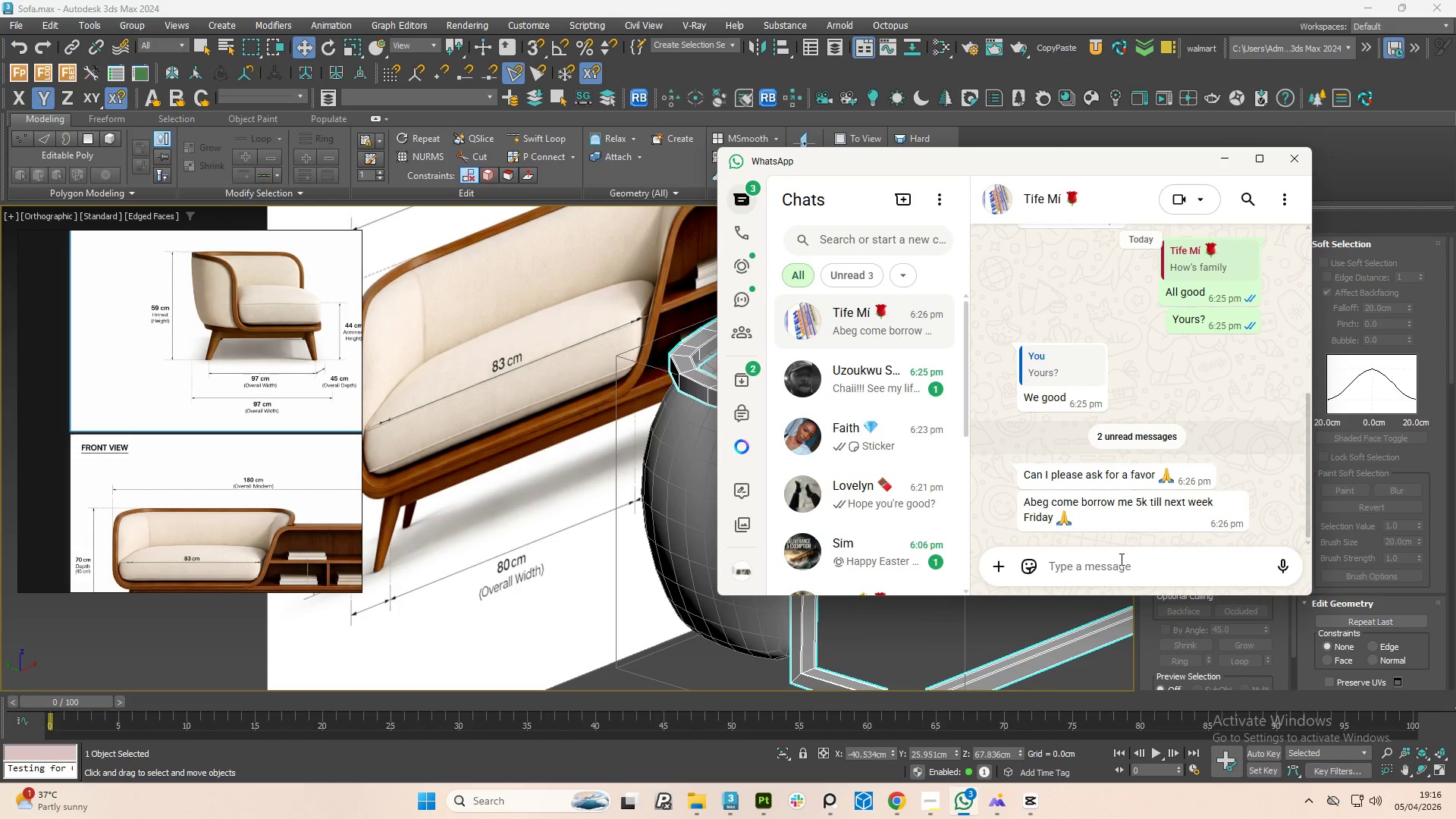 
left_click([1108, 563])
 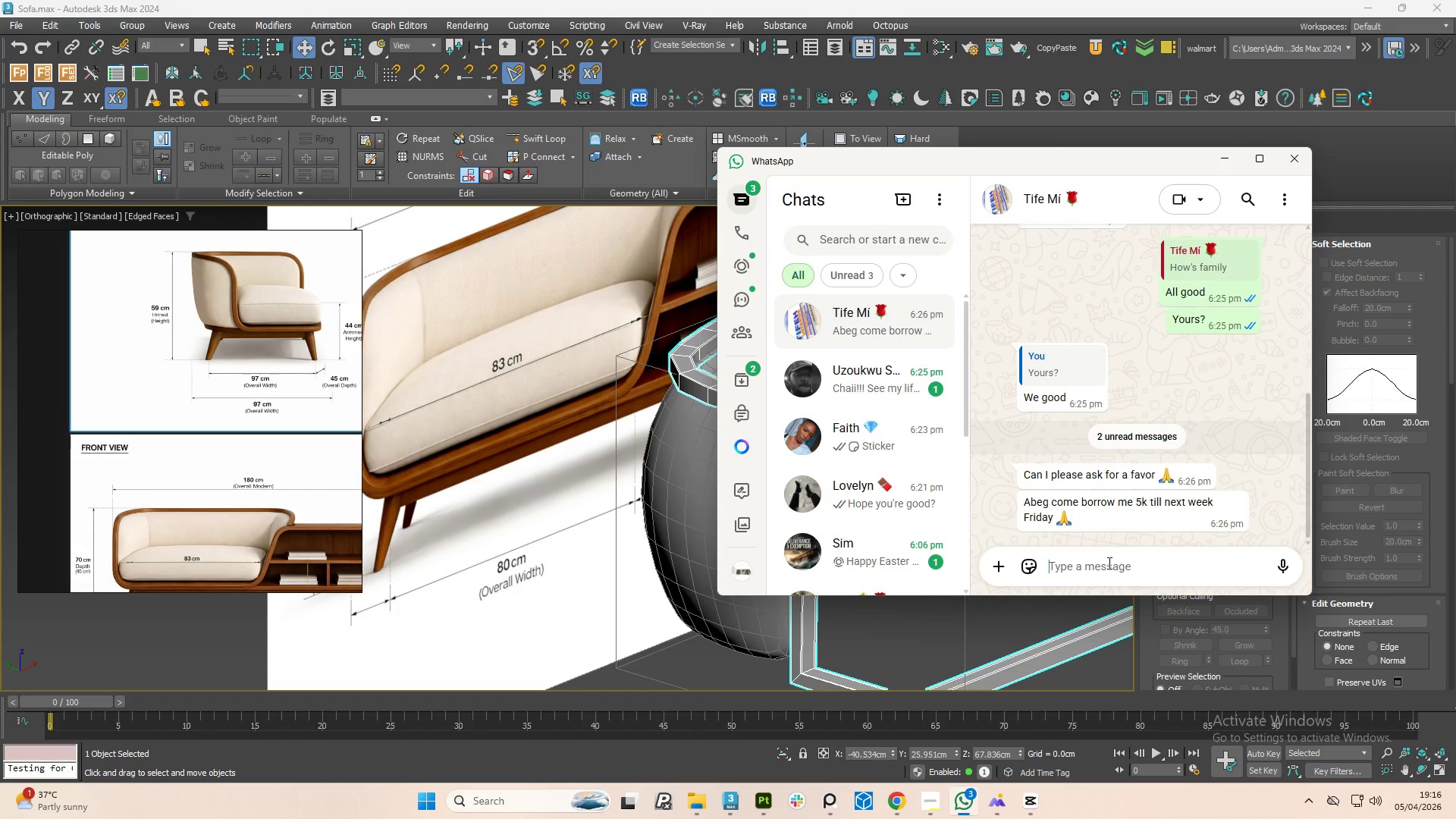 
type(Ok, can i do it klater tomorrow or it`s very urgent at the moment?)
 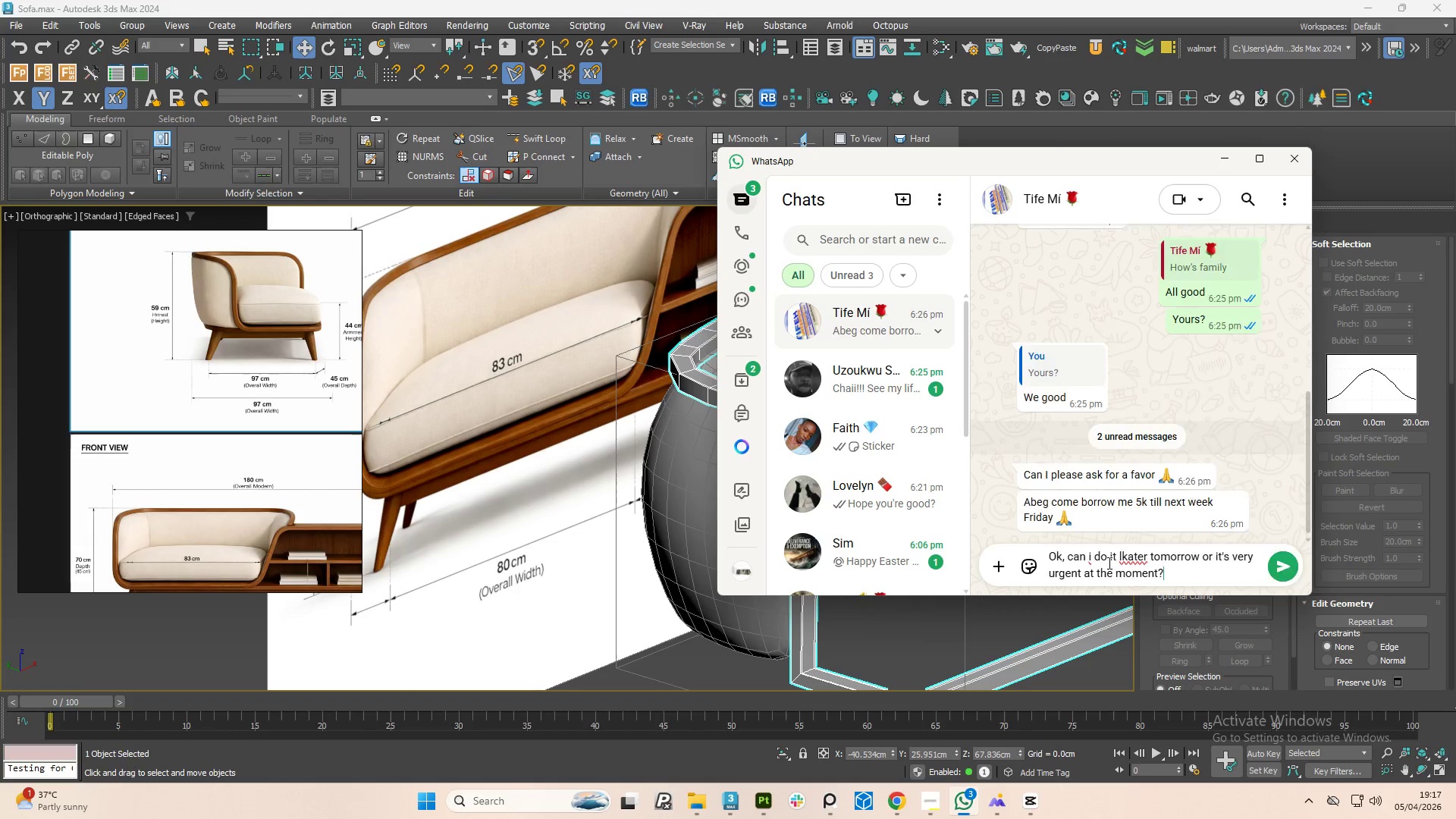 
key(Enter)
 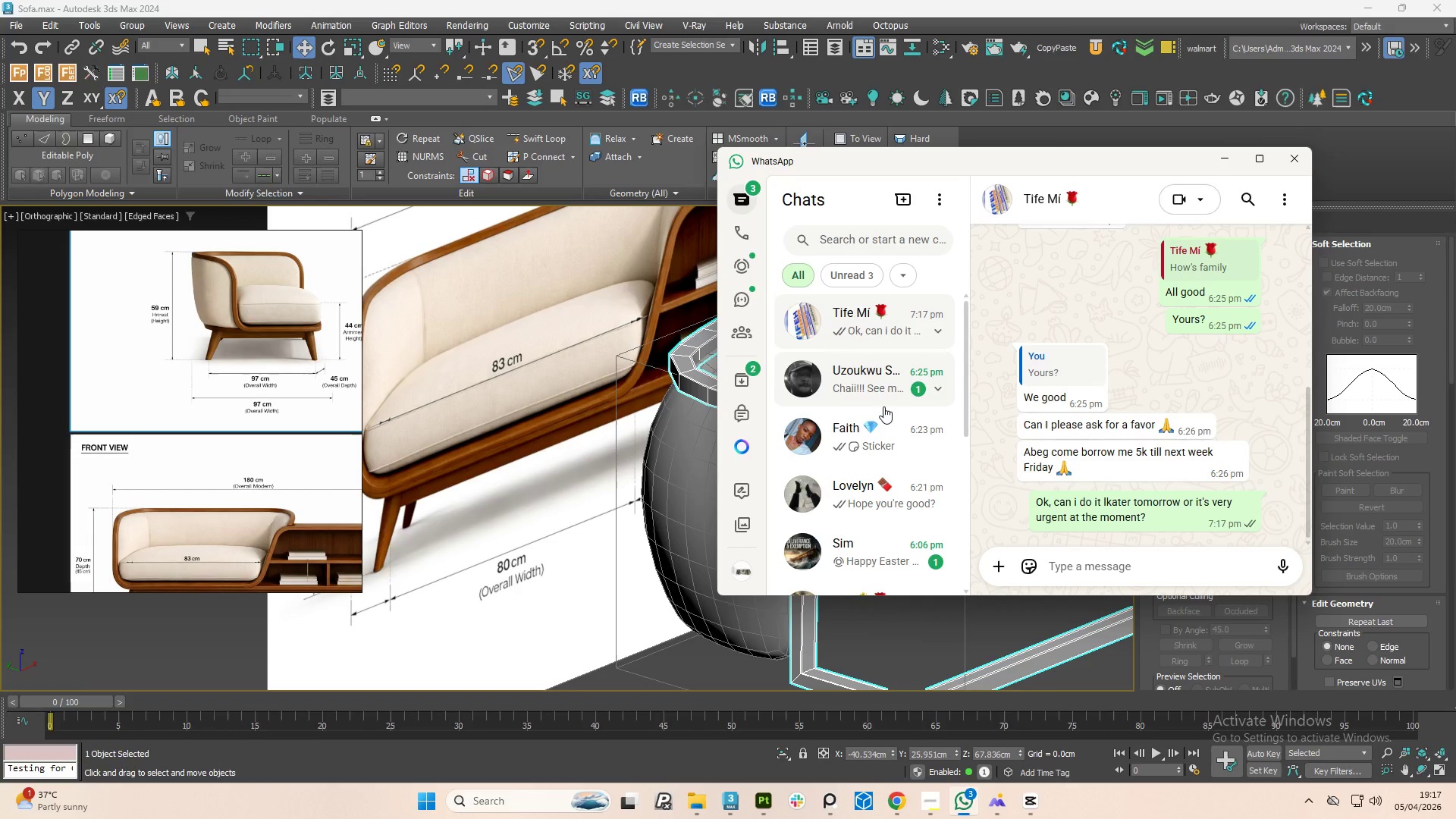 
scroll: coordinate [893, 491], scroll_direction: down, amount: 7.0
 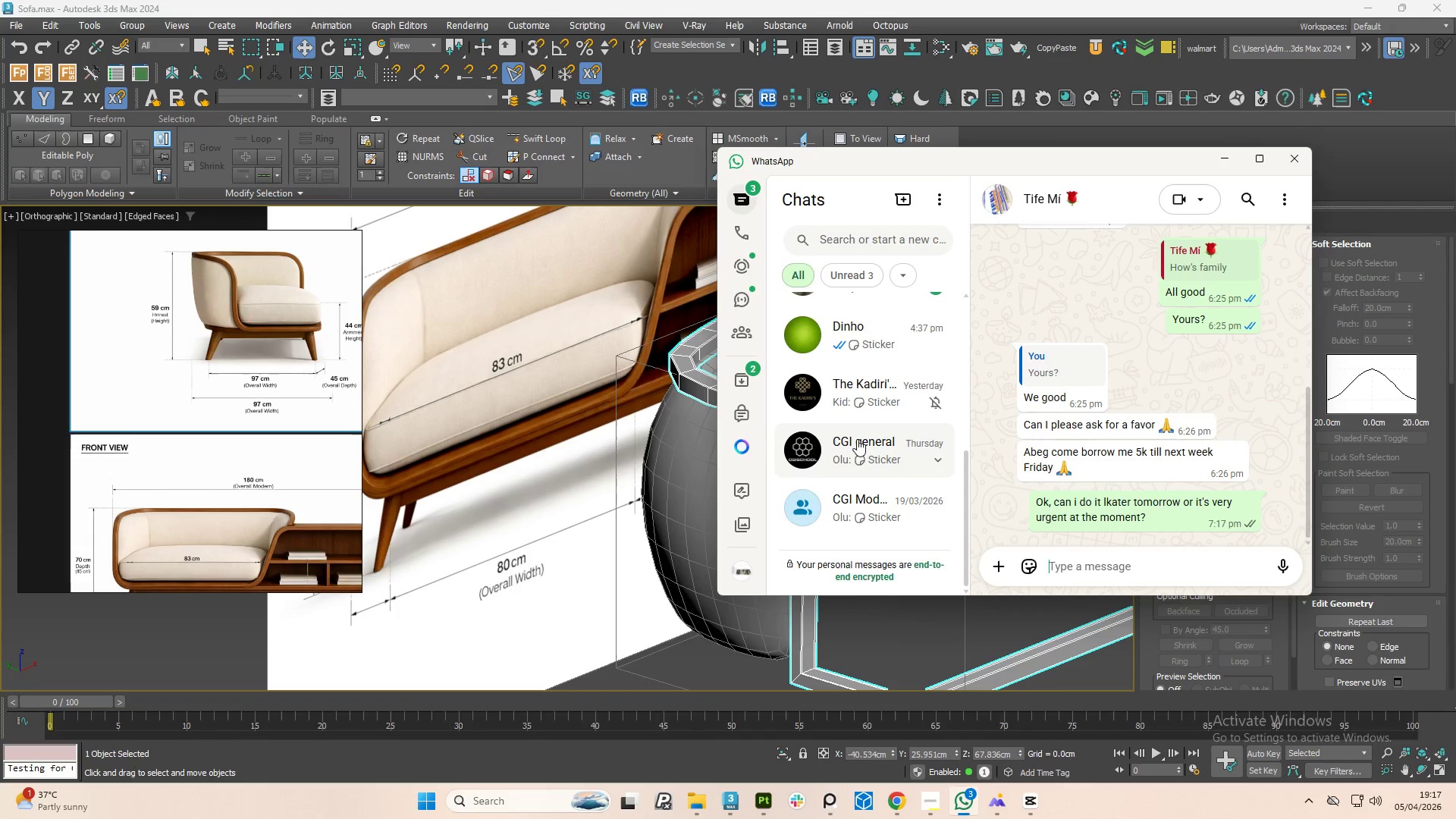 
left_click([857, 439])
 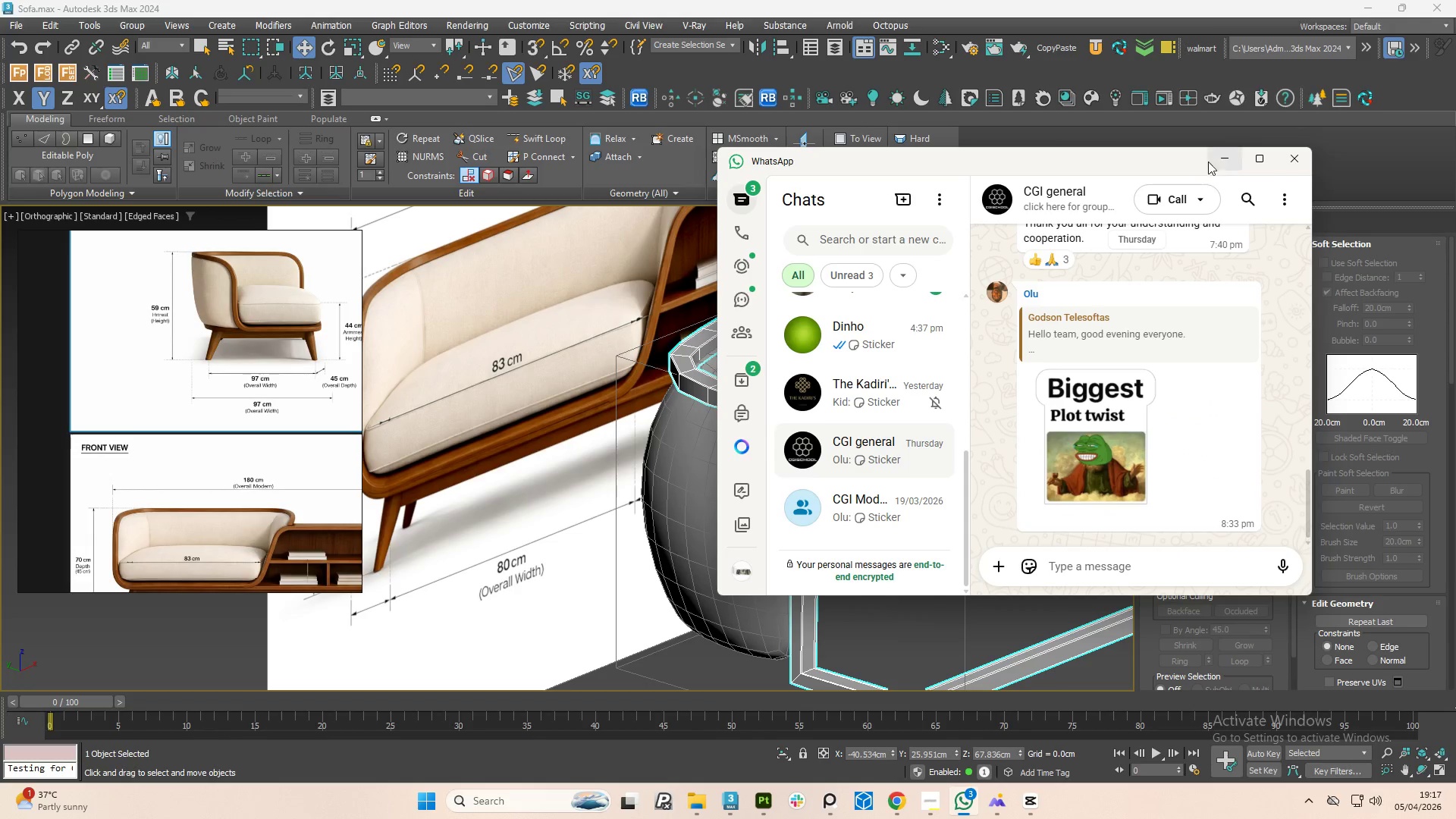 
left_click([1214, 152])
 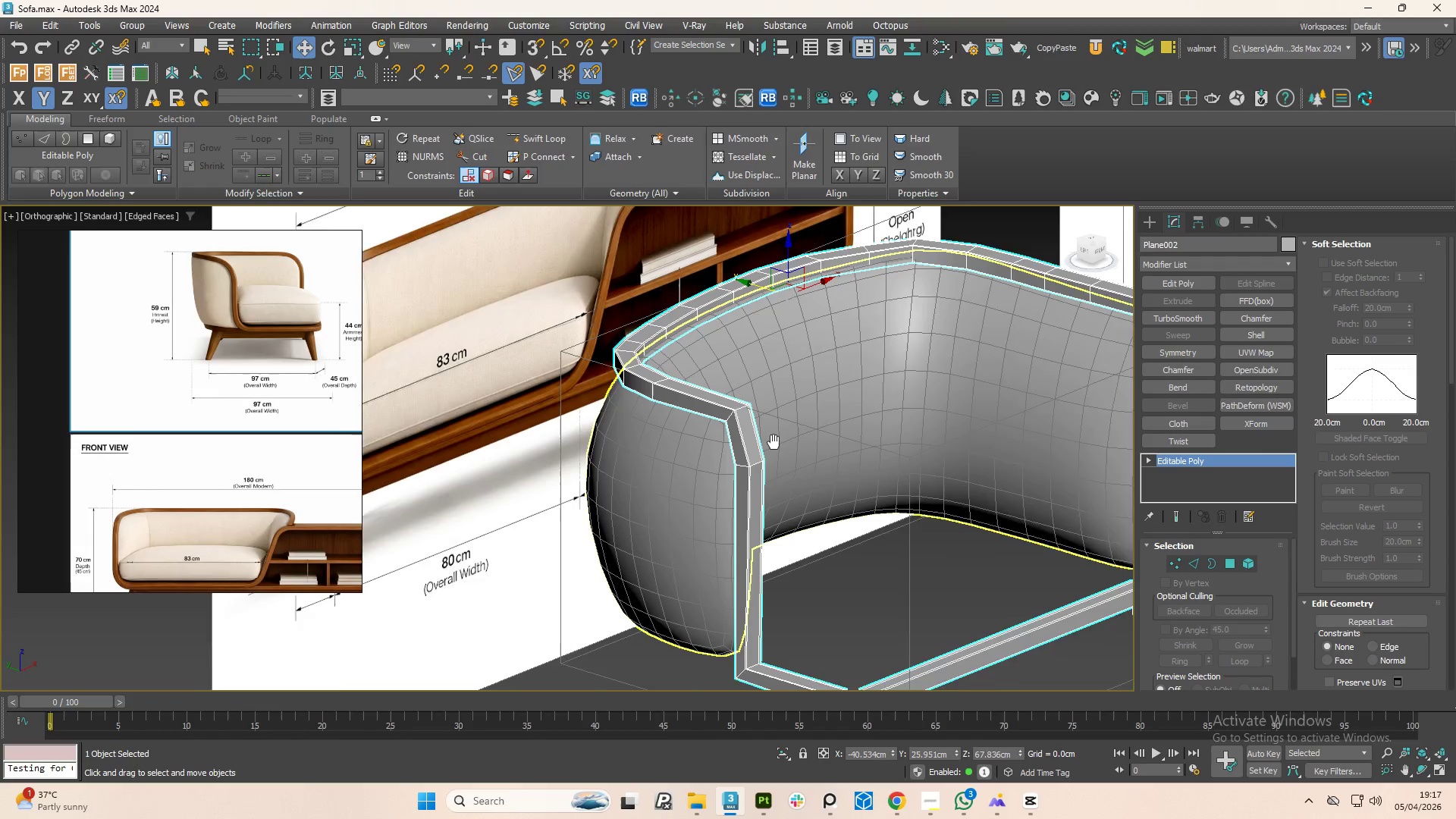 
mouse_move([715, 408])
 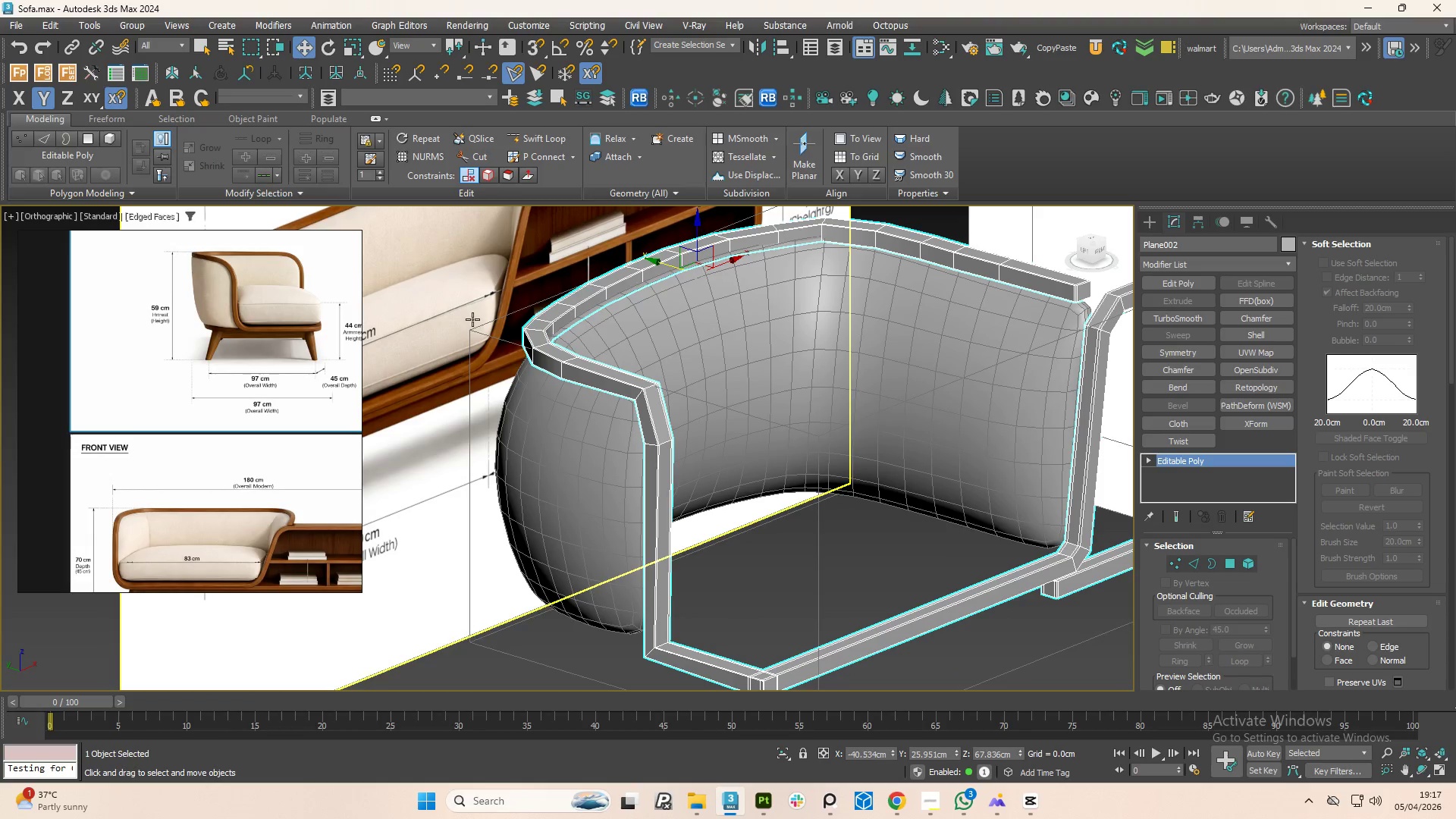 
hold_key(key=AltLeft, duration=1.5)
 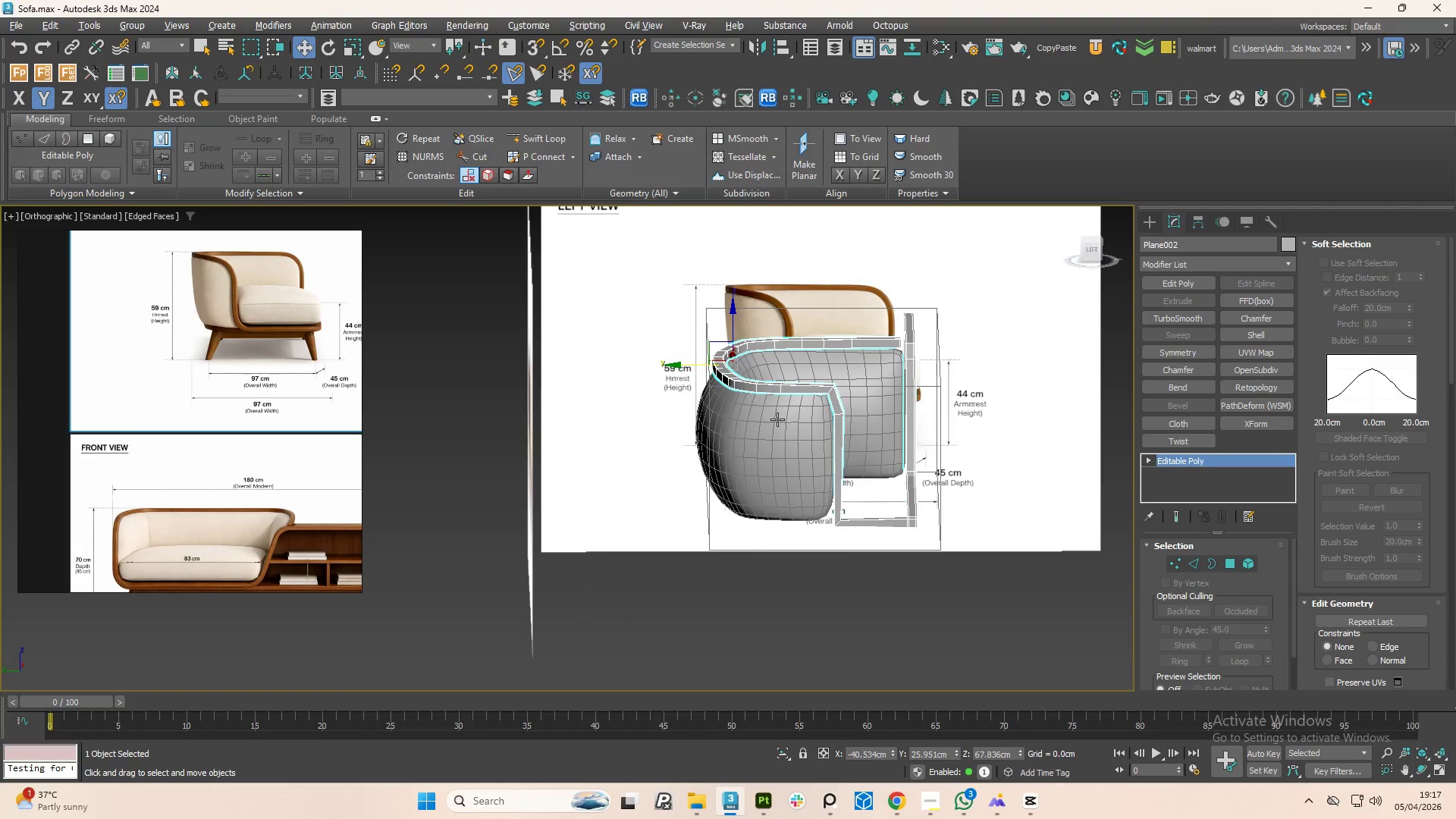 
scroll: coordinate [714, 436], scroll_direction: down, amount: 2.0
 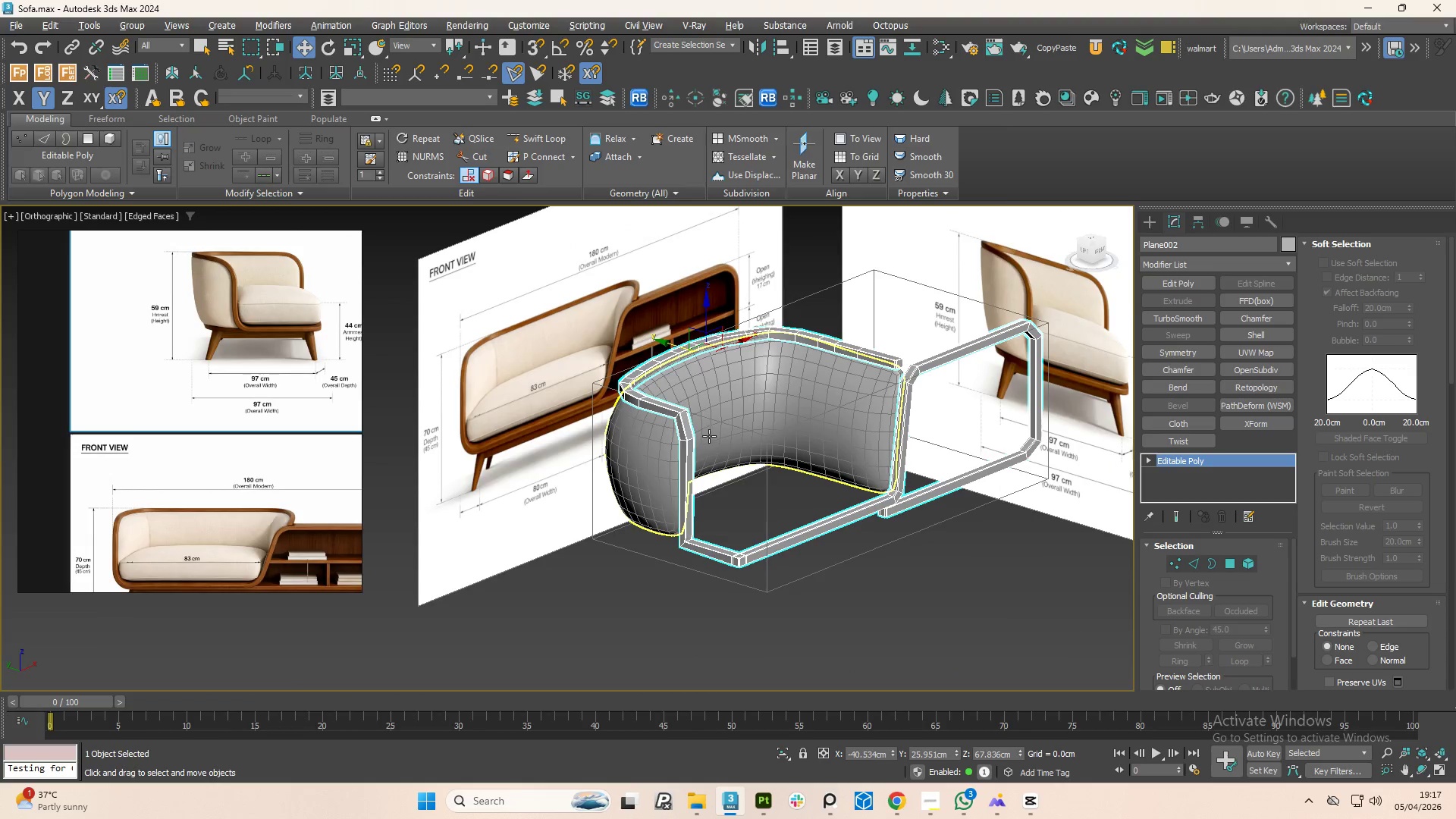 
hold_key(key=AltLeft, duration=0.59)
 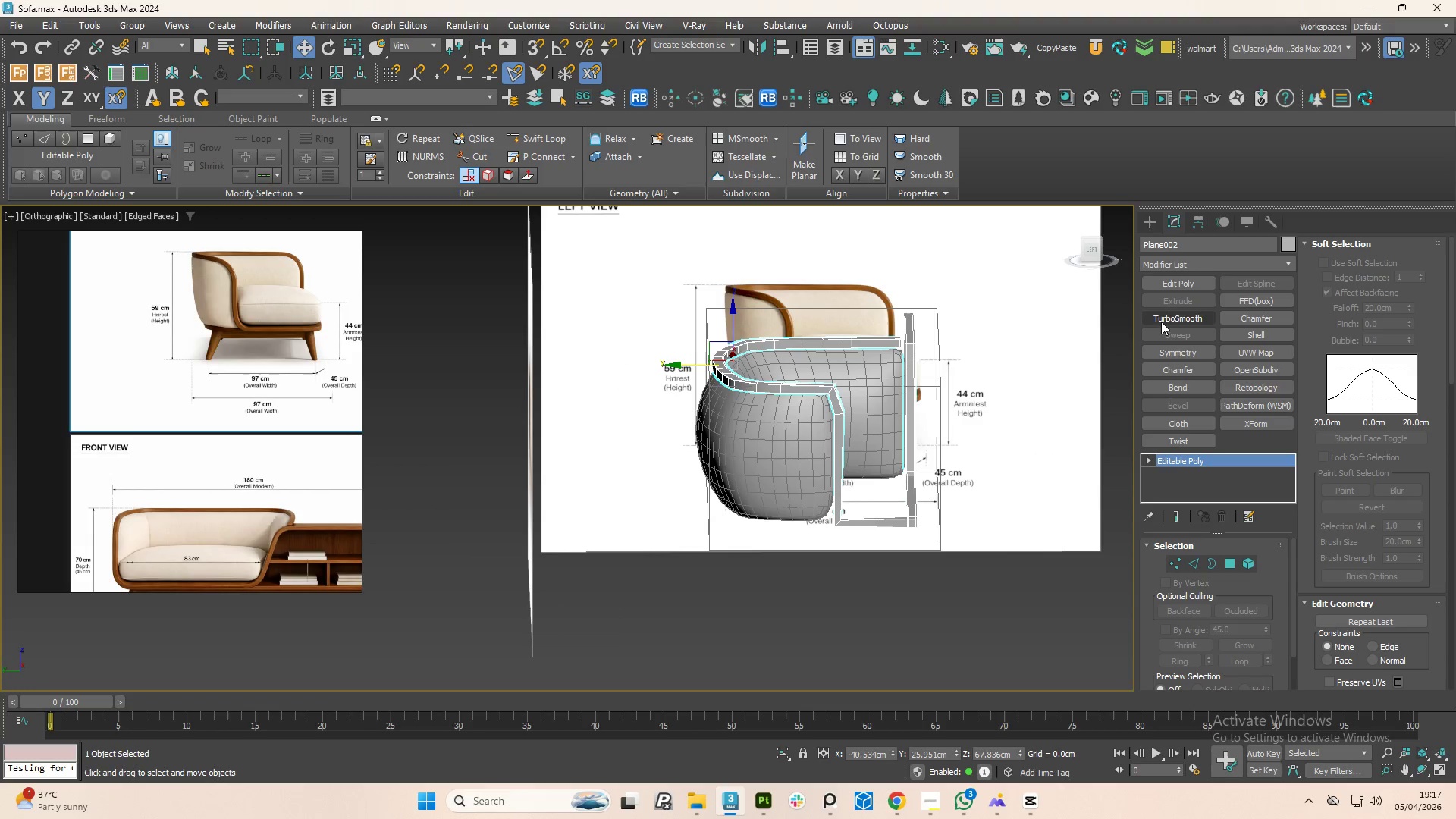 
left_click([1161, 322])
 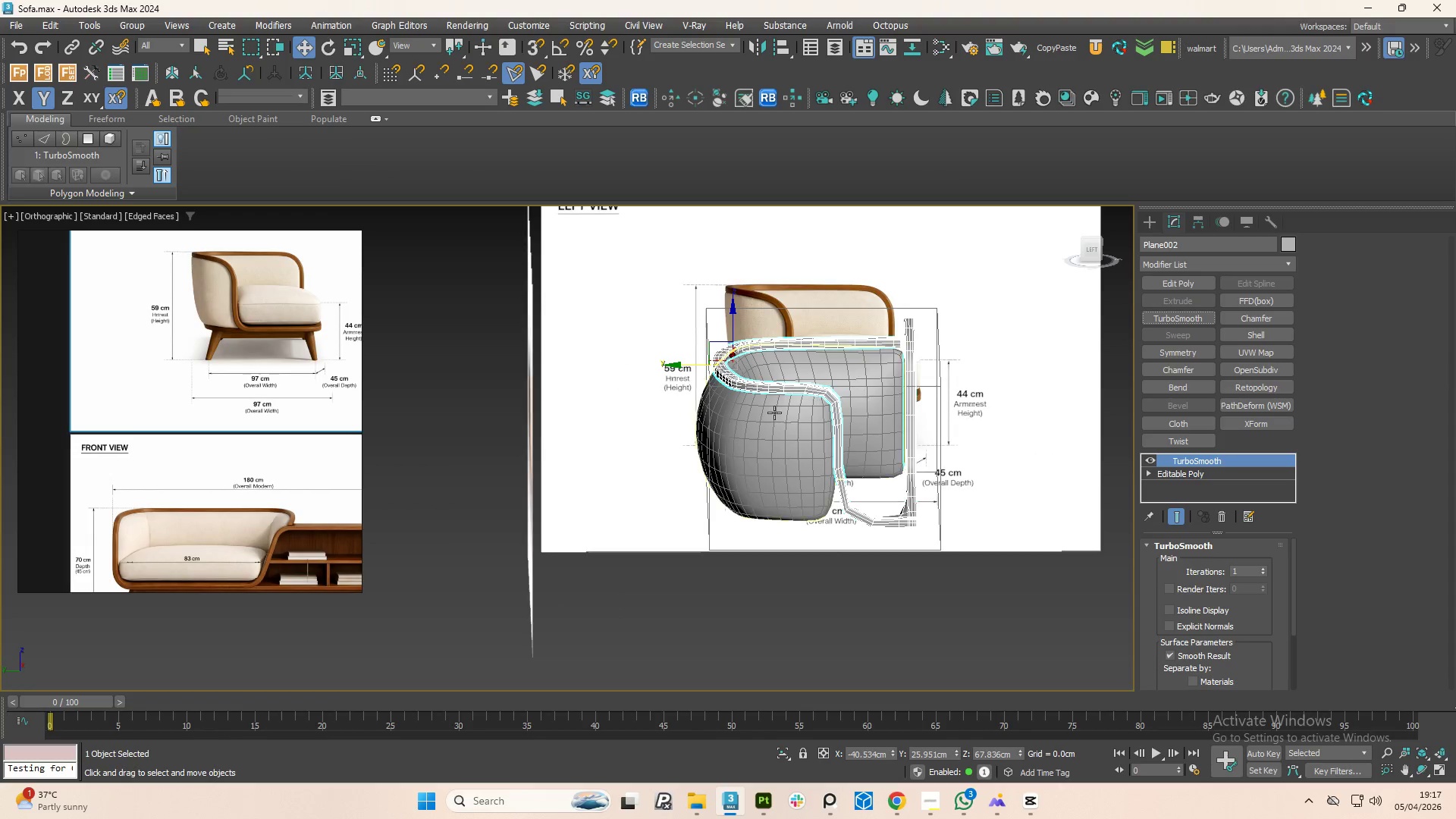 
hold_key(key=AltLeft, duration=1.38)
 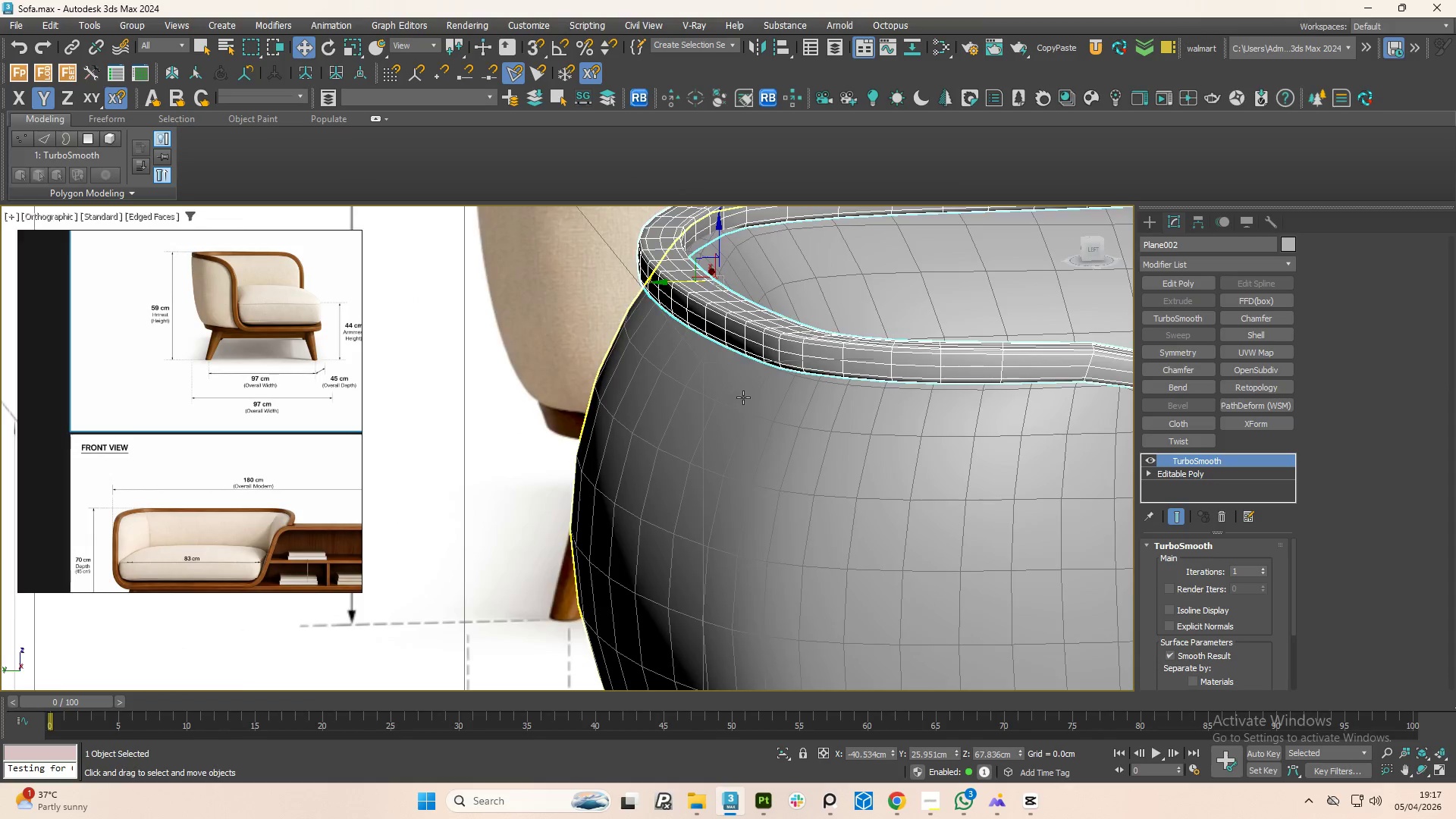 
scroll: coordinate [751, 394], scroll_direction: up, amount: 4.0
 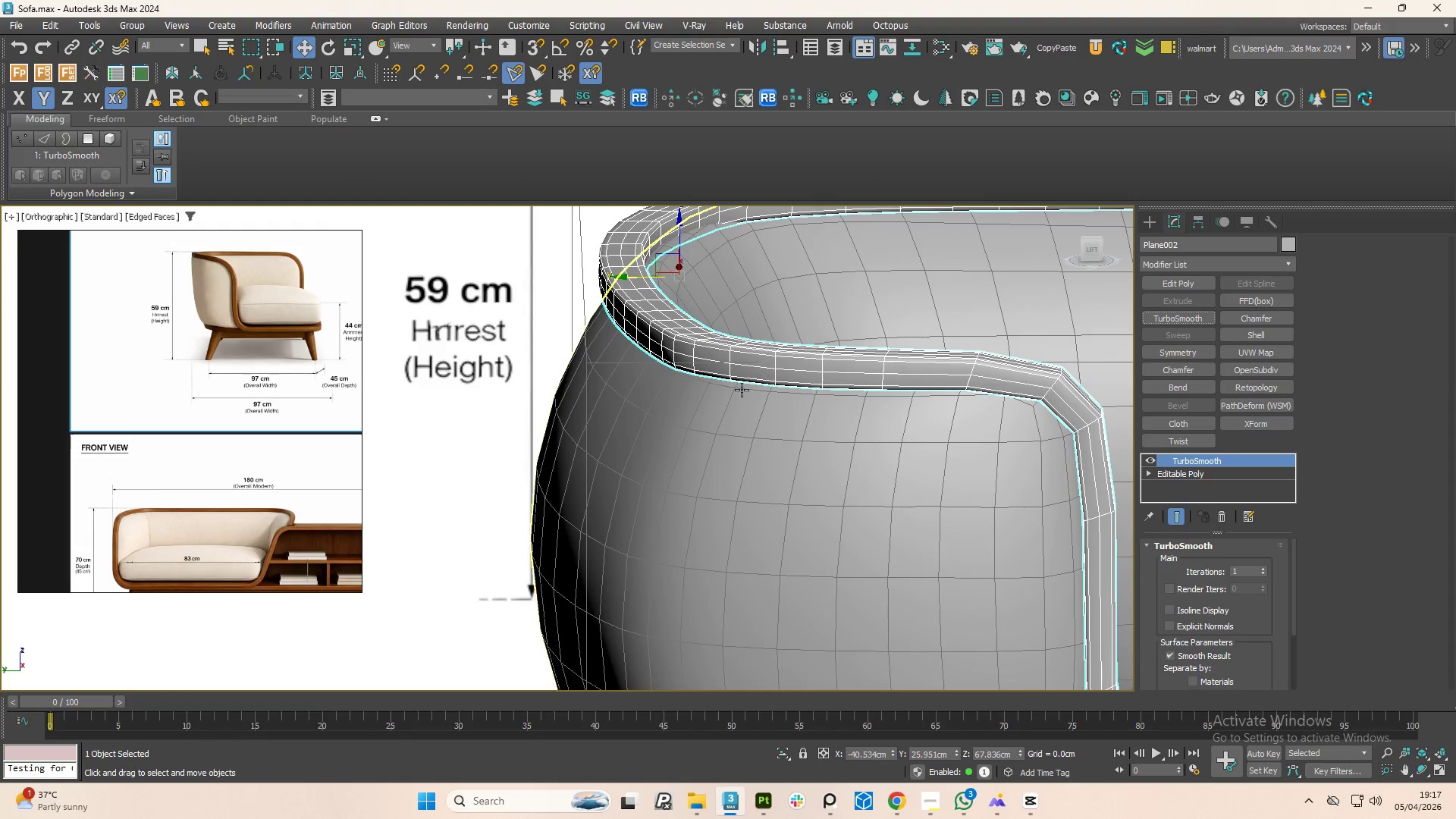 
hold_key(key=AltLeft, duration=1.52)
scroll: coordinate [750, 398], scroll_direction: down, amount: 2.0
 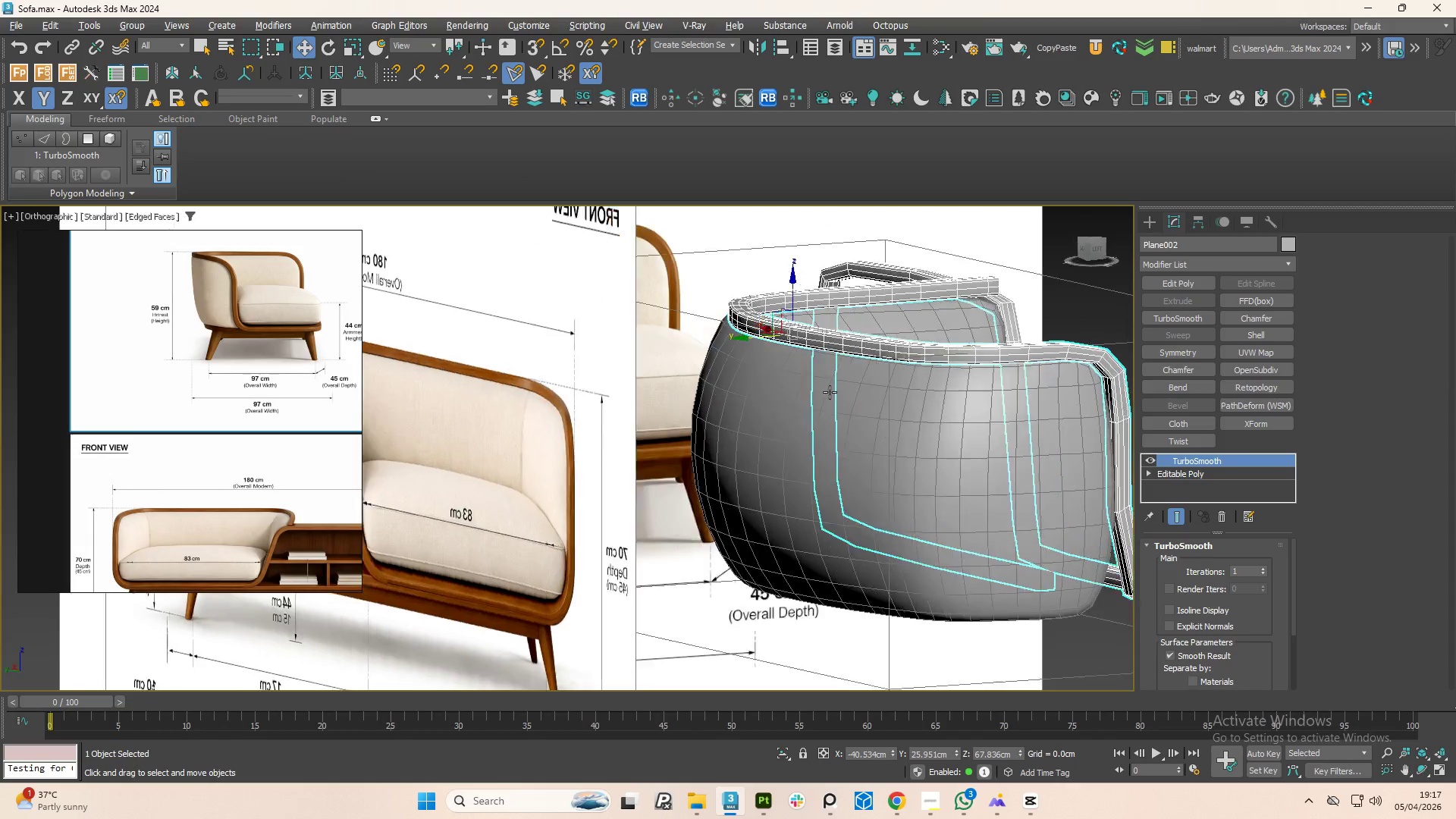 
hold_key(key=AltLeft, duration=1.5)
 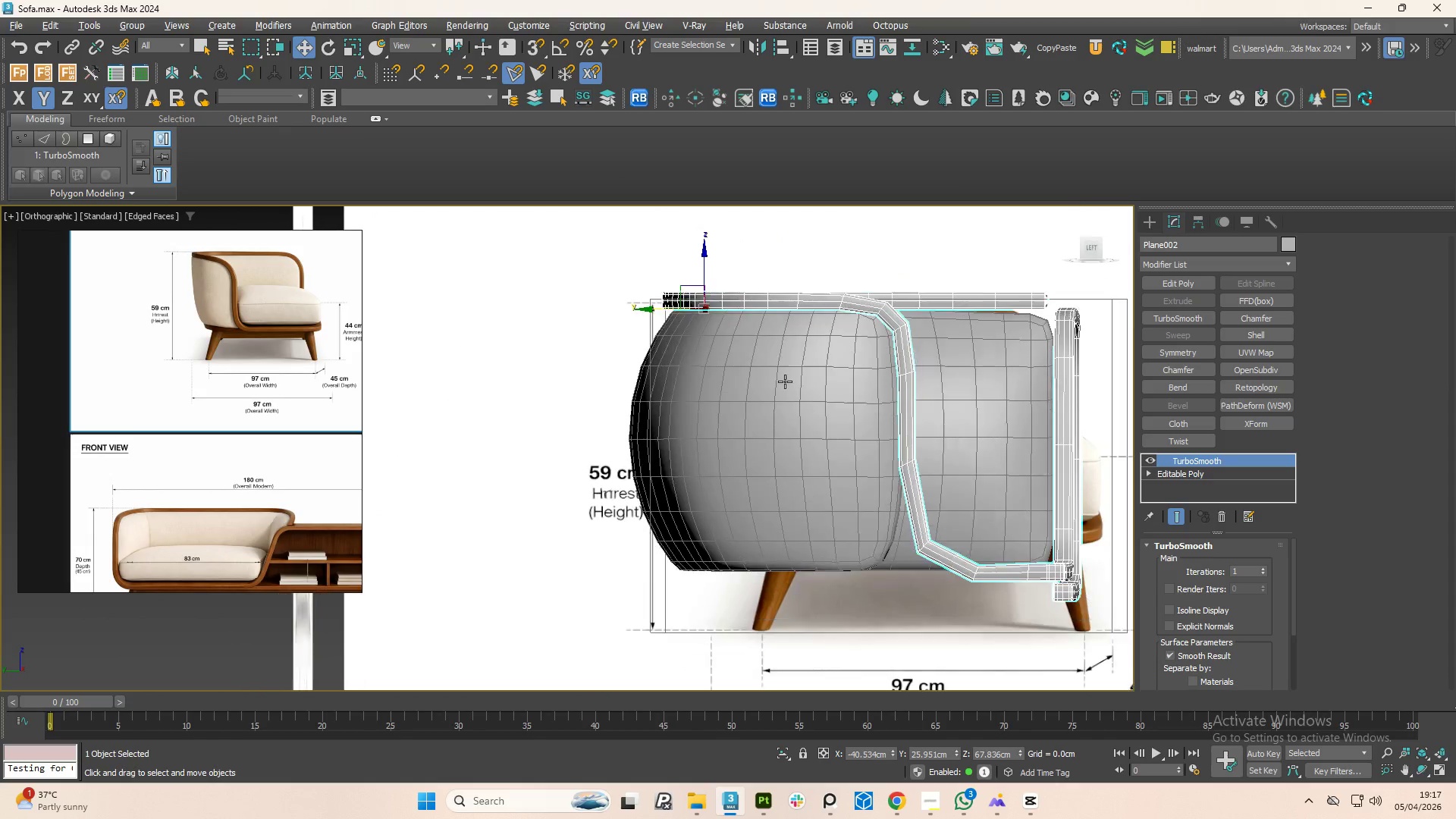 
hold_key(key=AltLeft, duration=1.5)
 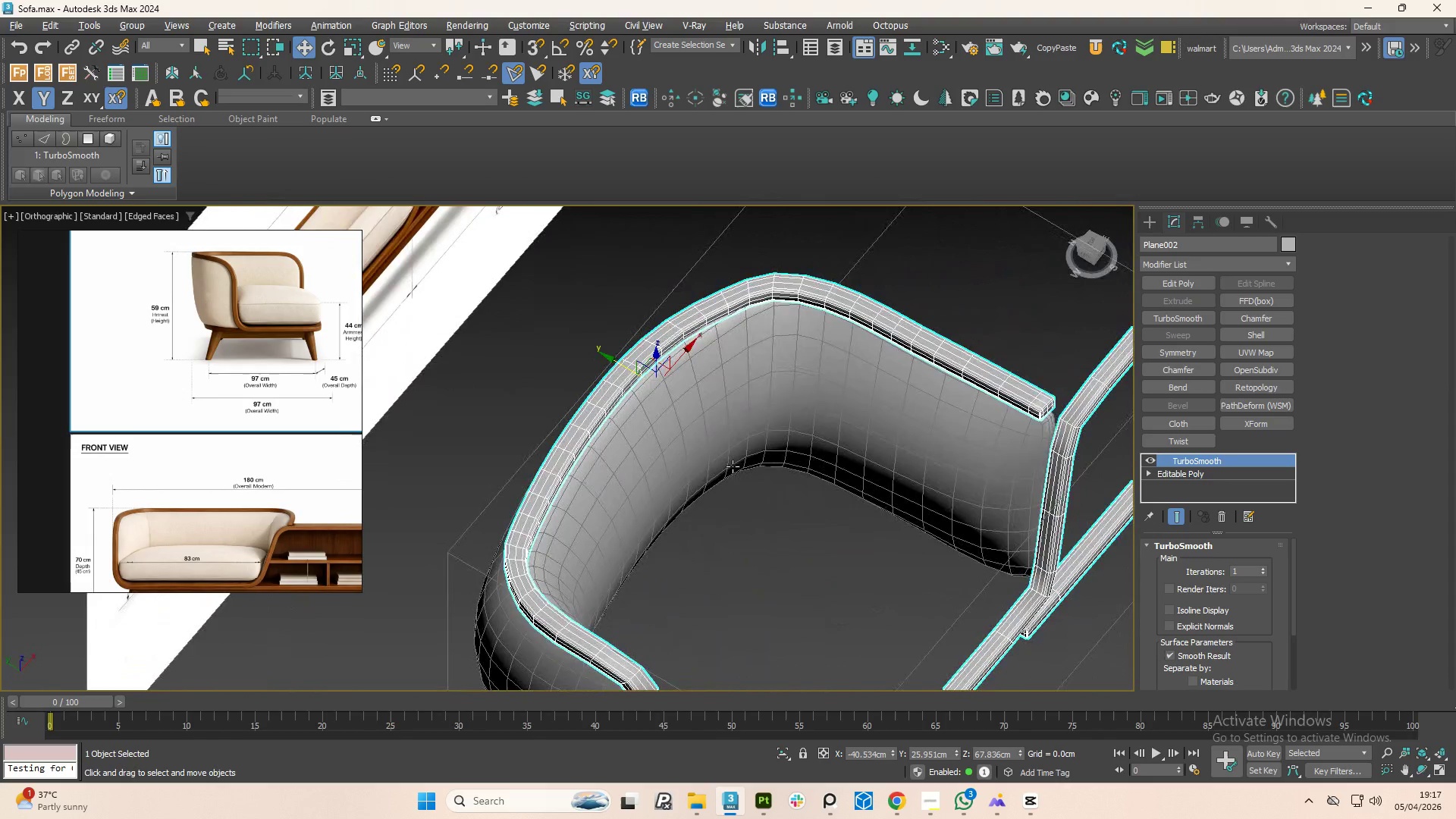 
hold_key(key=AltLeft, duration=1.51)
 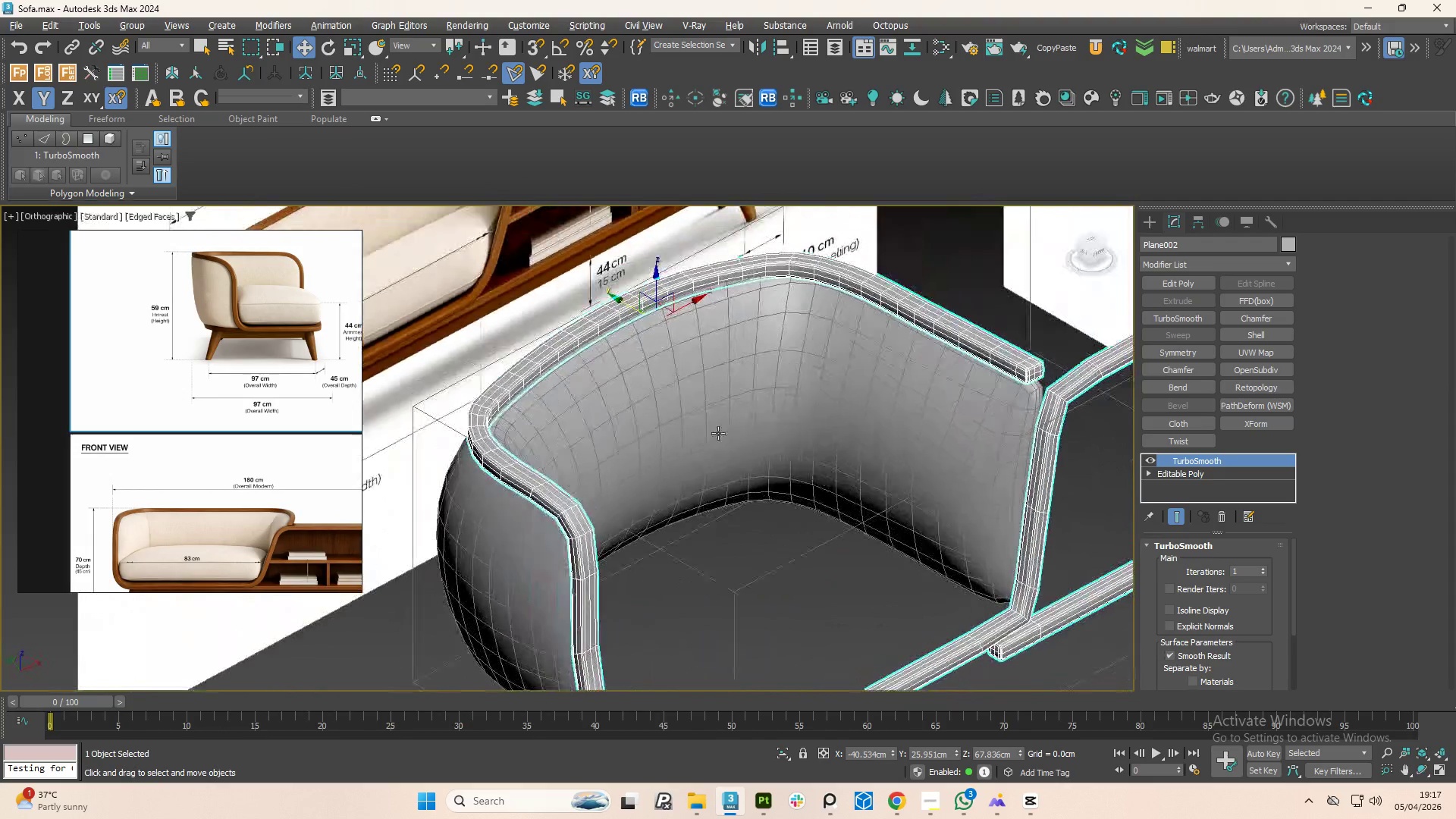 
hold_key(key=AltLeft, duration=1.47)
 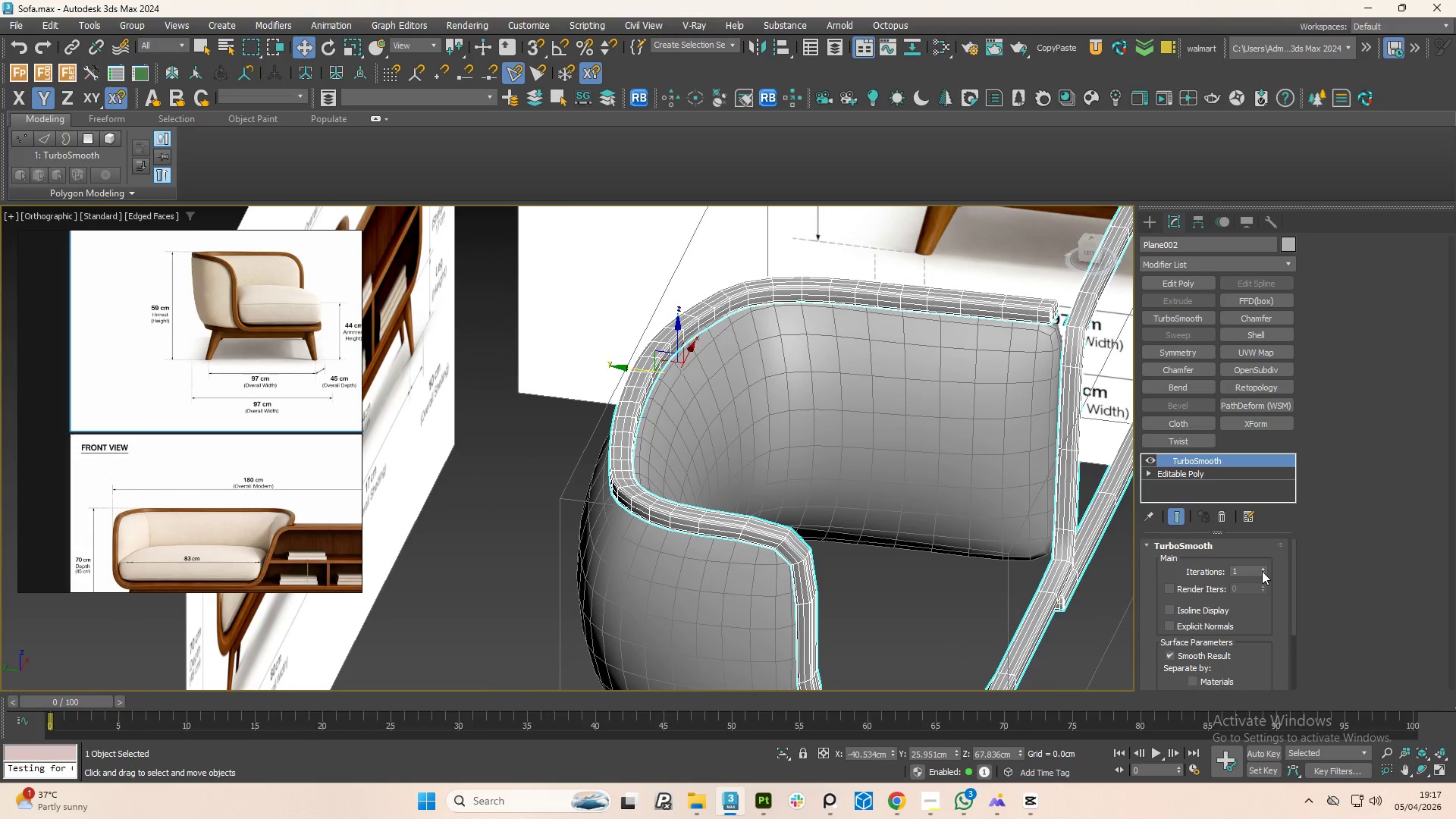 
left_click([1263, 566])
 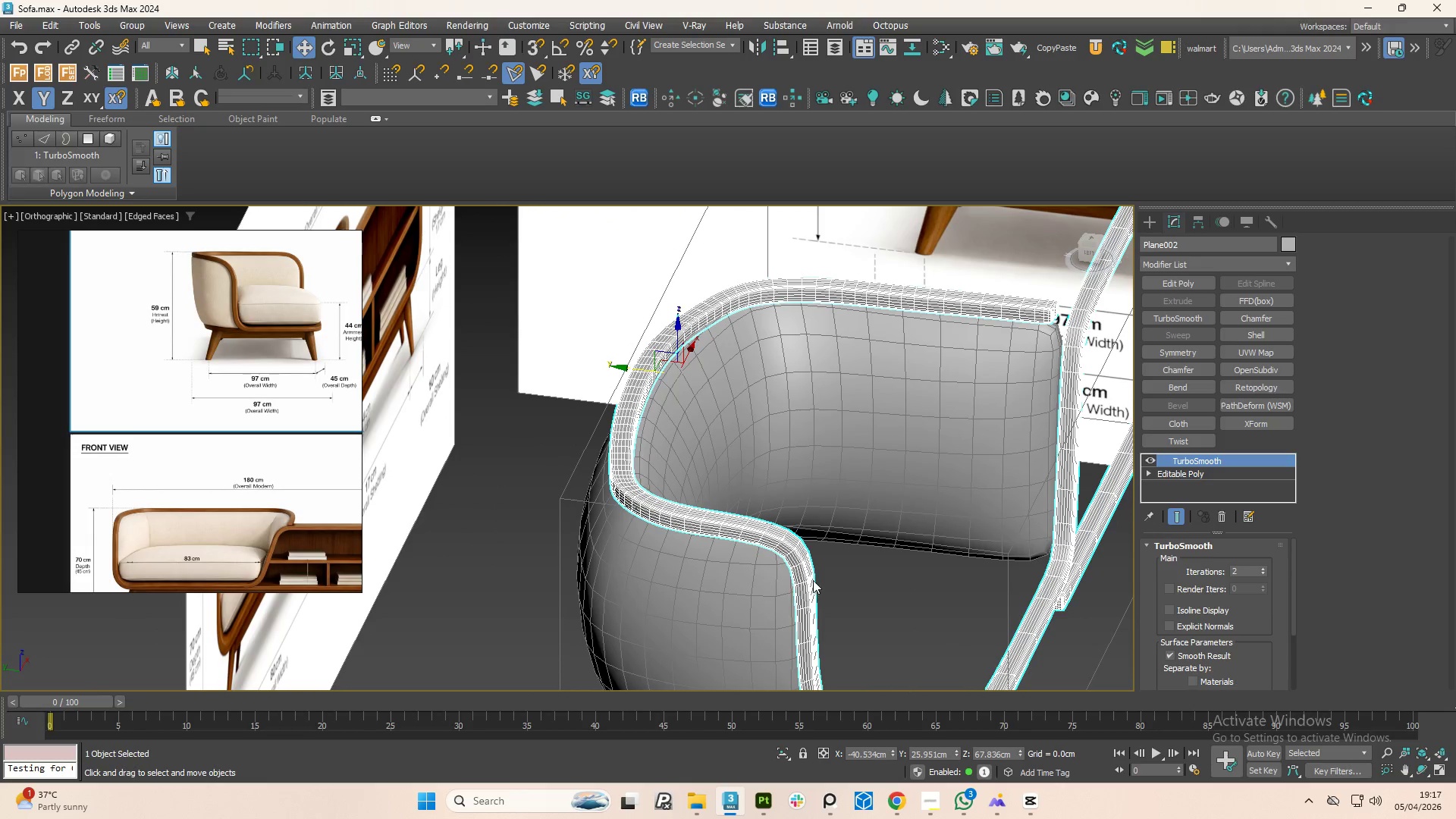 
hold_key(key=AltLeft, duration=1.5)
 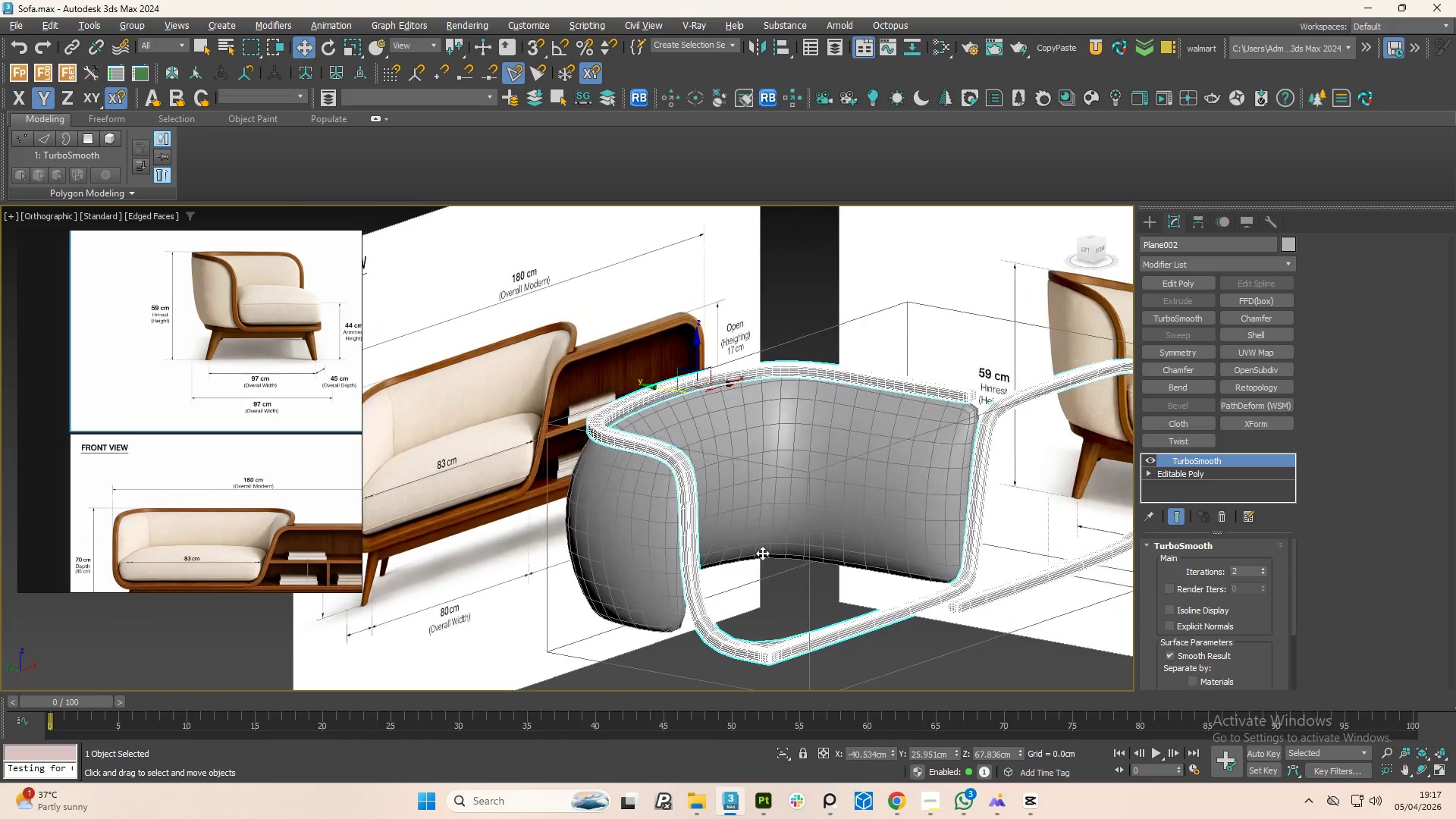 
scroll: coordinate [795, 580], scroll_direction: down, amount: 1.0
 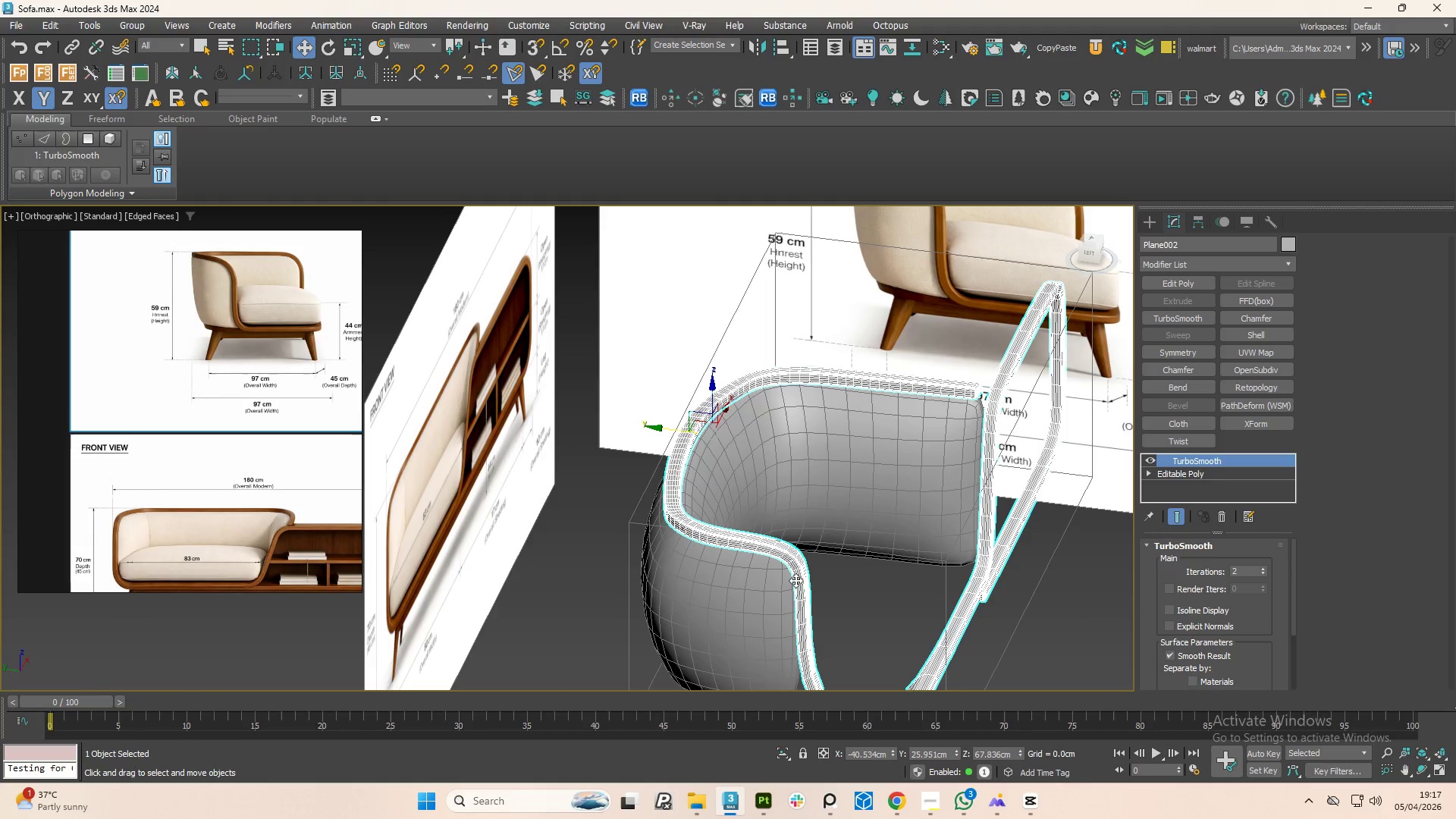 
hold_key(key=AltLeft, duration=1.52)
 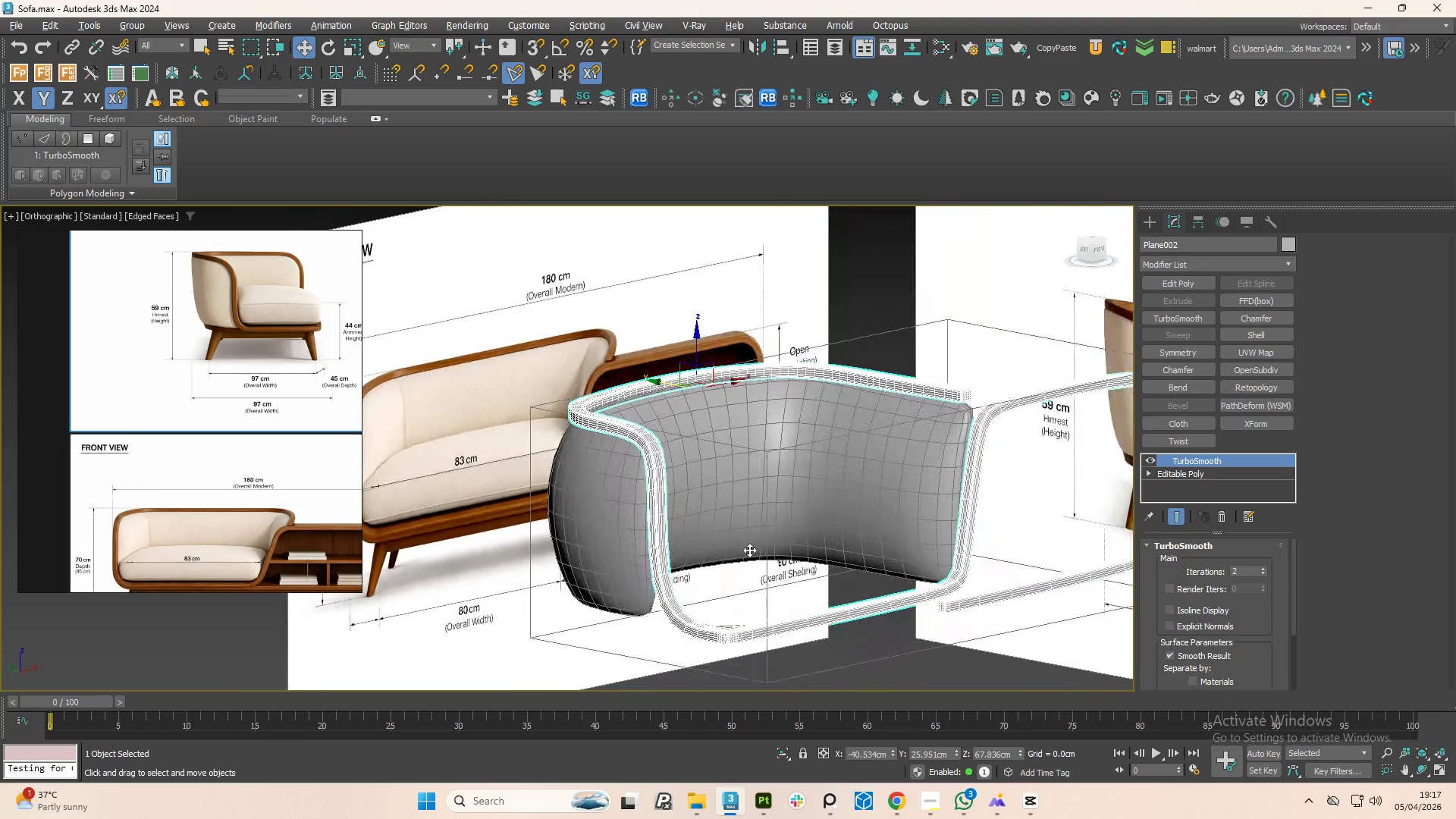 
hold_key(key=AltLeft, duration=0.67)
 